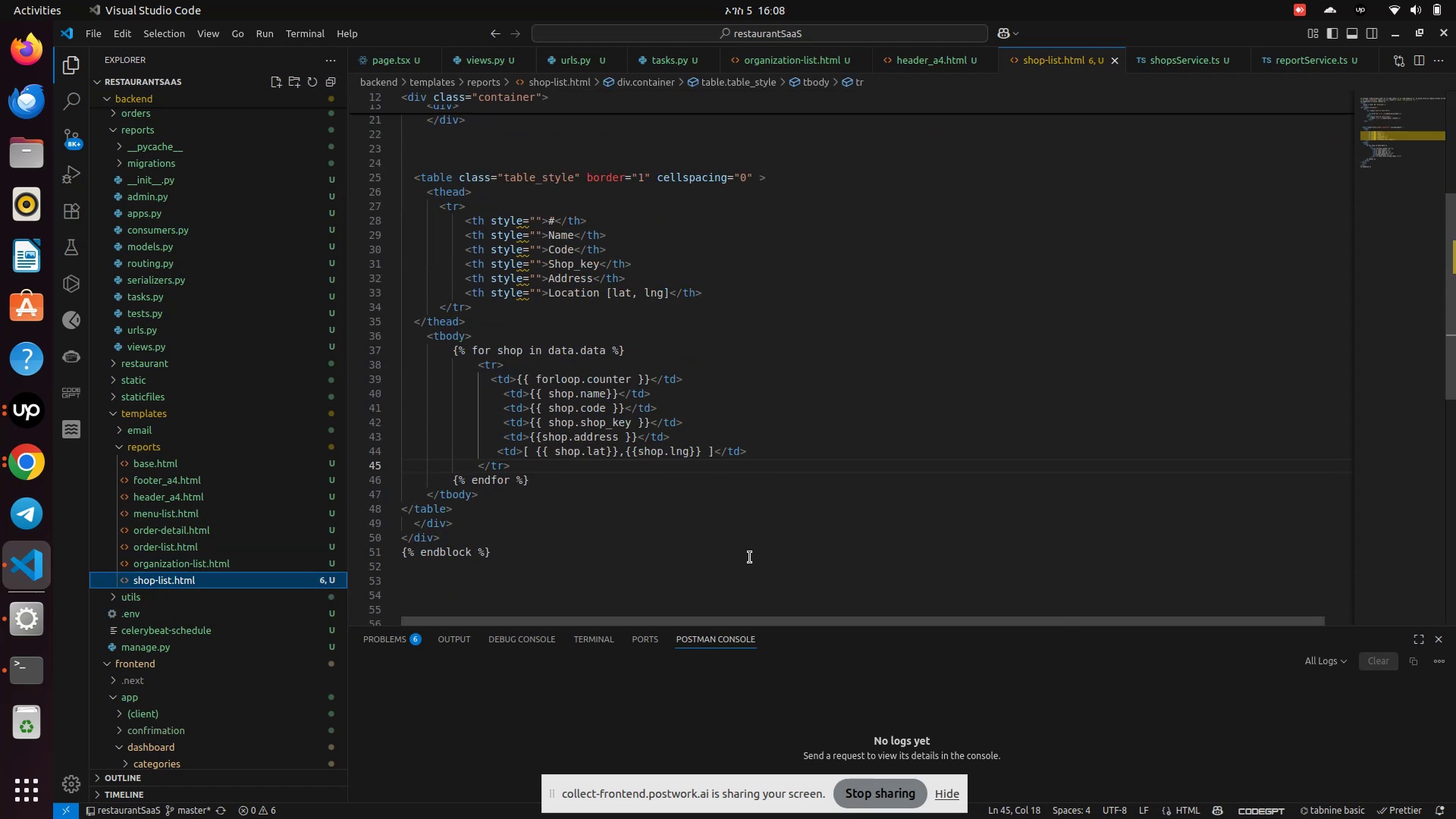 
left_click([691, 601])
 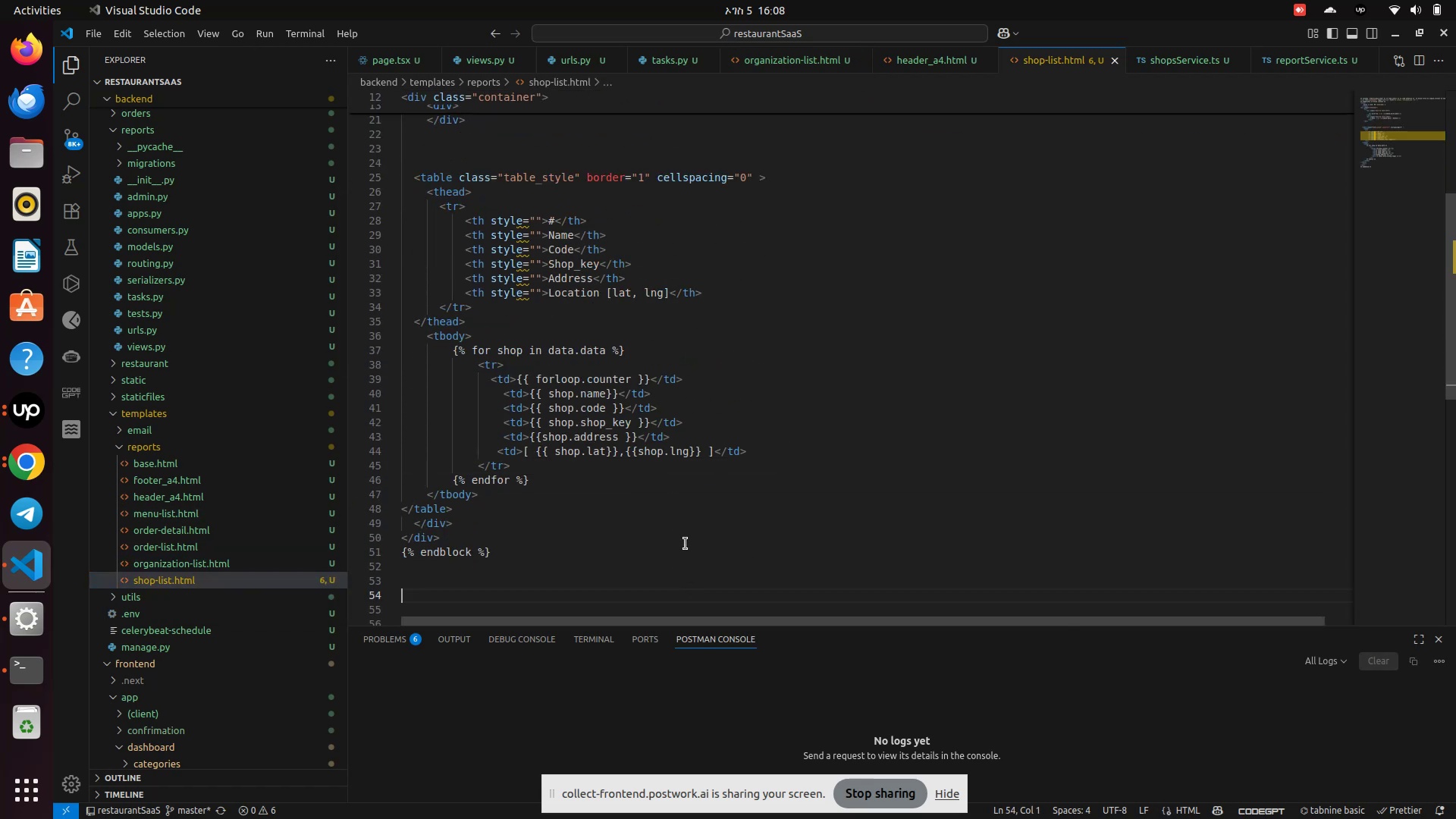 
scroll: coordinate [720, 520], scroll_direction: up, amount: 12.0
 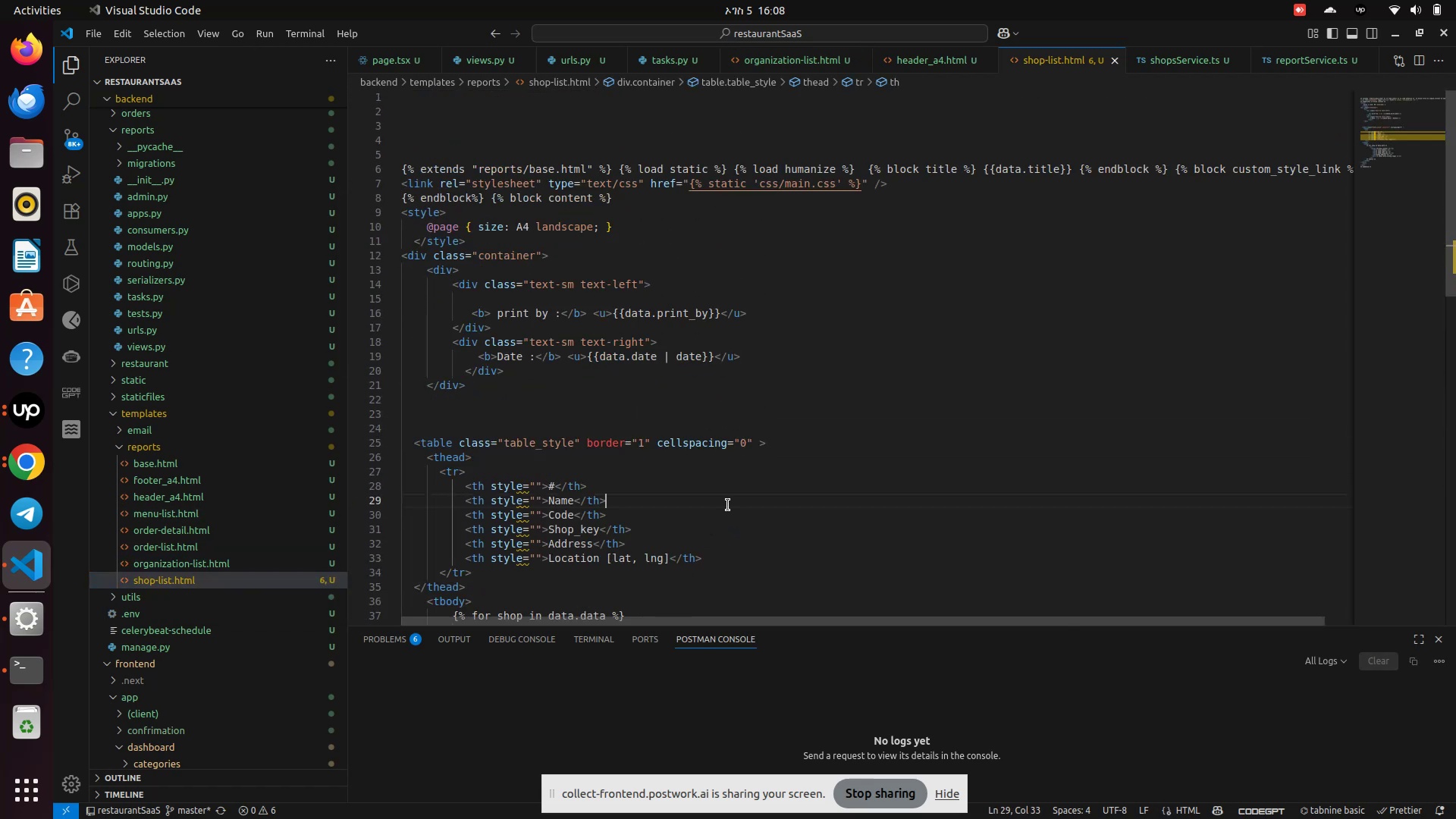 
key(Control+A)
 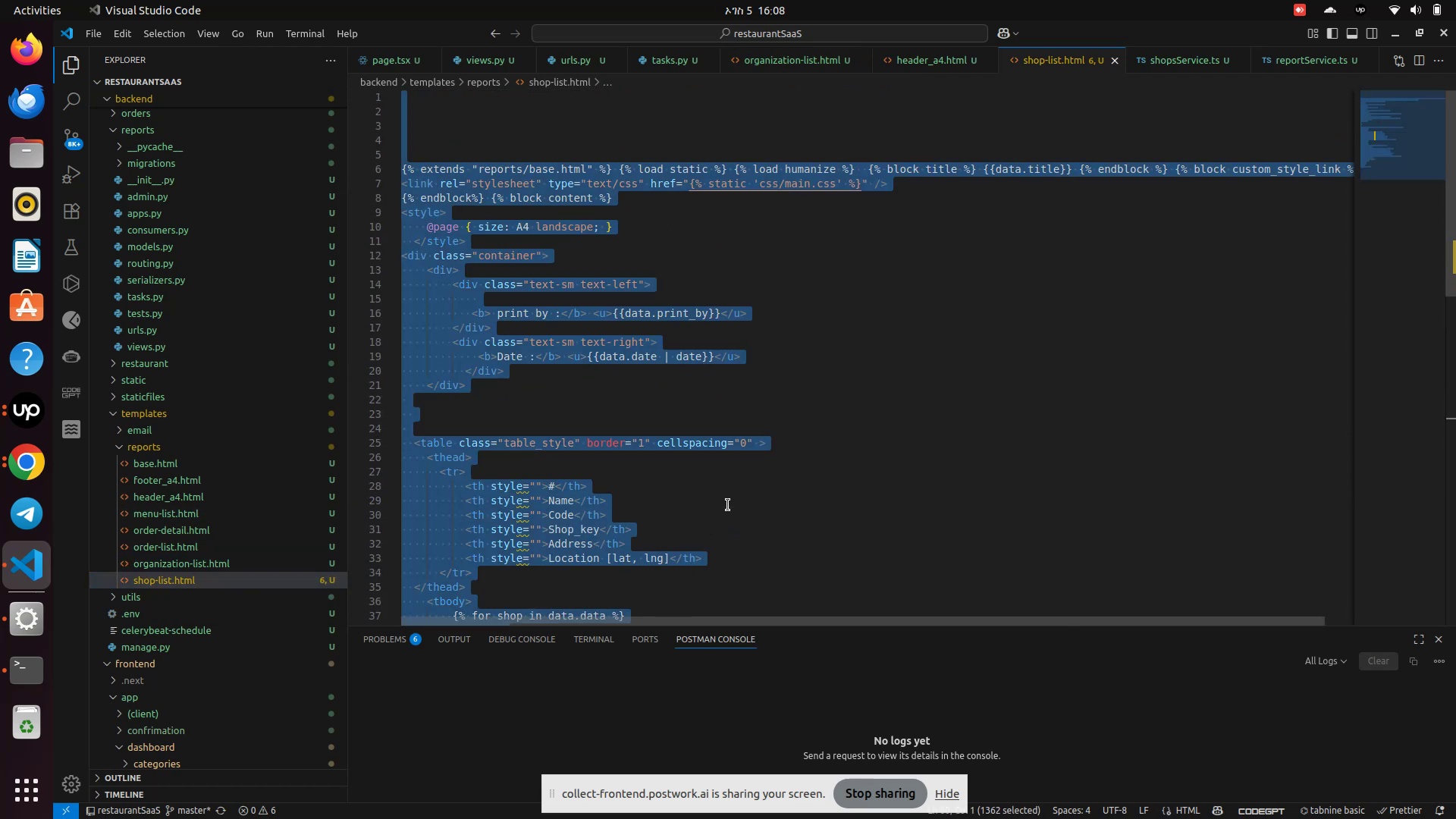 
key(Control+C)
 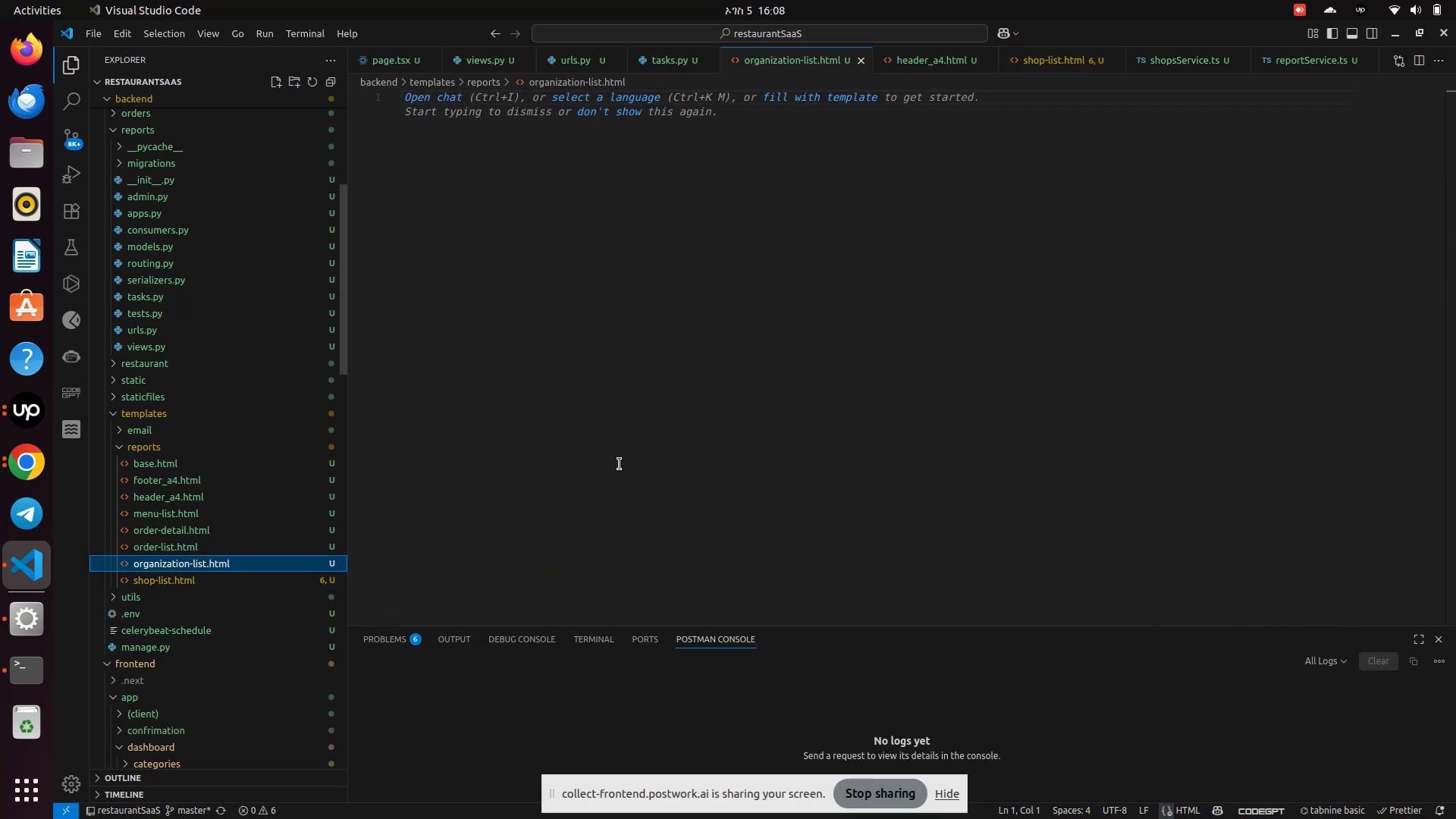 
key(Control+V)
 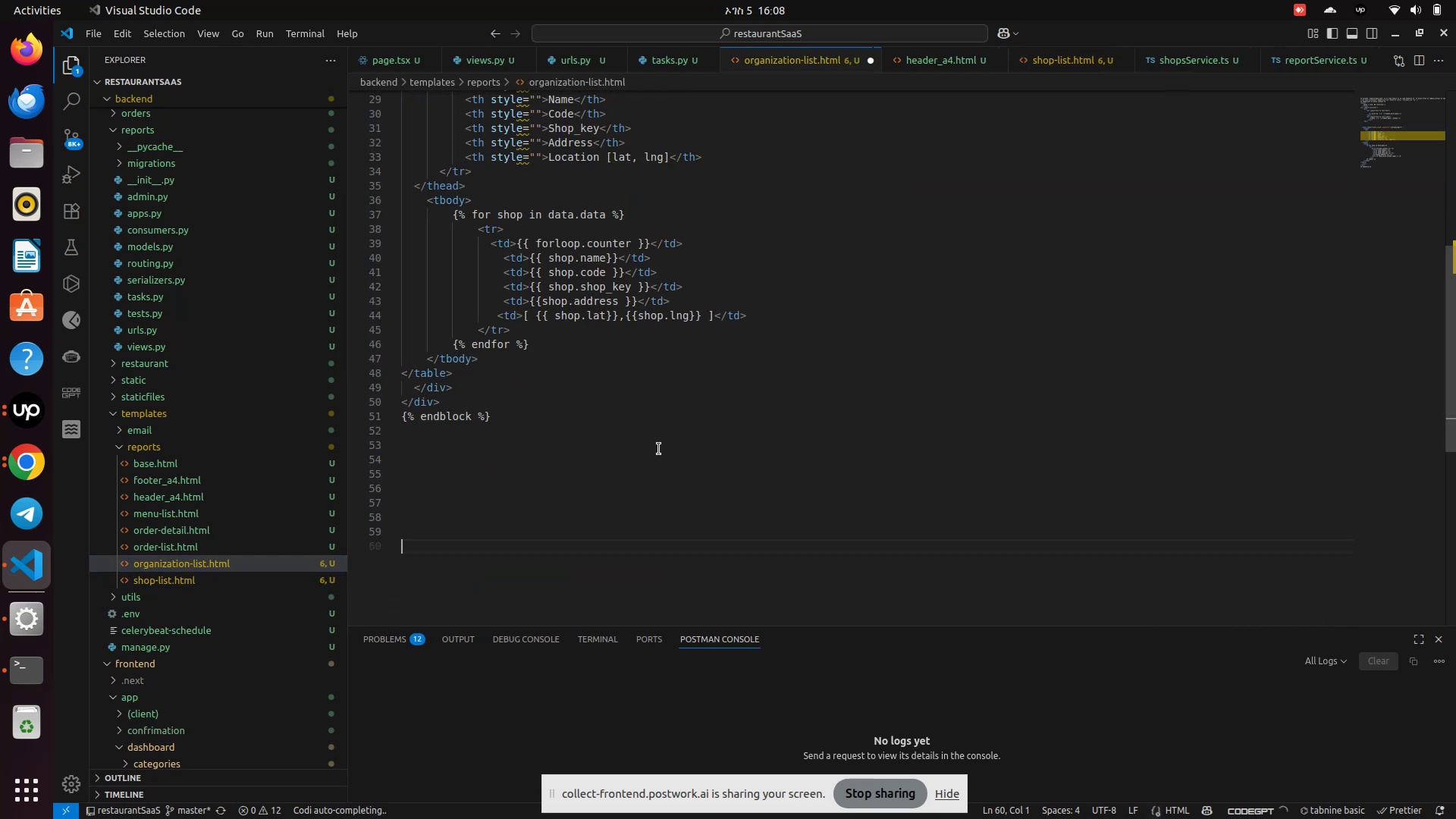 
scroll: coordinate [659, 449], scroll_direction: up, amount: 20.0
 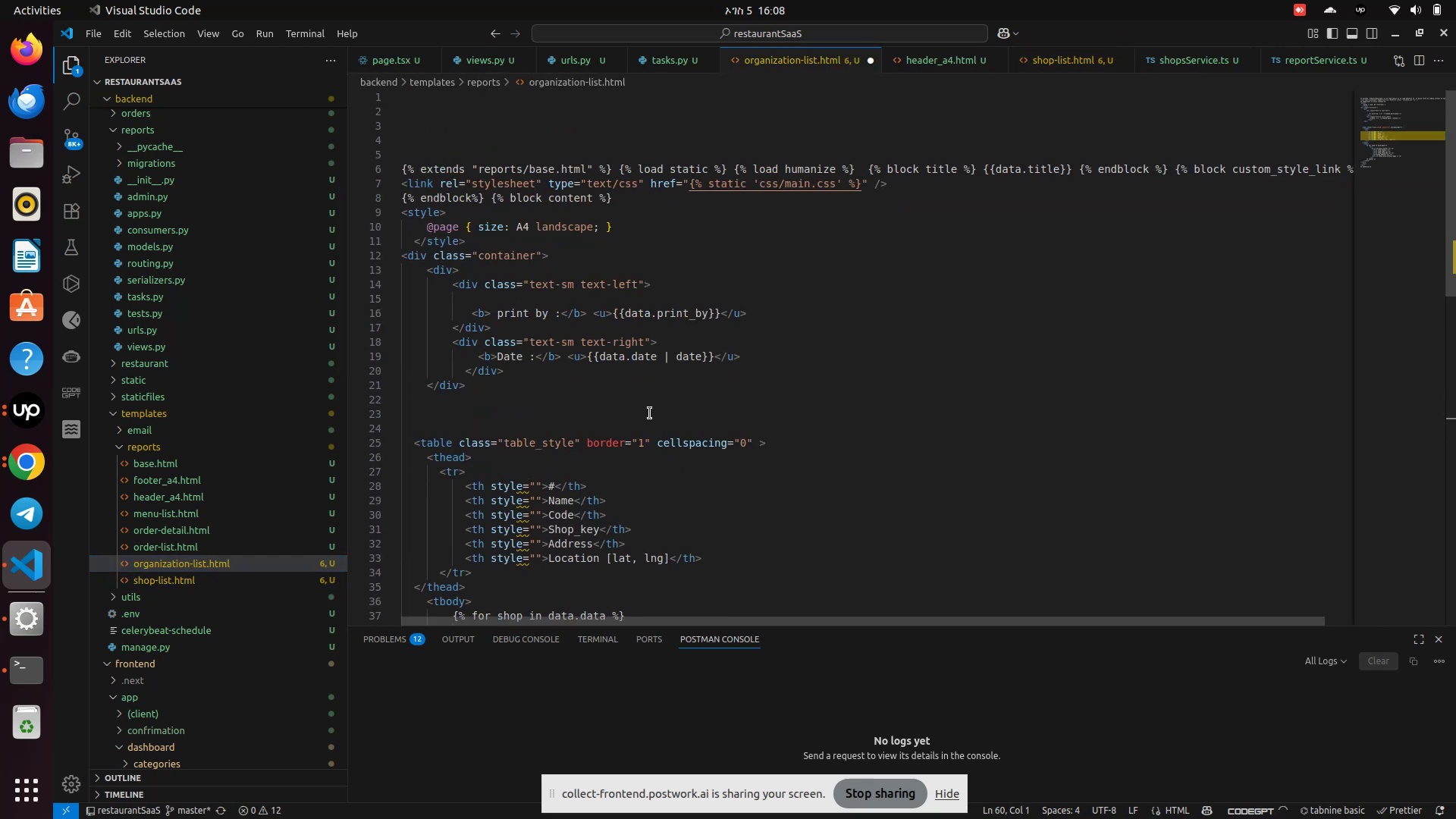 
scroll: coordinate [645, 397], scroll_direction: down, amount: 1.0
 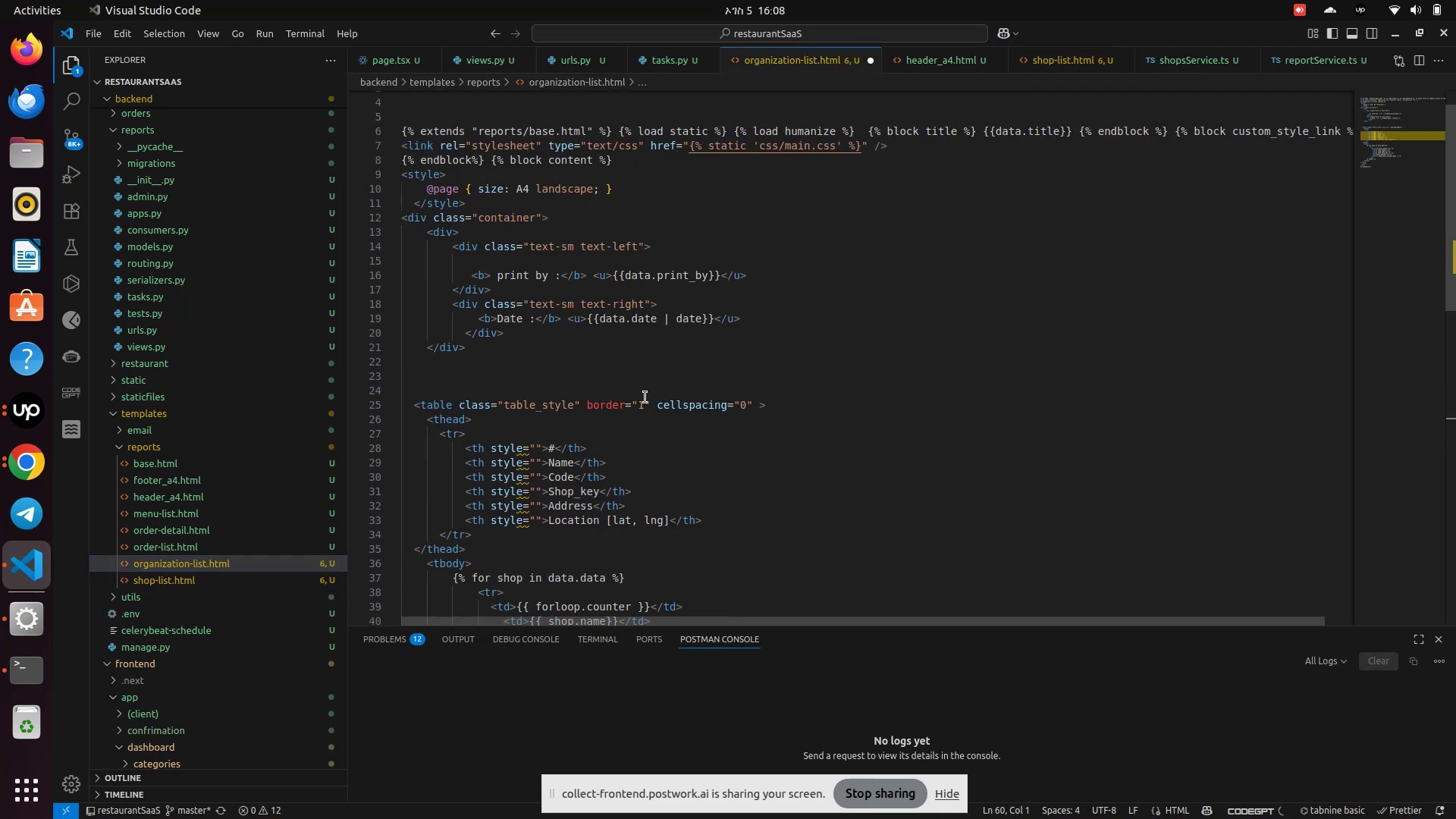 
scroll: coordinate [645, 397], scroll_direction: up, amount: 2.0
 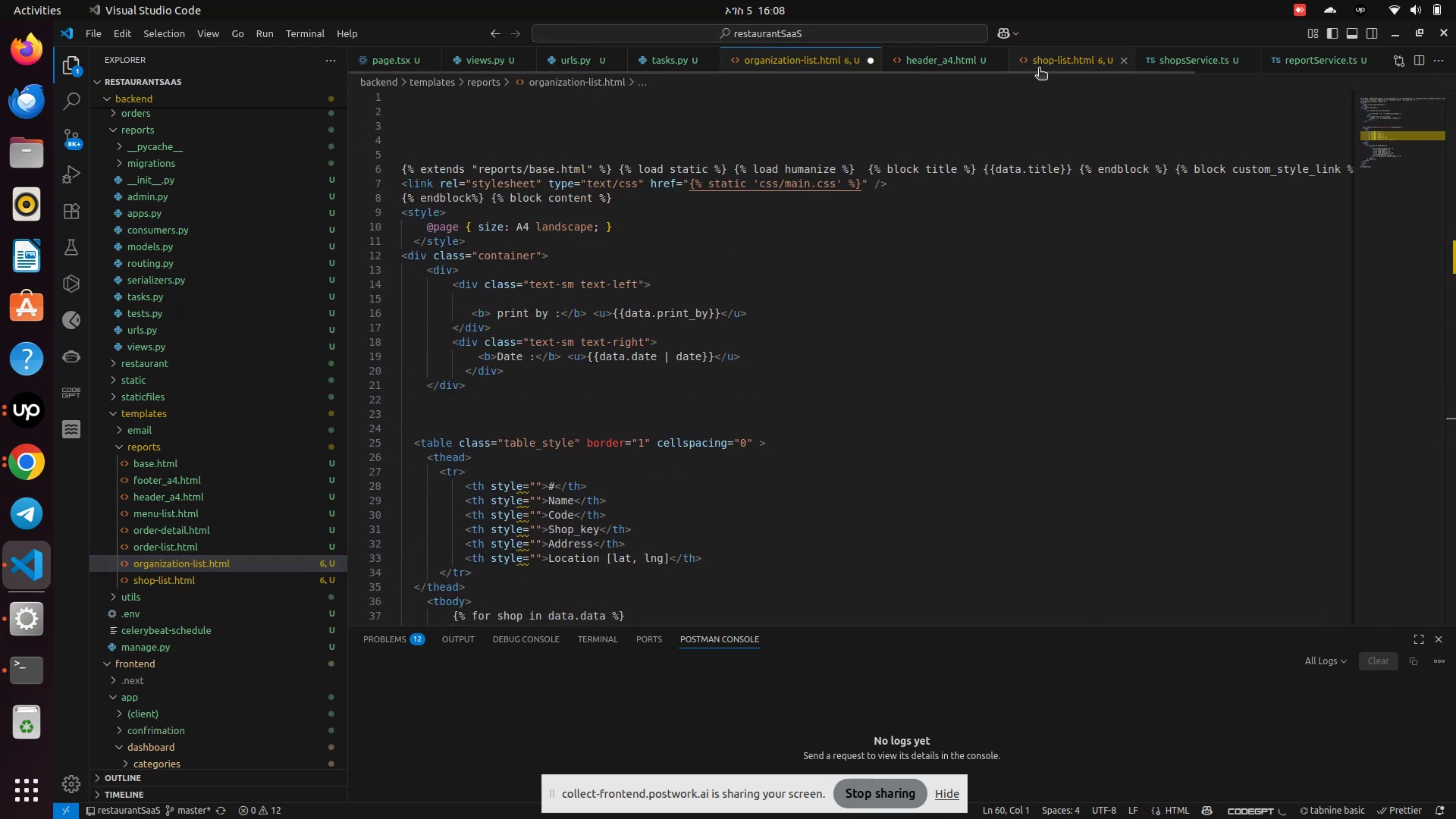 
left_click([1120, 61])
 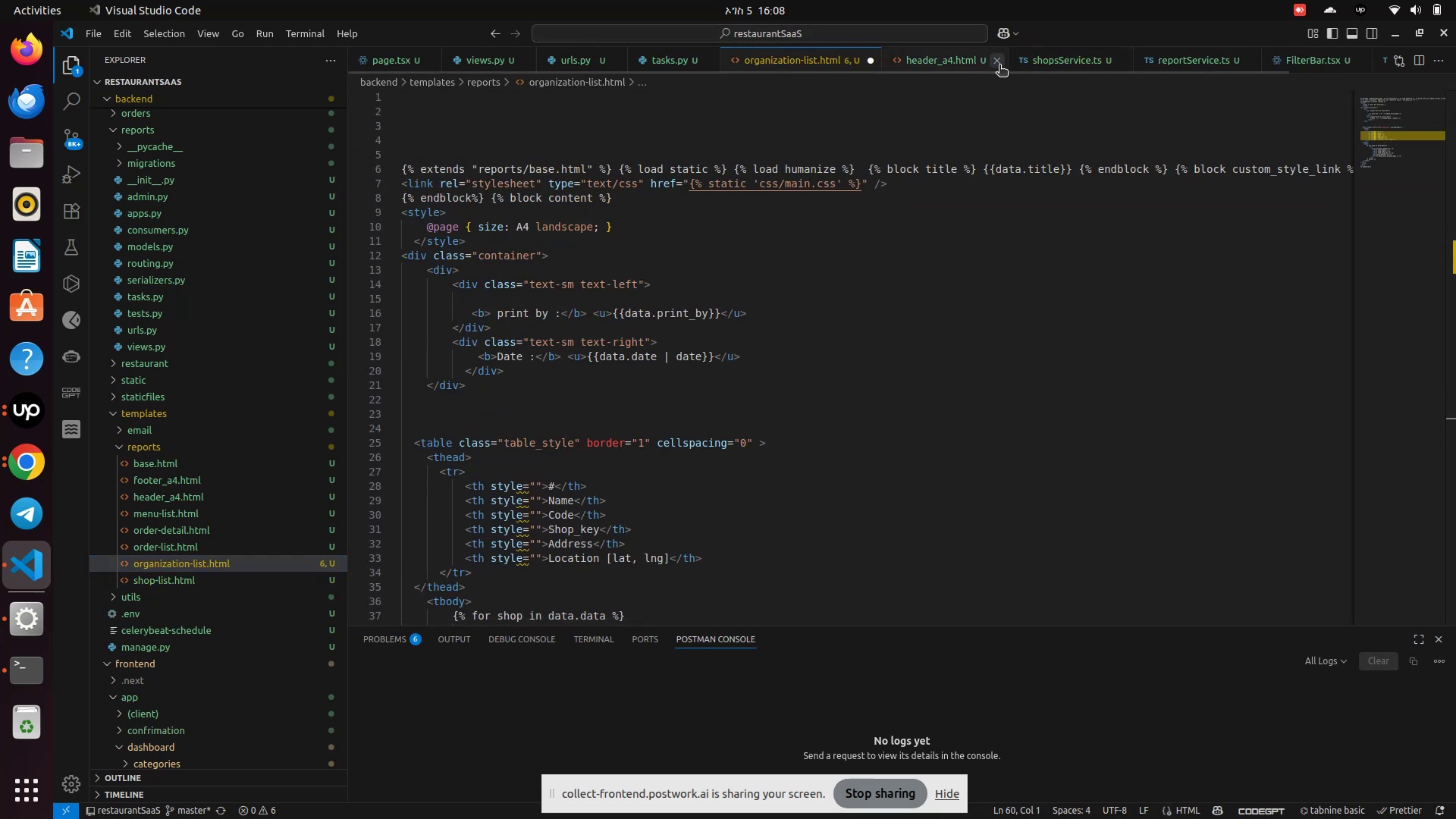 
left_click([999, 65])
 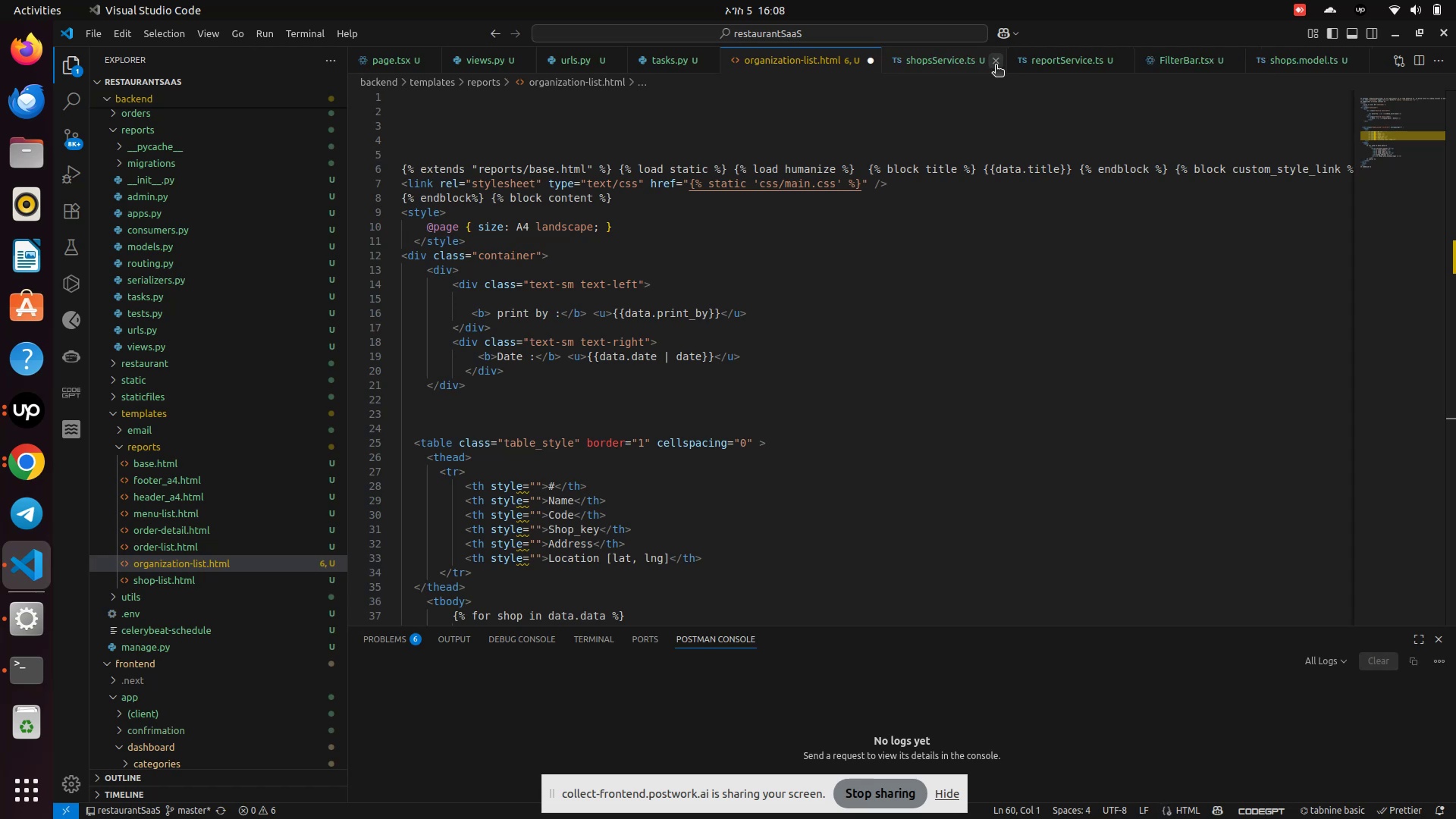 
left_click([995, 66])
 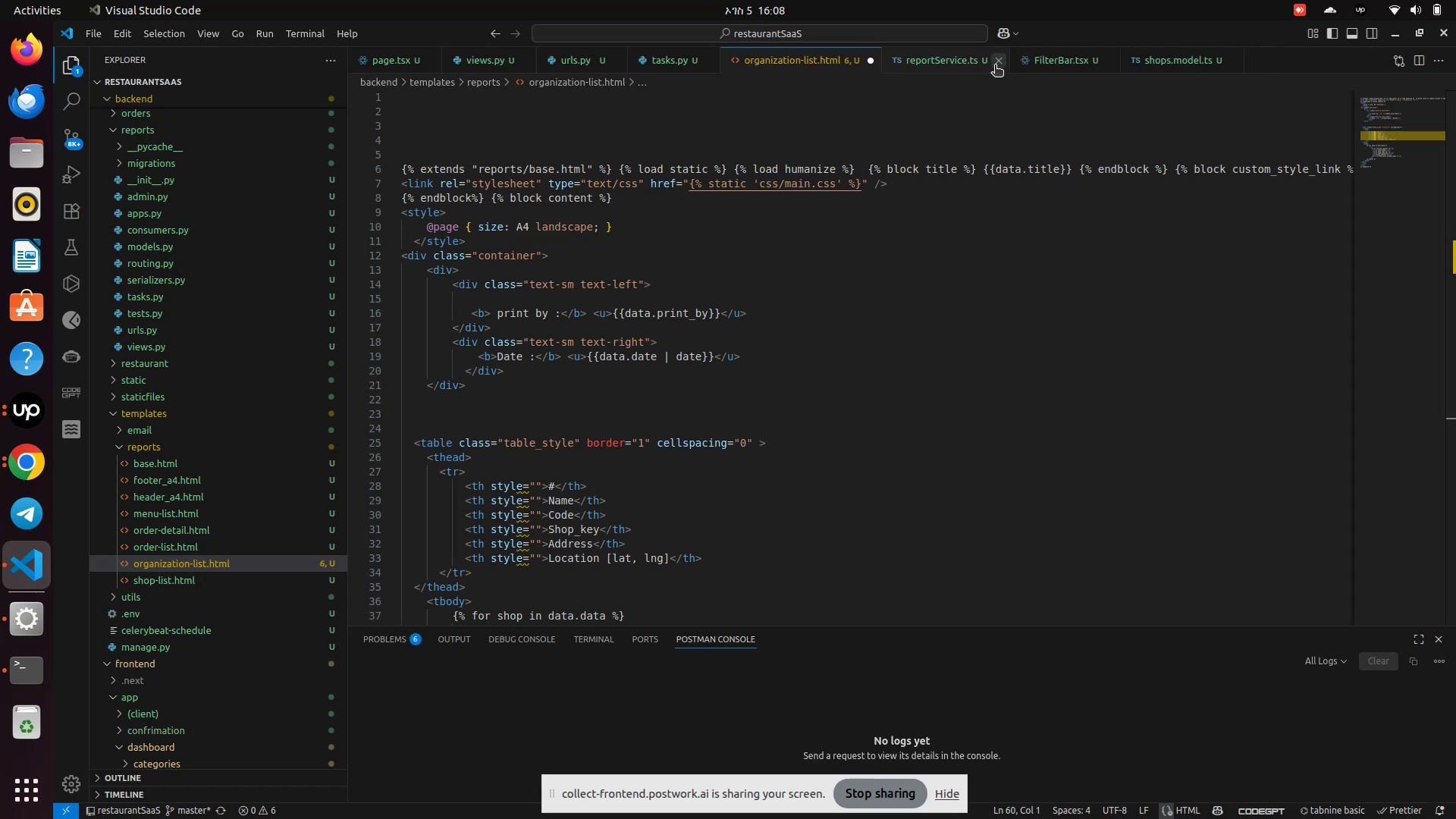 
left_click([995, 66])
 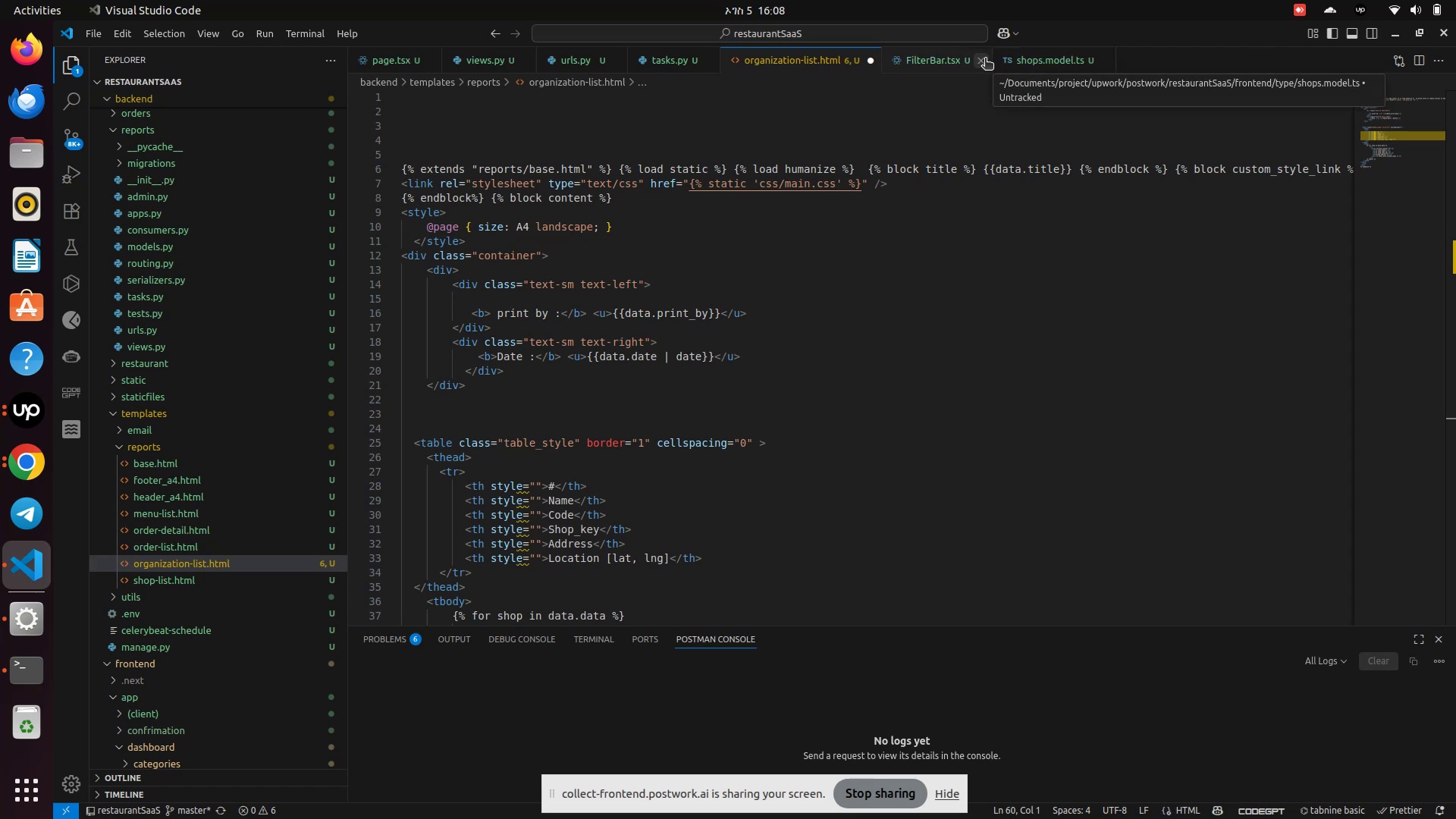 
left_click([985, 59])
 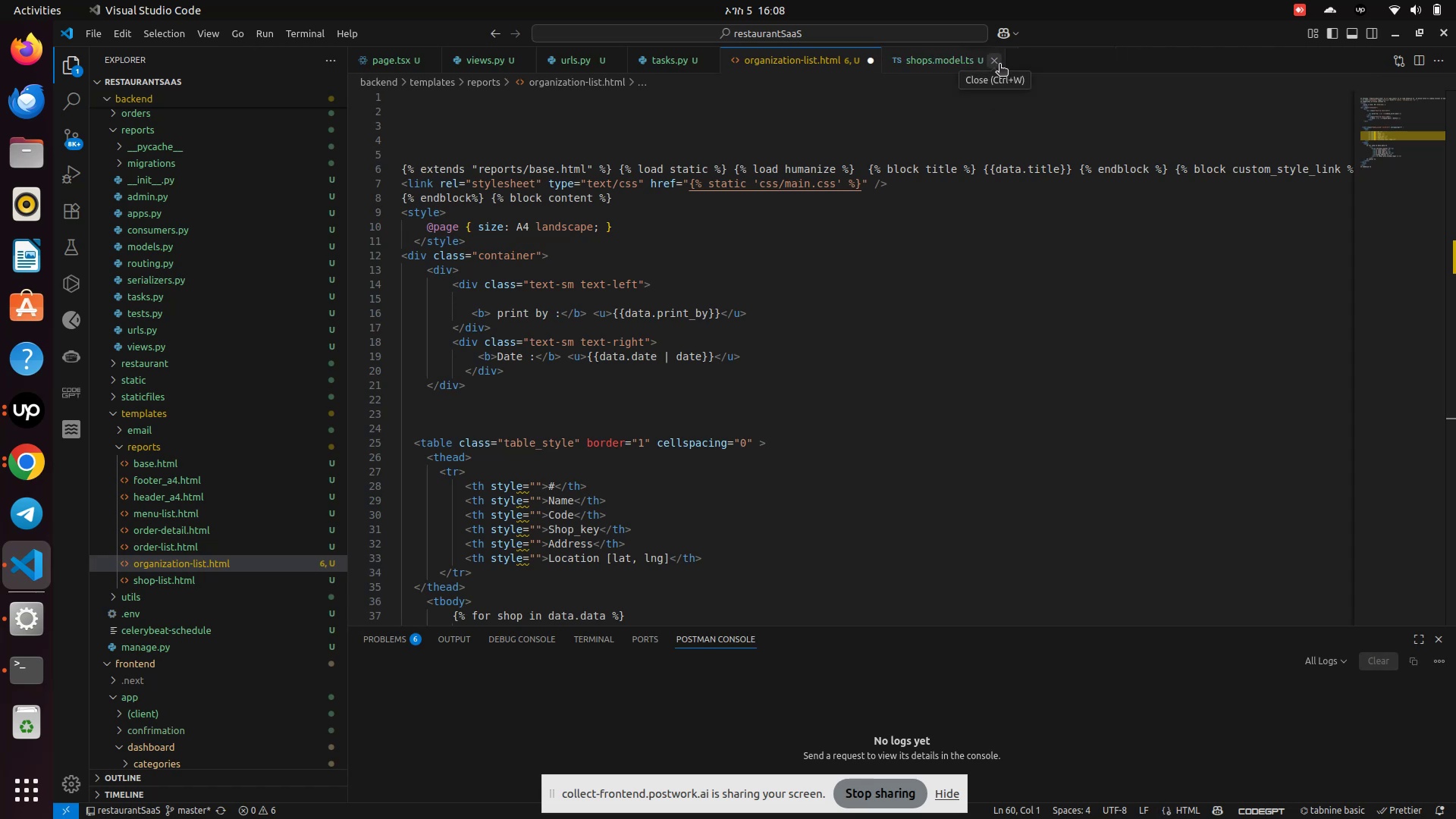 
left_click([999, 65])
 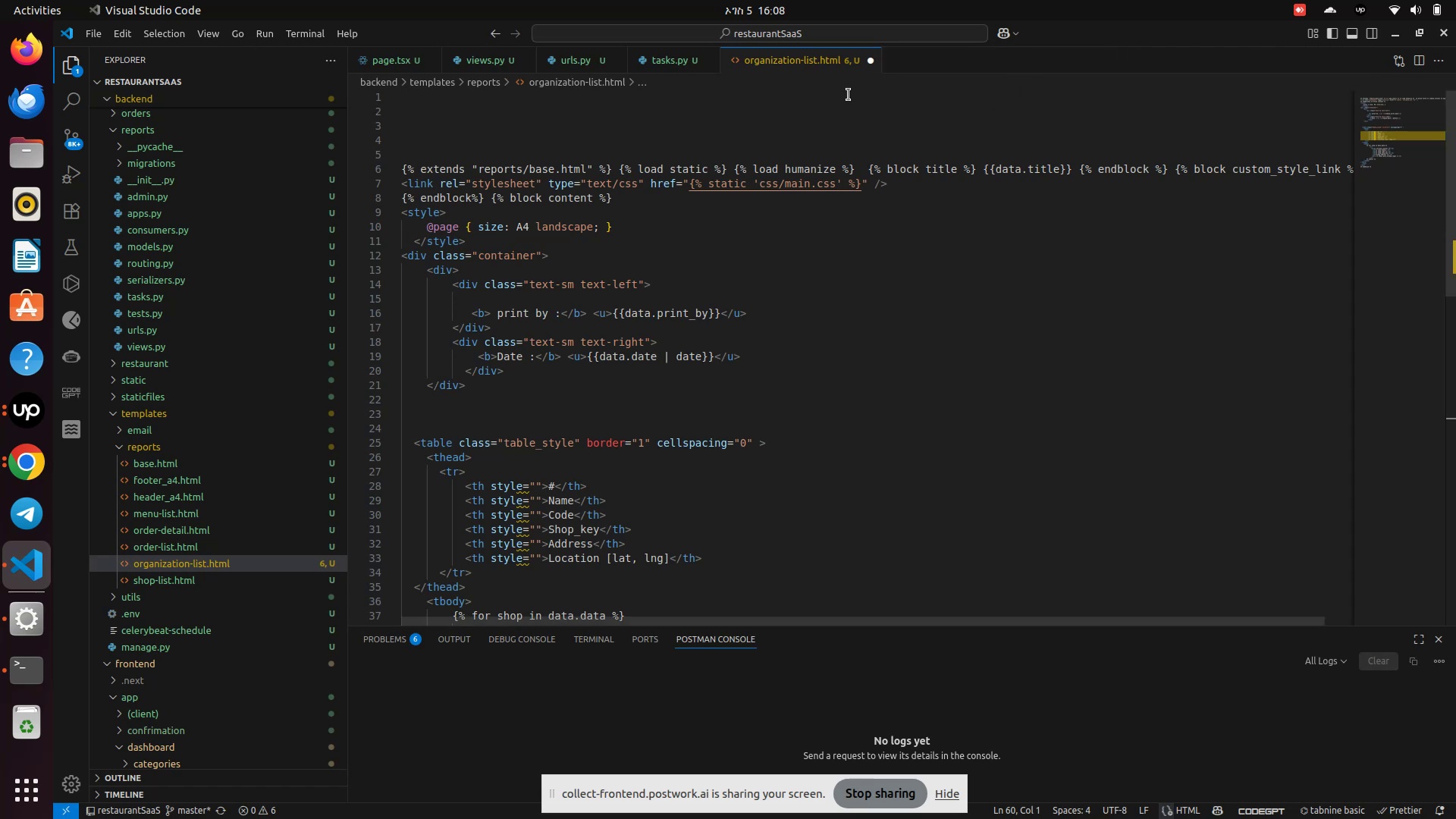 
mouse_move([811, 54])
 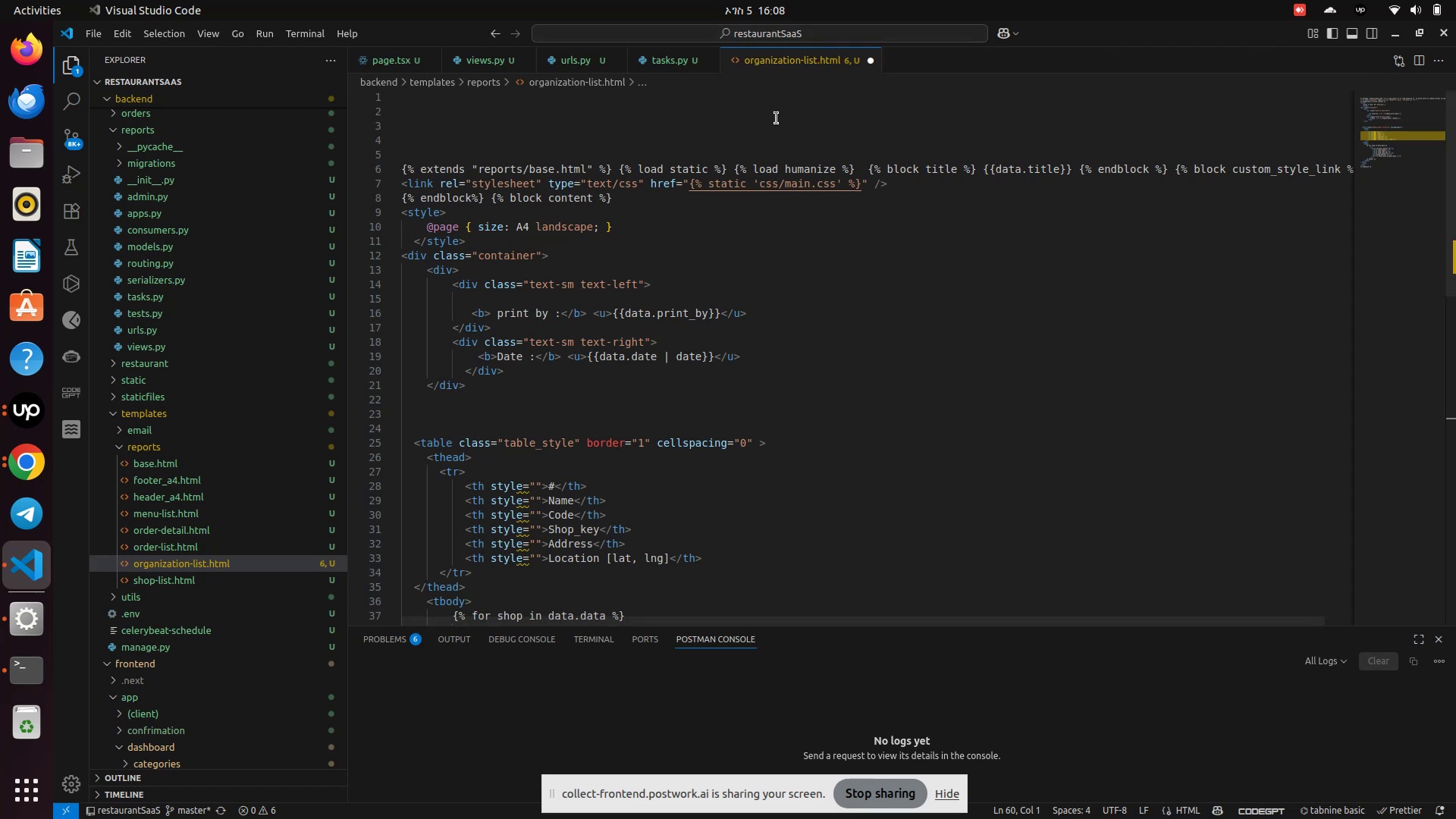 
scroll: coordinate [202, 248], scroll_direction: up, amount: 17.0
 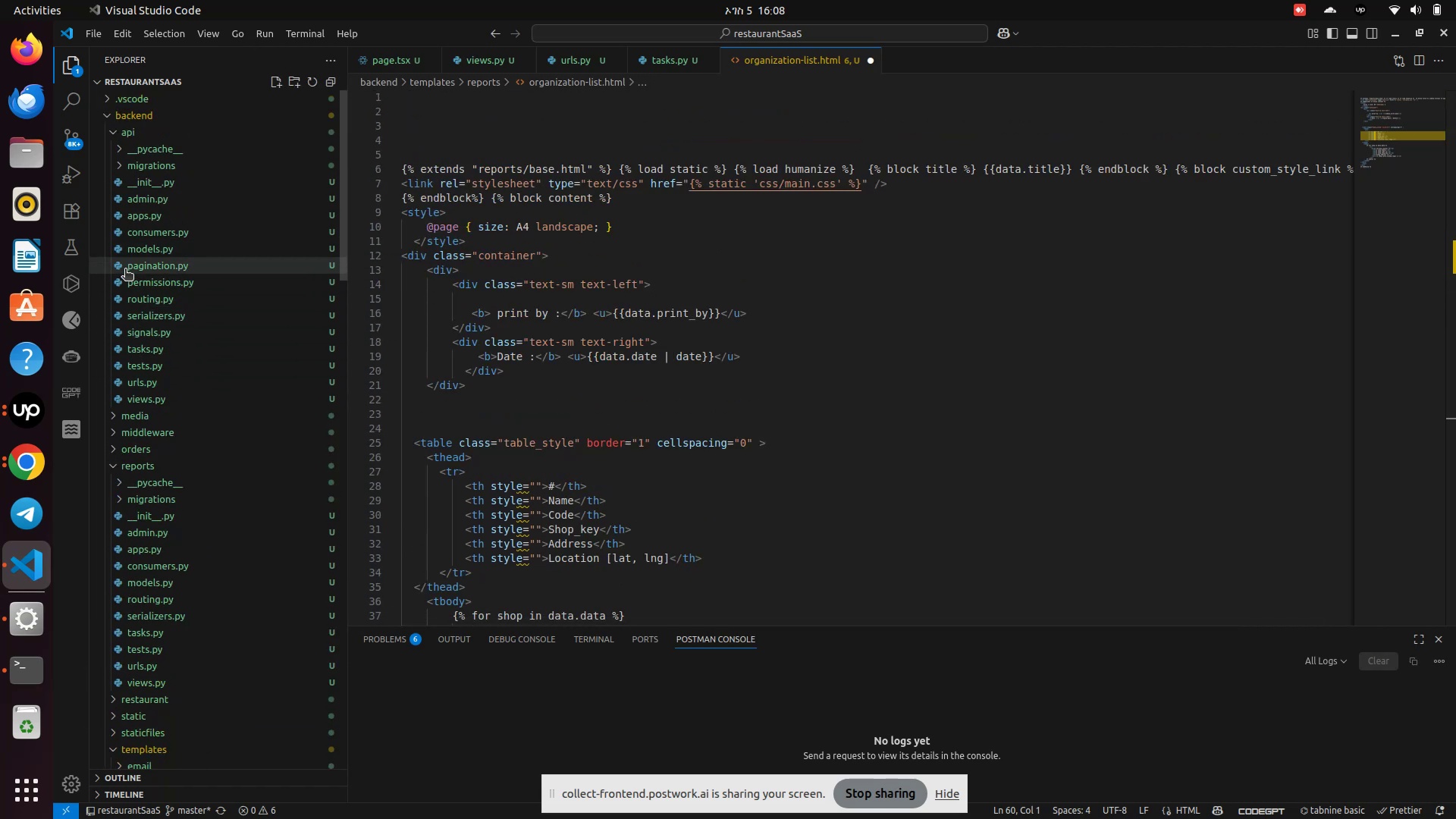 
left_click_drag(start_coordinate=[139, 245], to_coordinate=[1455, 322])
 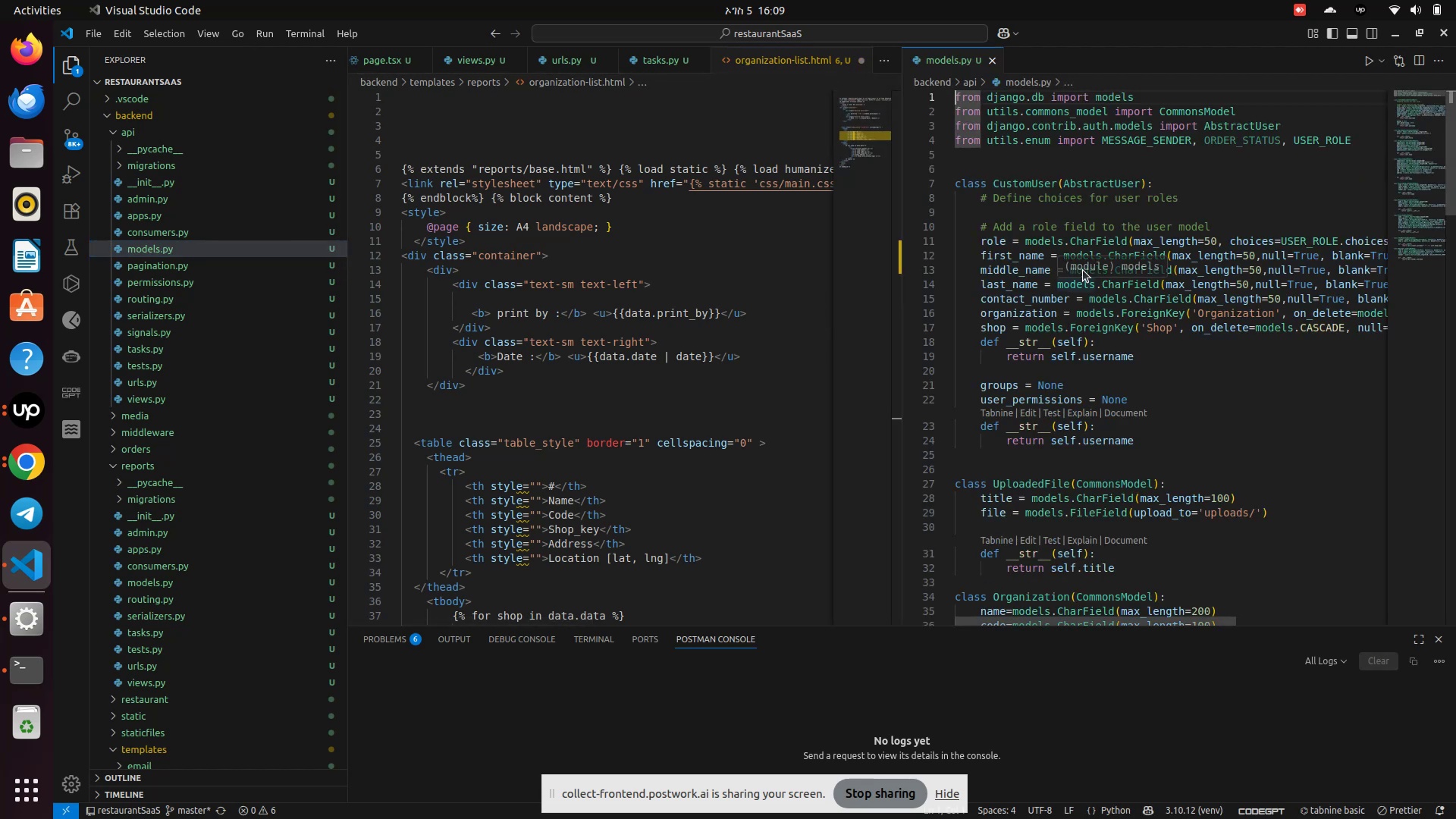 
scroll: coordinate [1075, 263], scroll_direction: down, amount: 5.0
 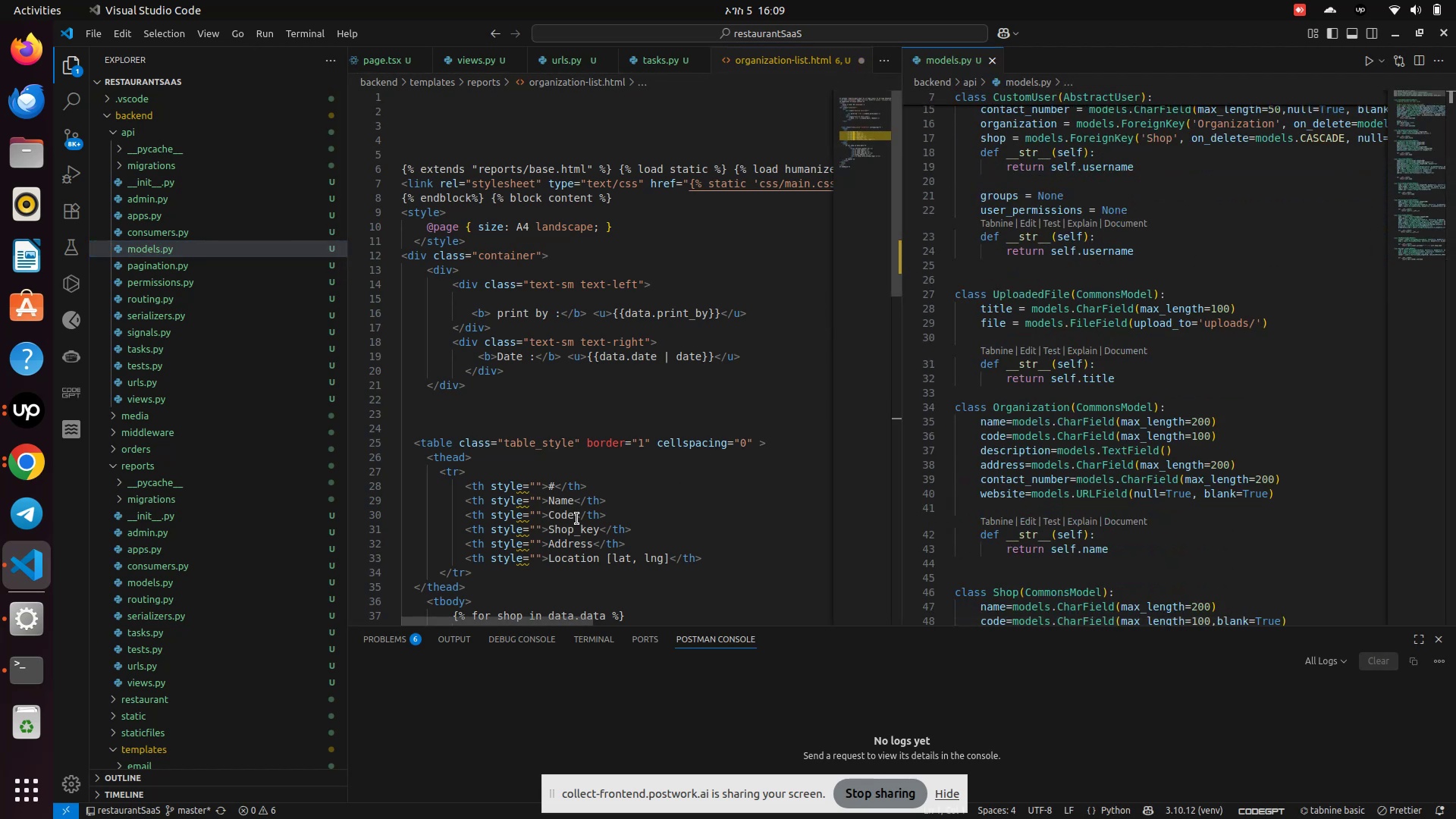 
double_click([579, 517])
 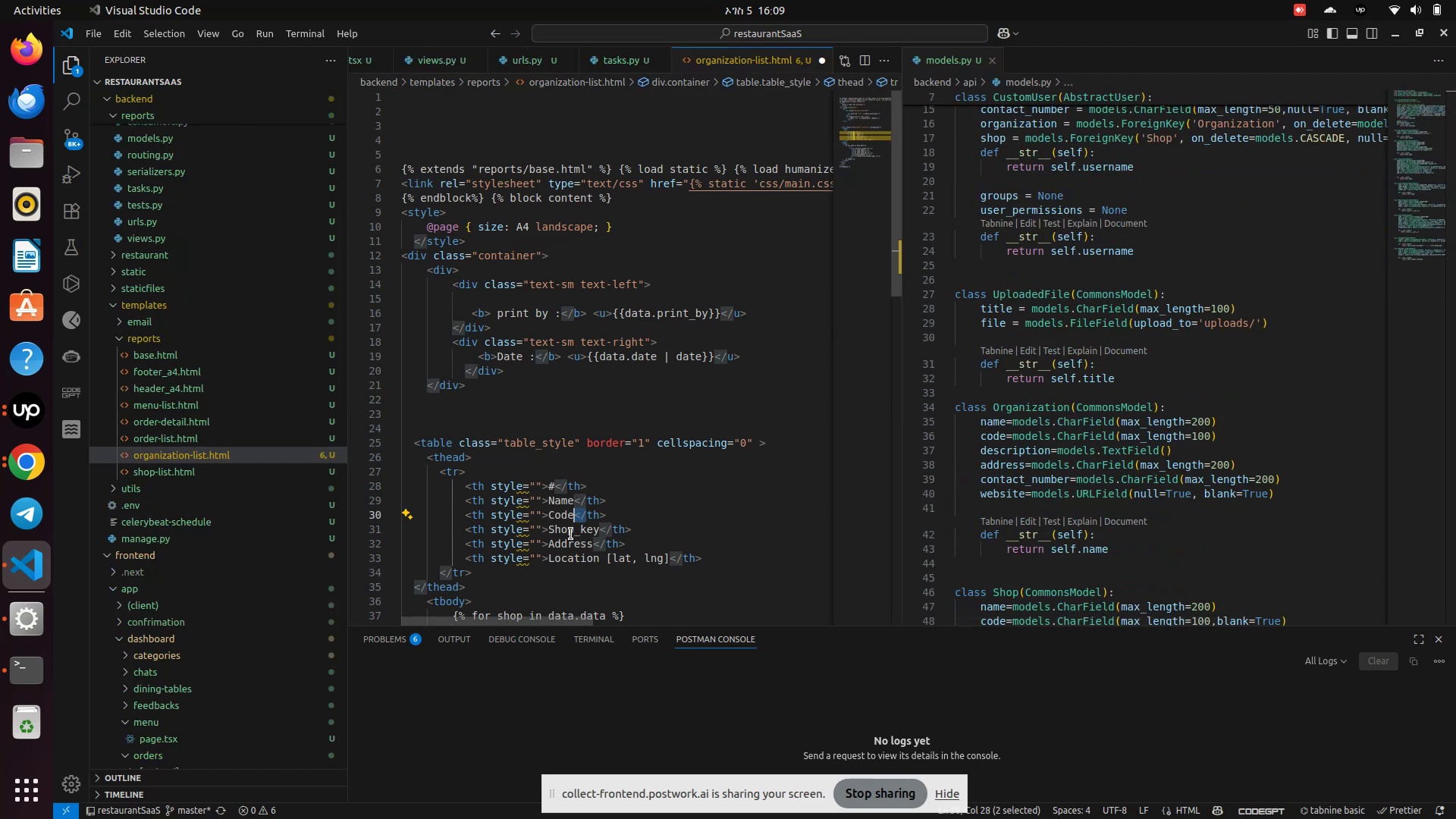 
left_click([571, 534])
 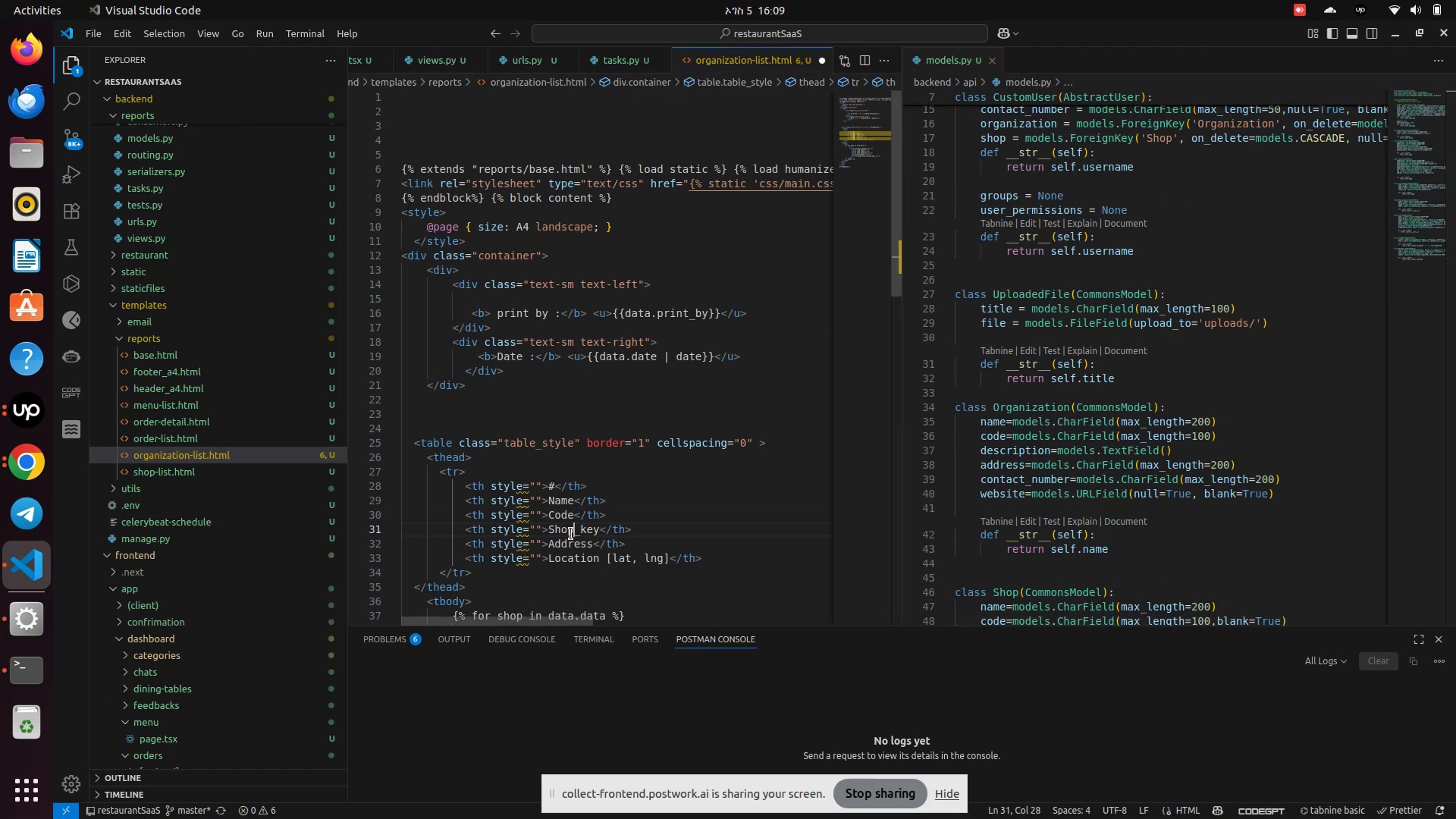 
left_click([571, 534])
 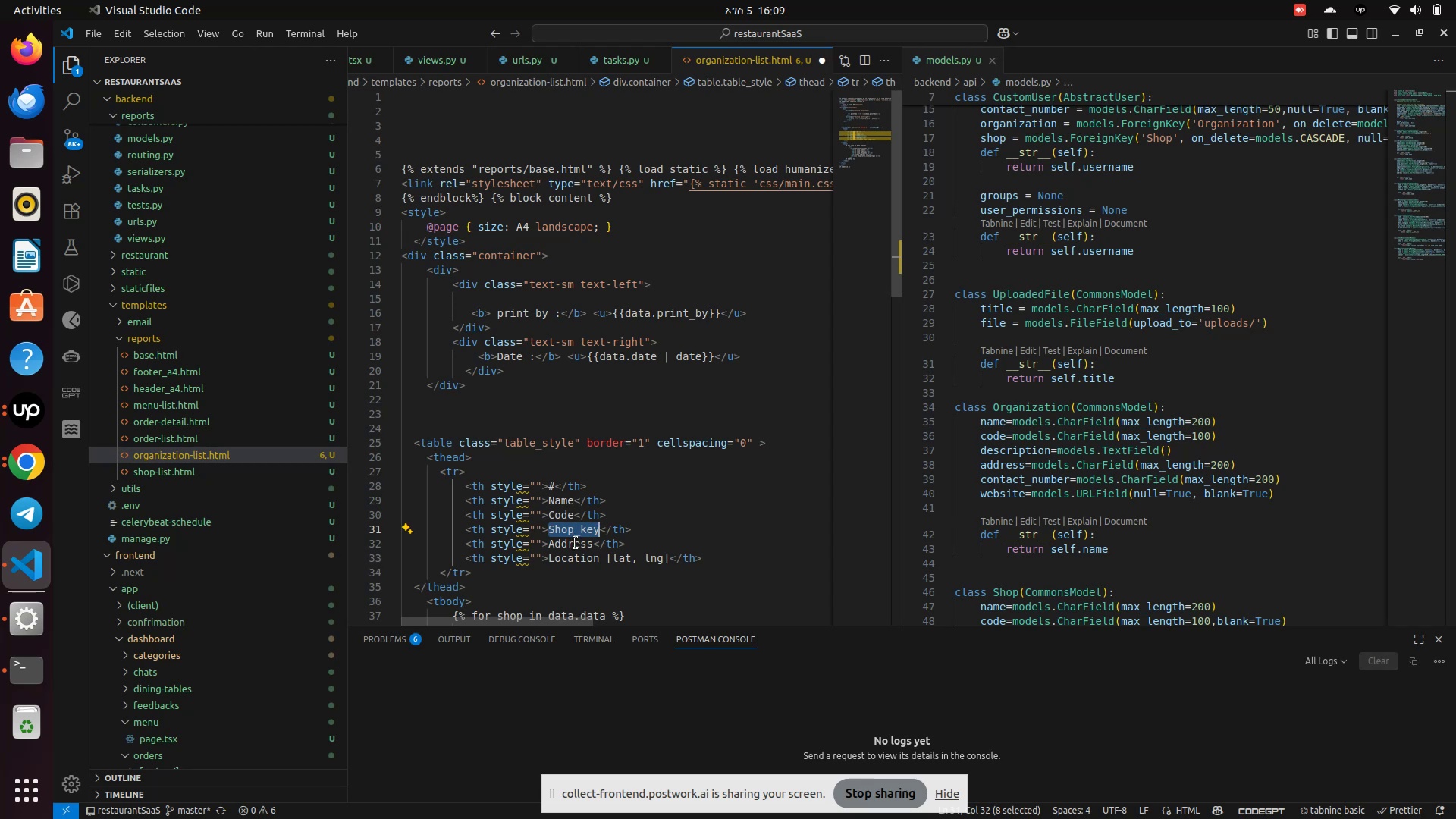 
type(ad)
 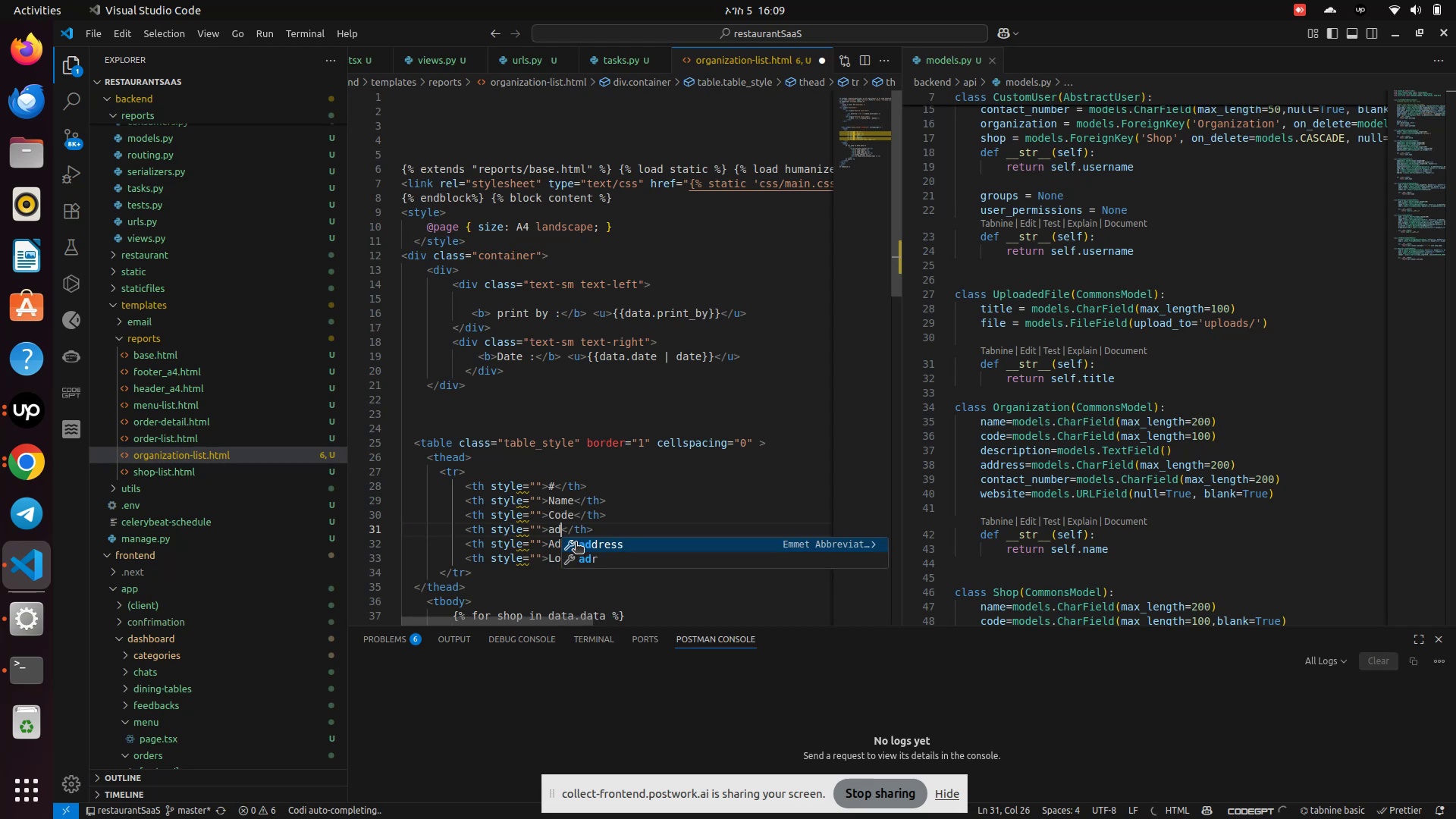 
key(Enter)
 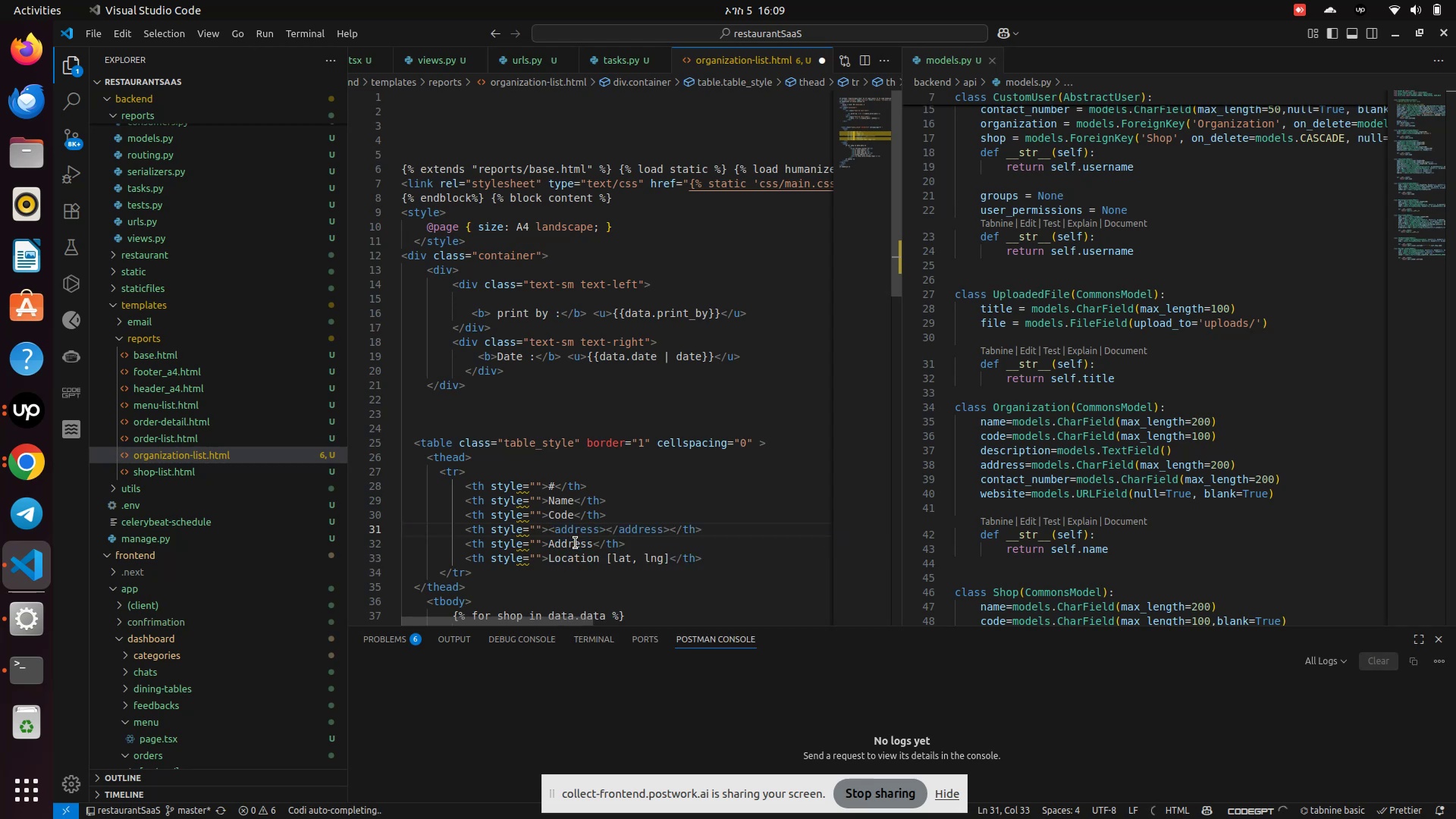 
key(Control+Z)
 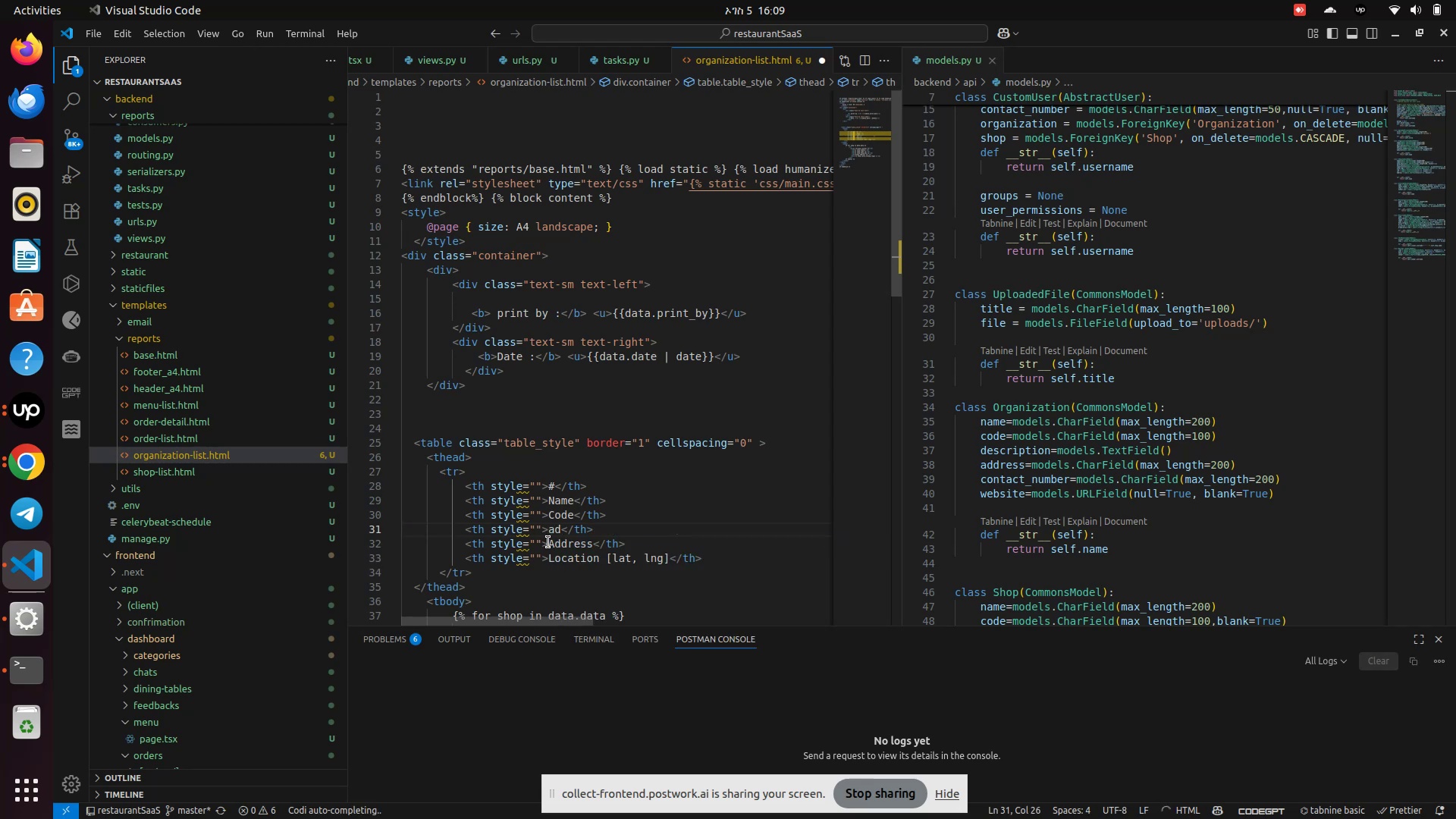 
key(Backspace)
key(Backspace)
type(Address)
 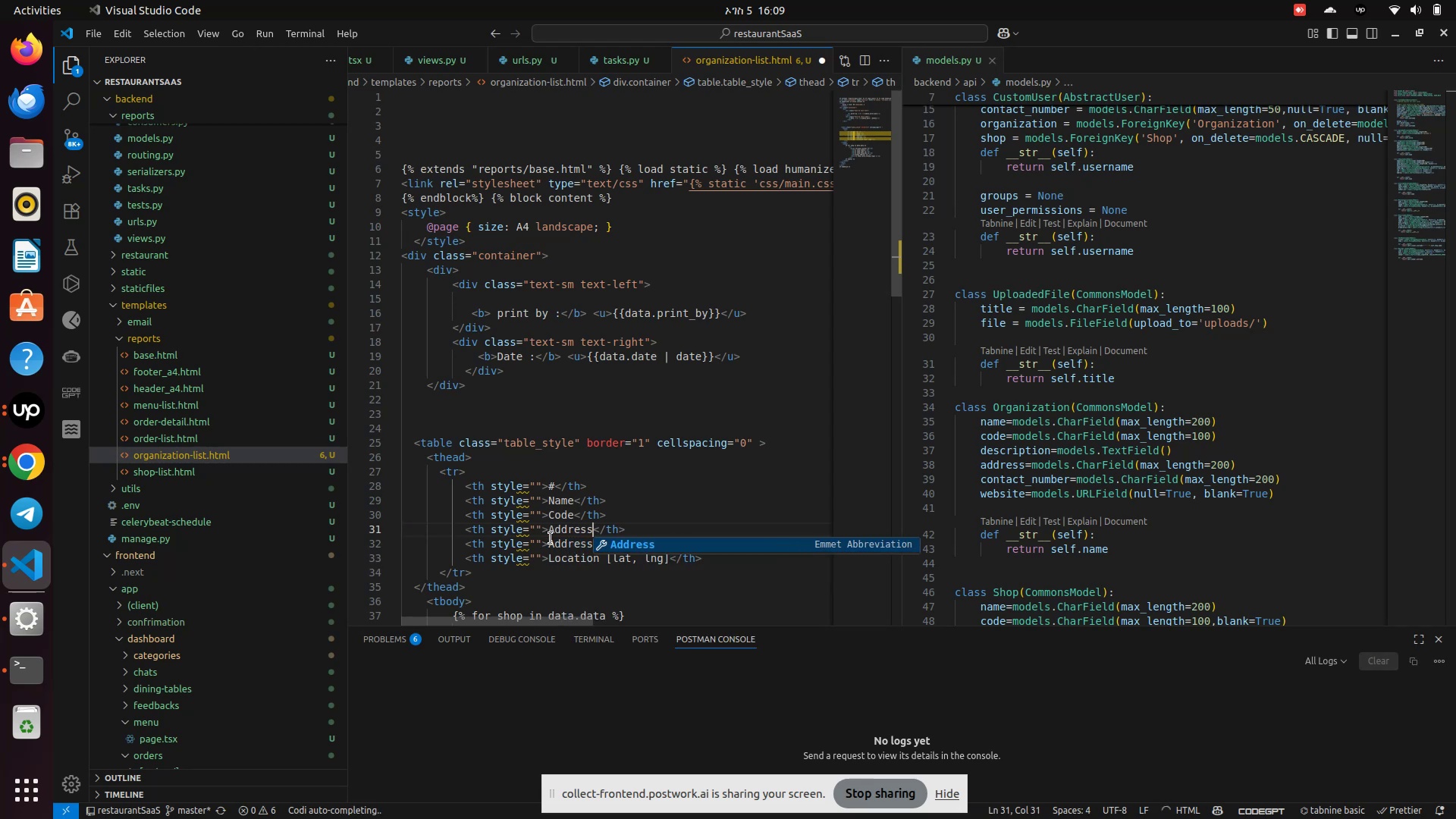 
double_click([573, 551])
 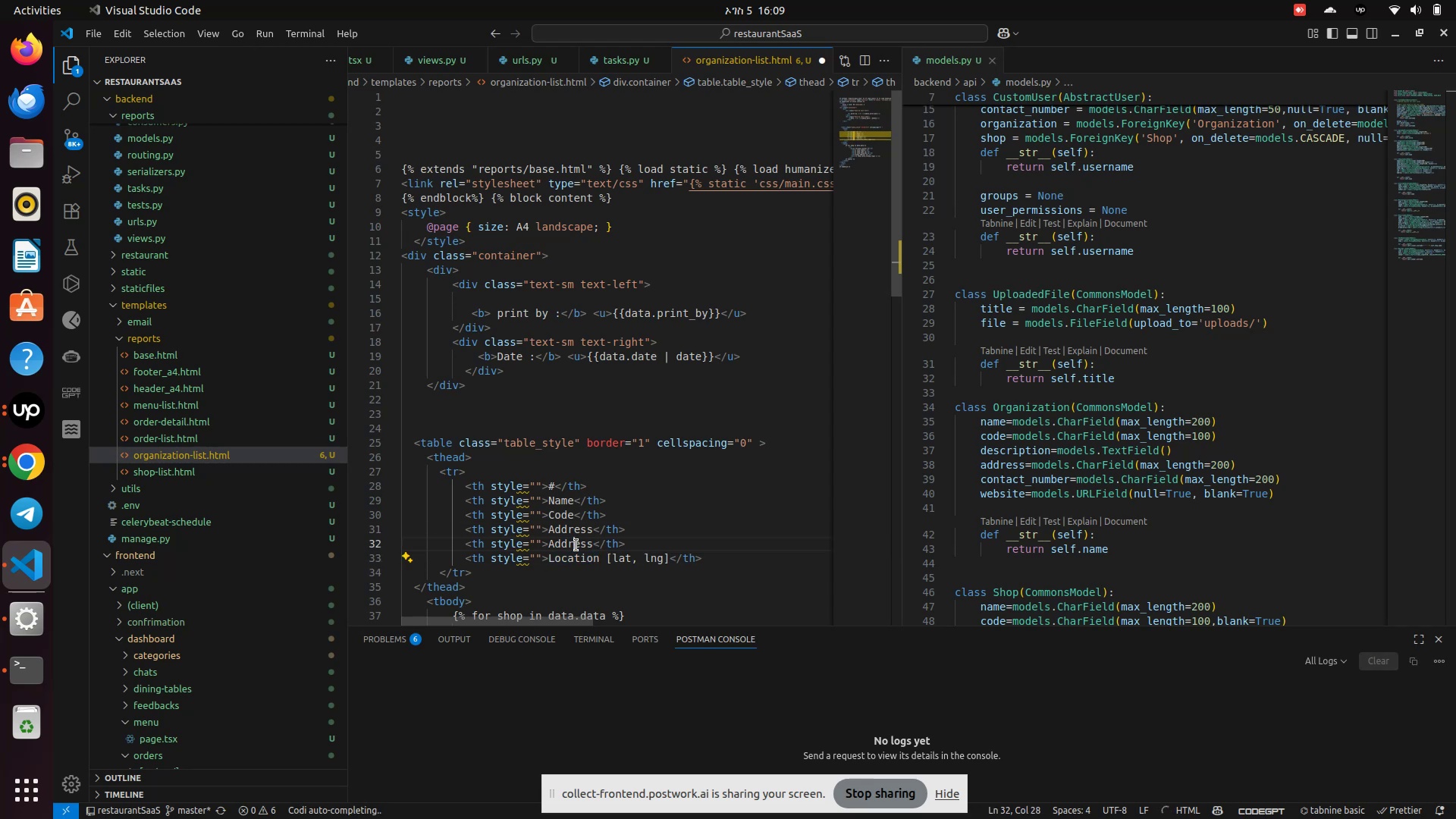 
double_click([576, 545])
 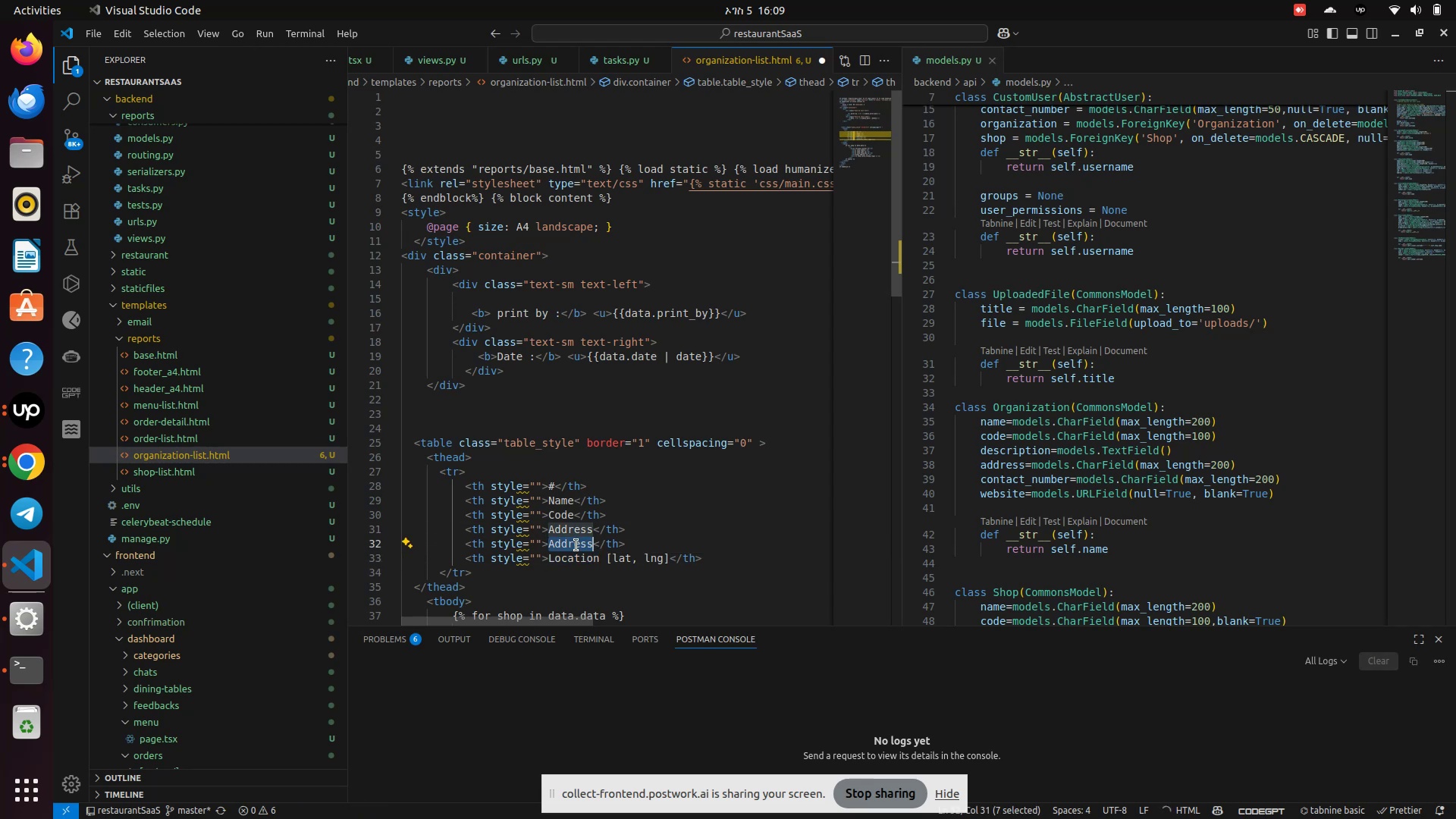 
type(contac_number)
 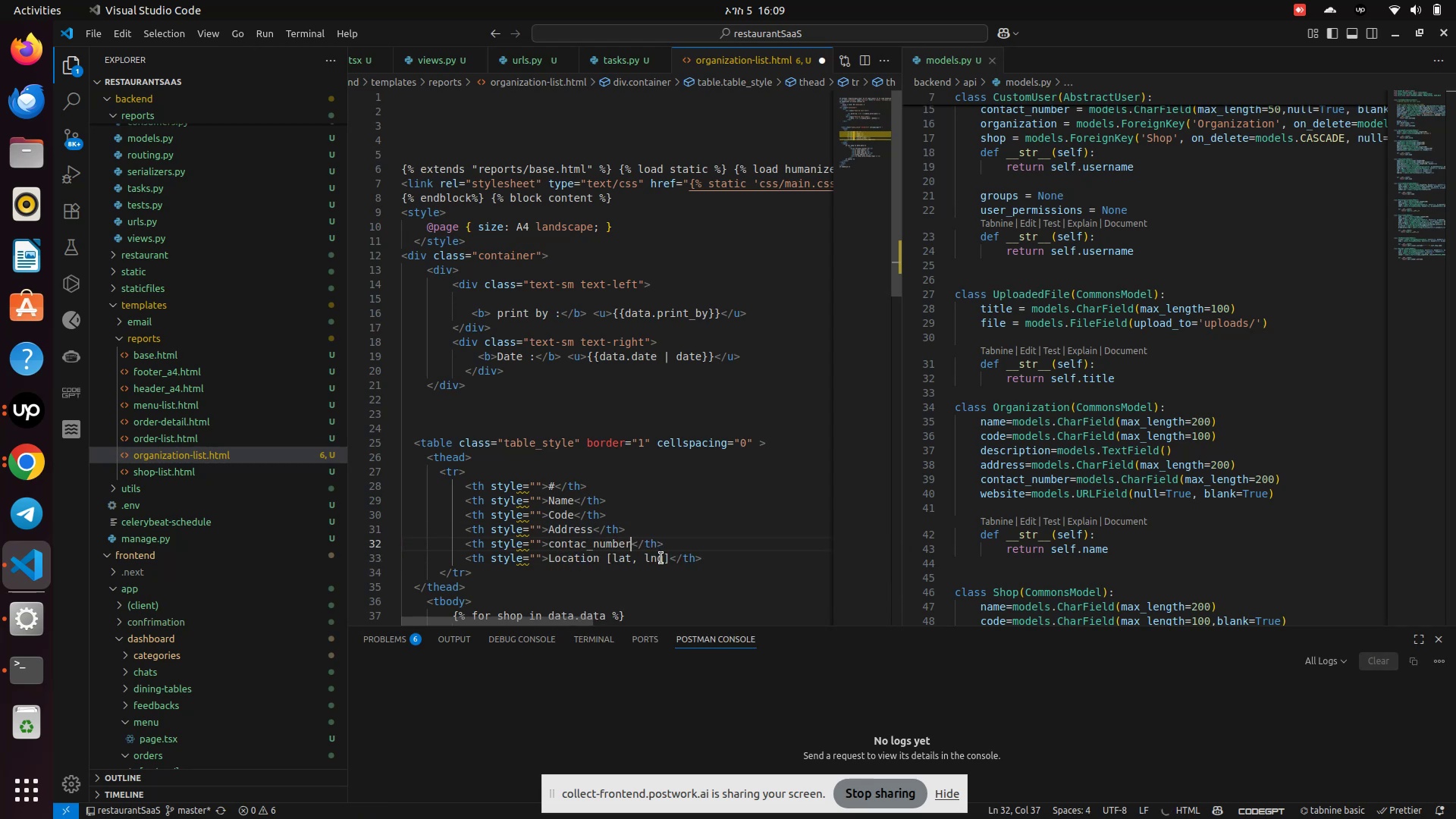 
left_click([667, 557])
 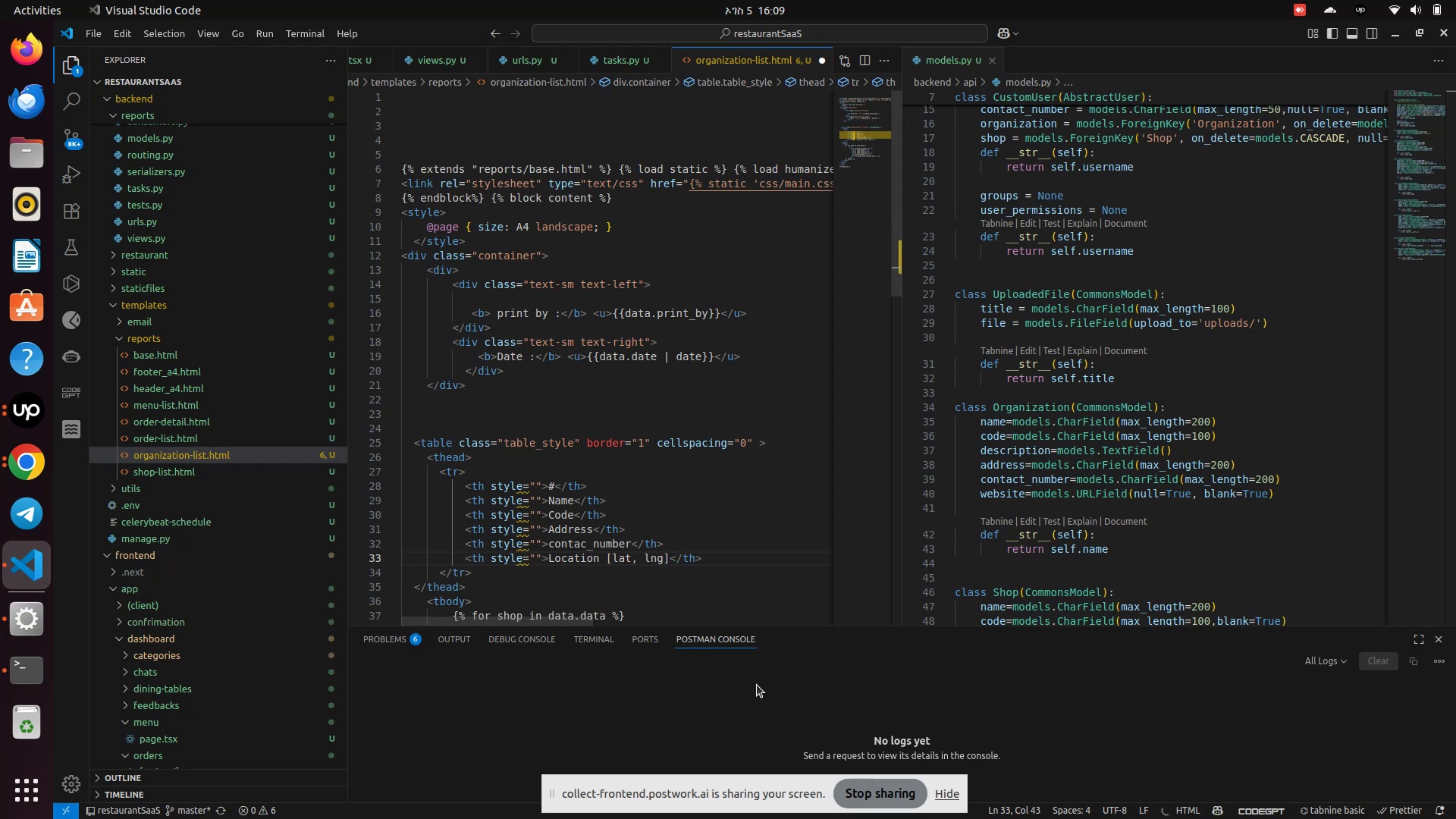 
hold_key(key=Backspace, duration=0.84)
 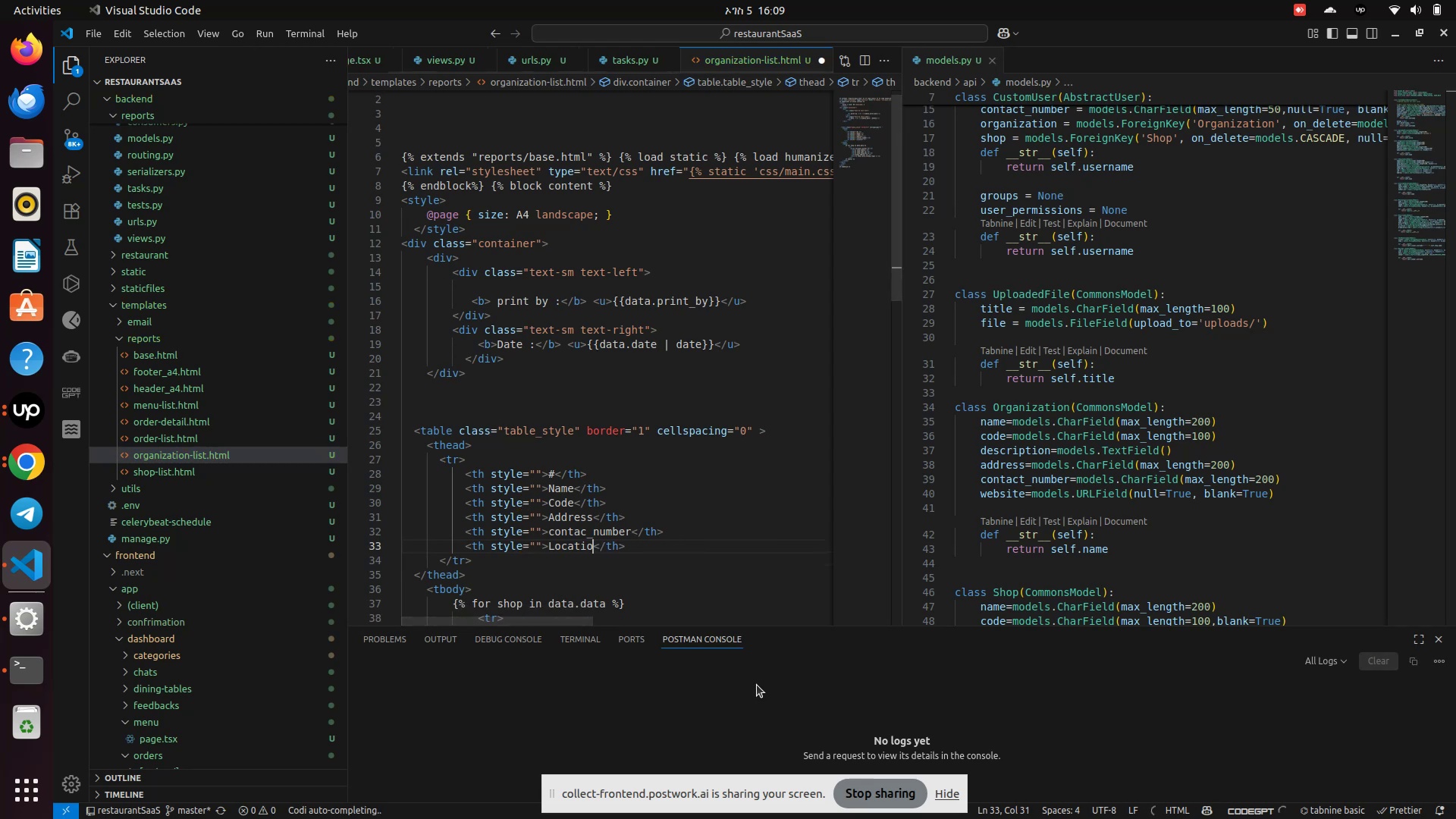 
key(Backspace)
key(Backspace)
key(Backspace)
key(Backspace)
key(Backspace)
key(Backspace)
key(Backspace)
type(website)
 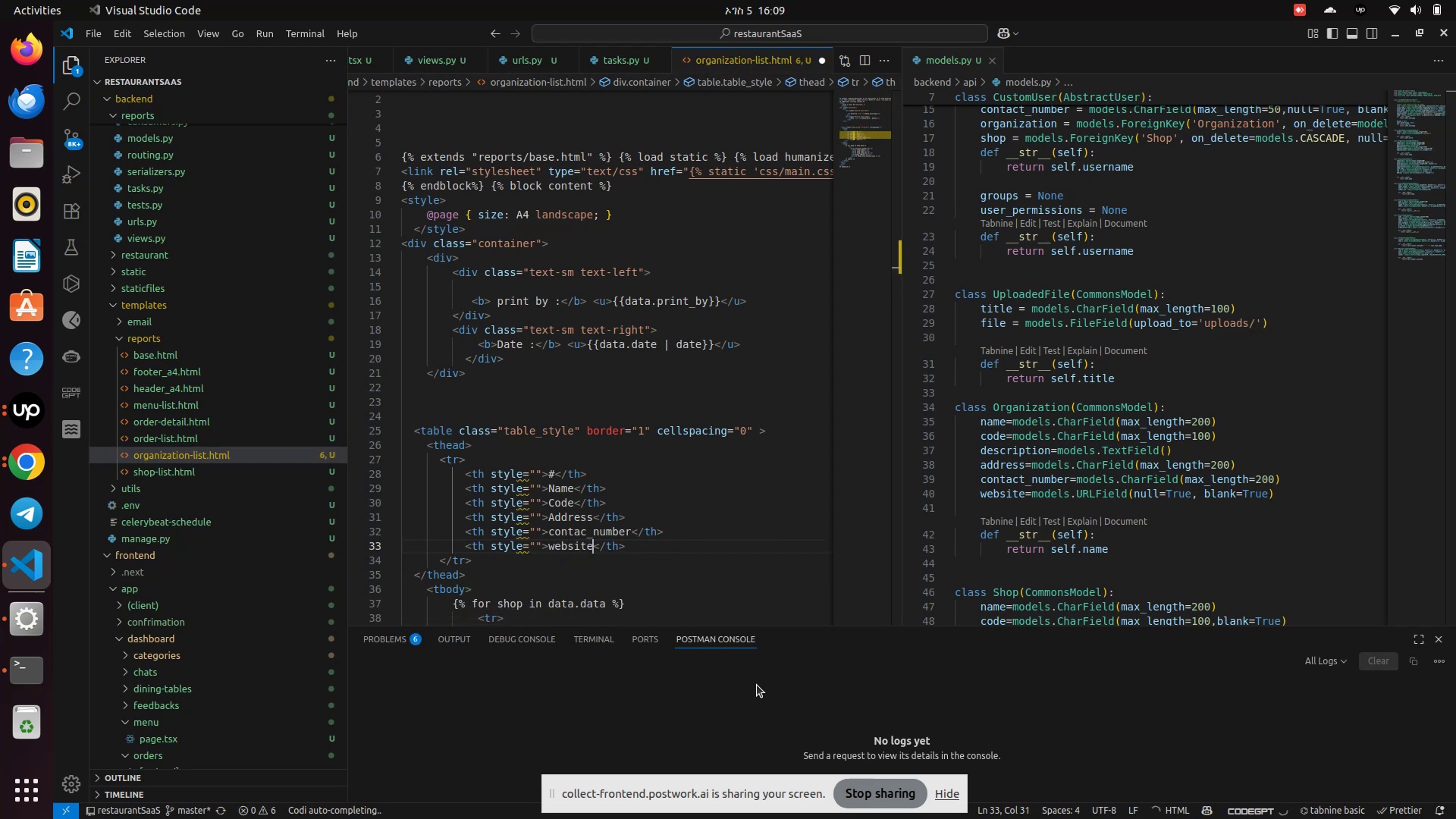 
key(Control+S)
 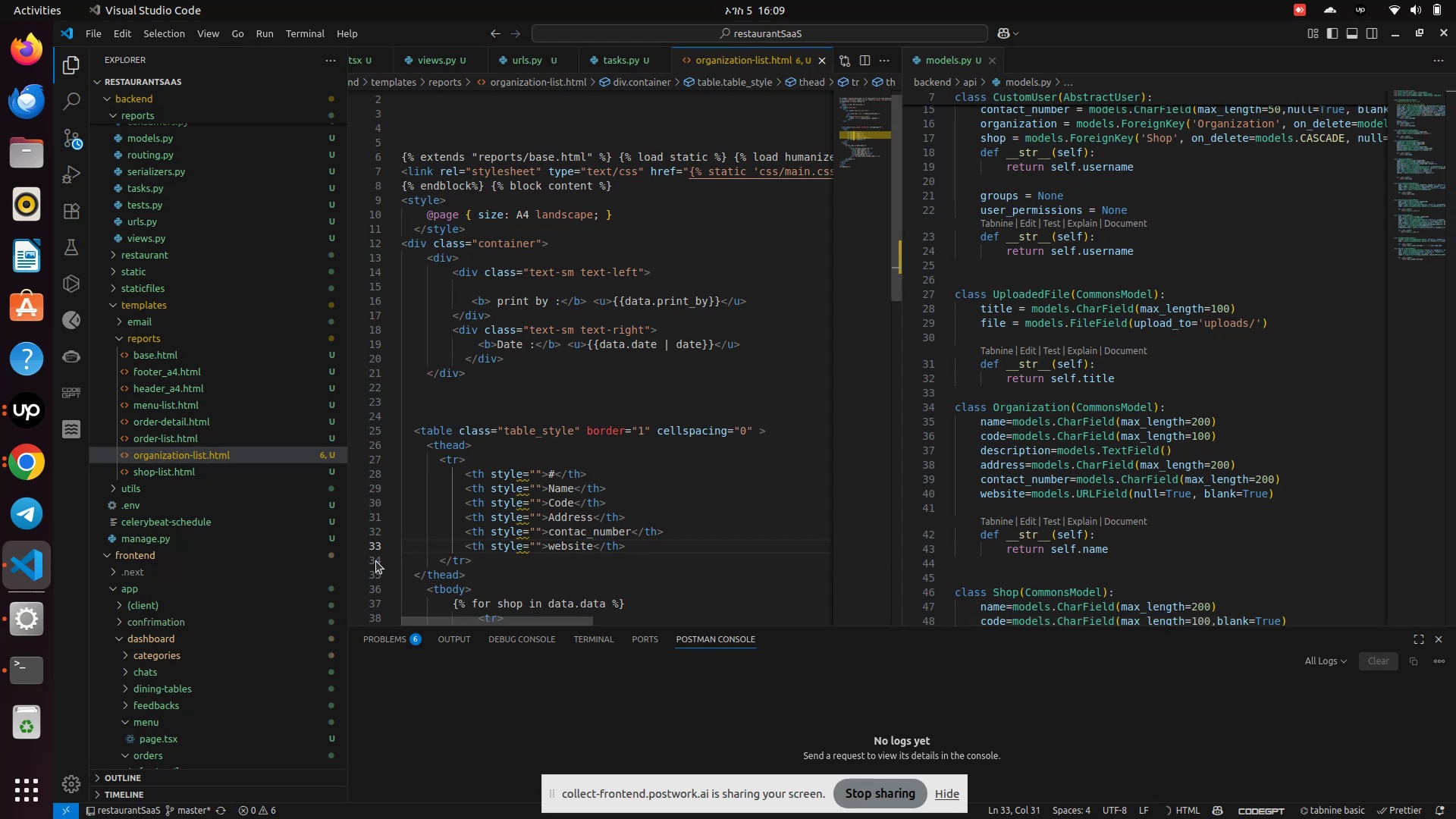 
left_click_drag(start_coordinate=[466, 547], to_coordinate=[642, 541])
 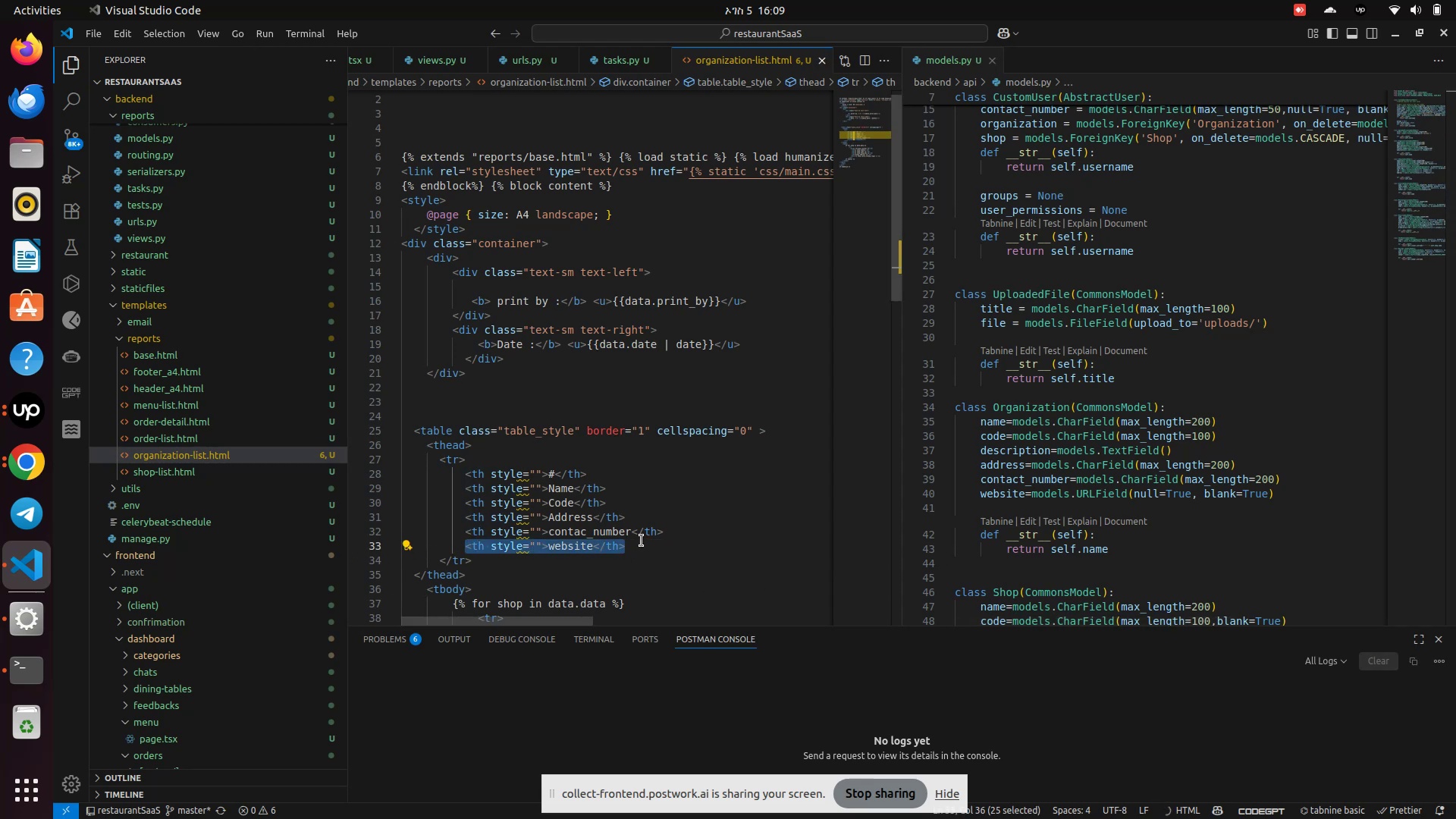 
key(Control+C)
 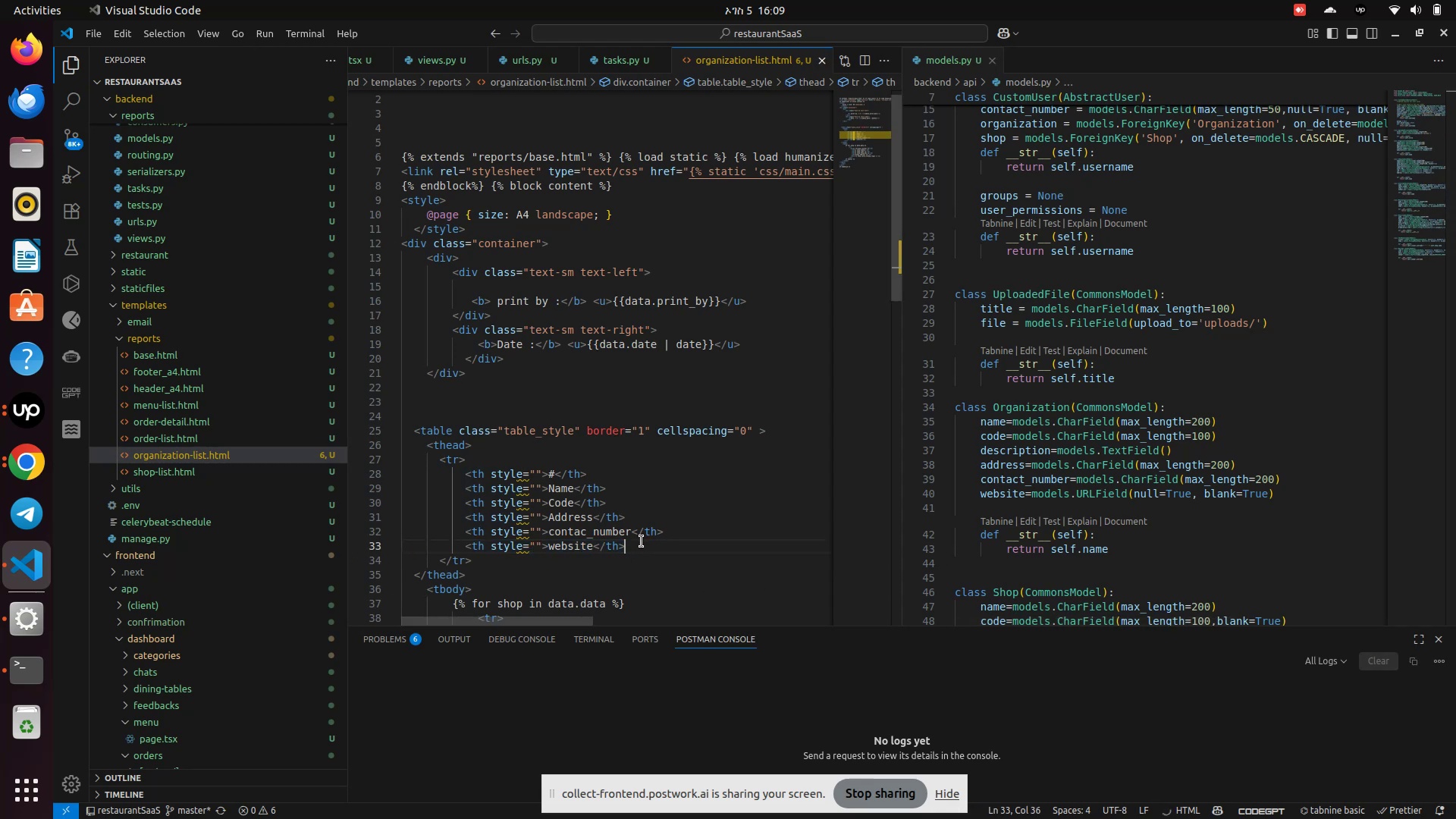 
key(Enter)
 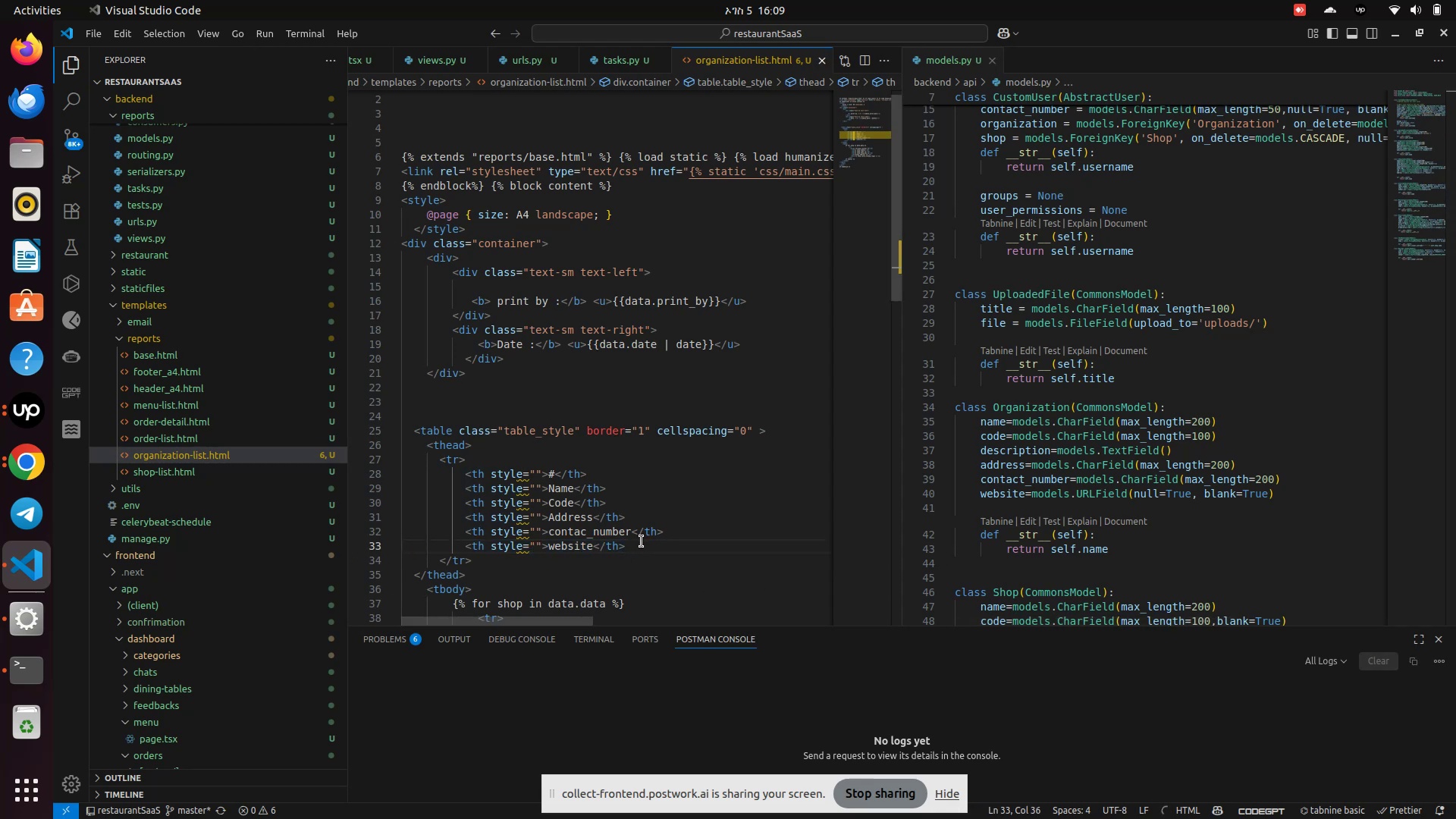 
key(Control+V)
 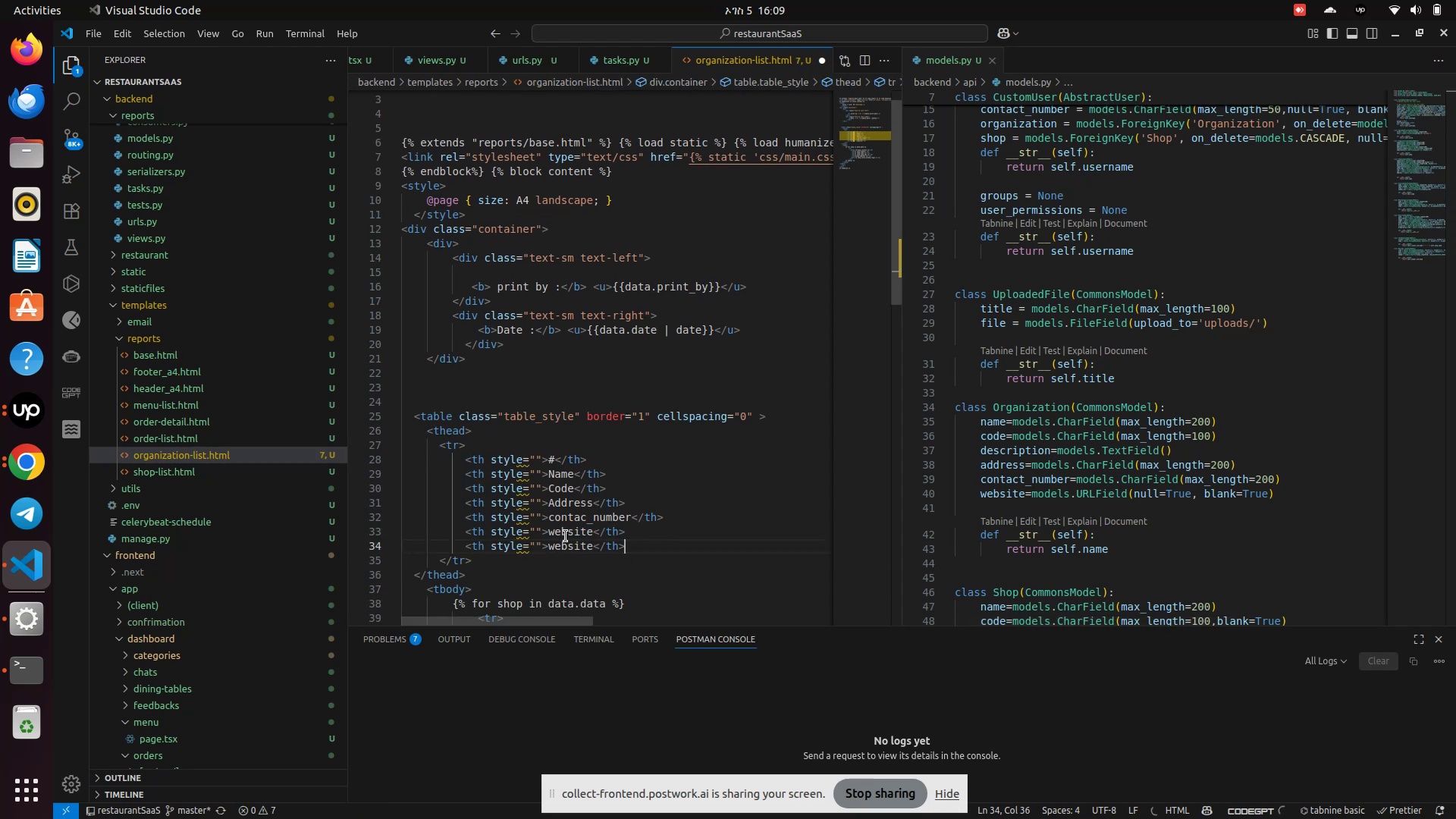 
left_click([573, 547])
 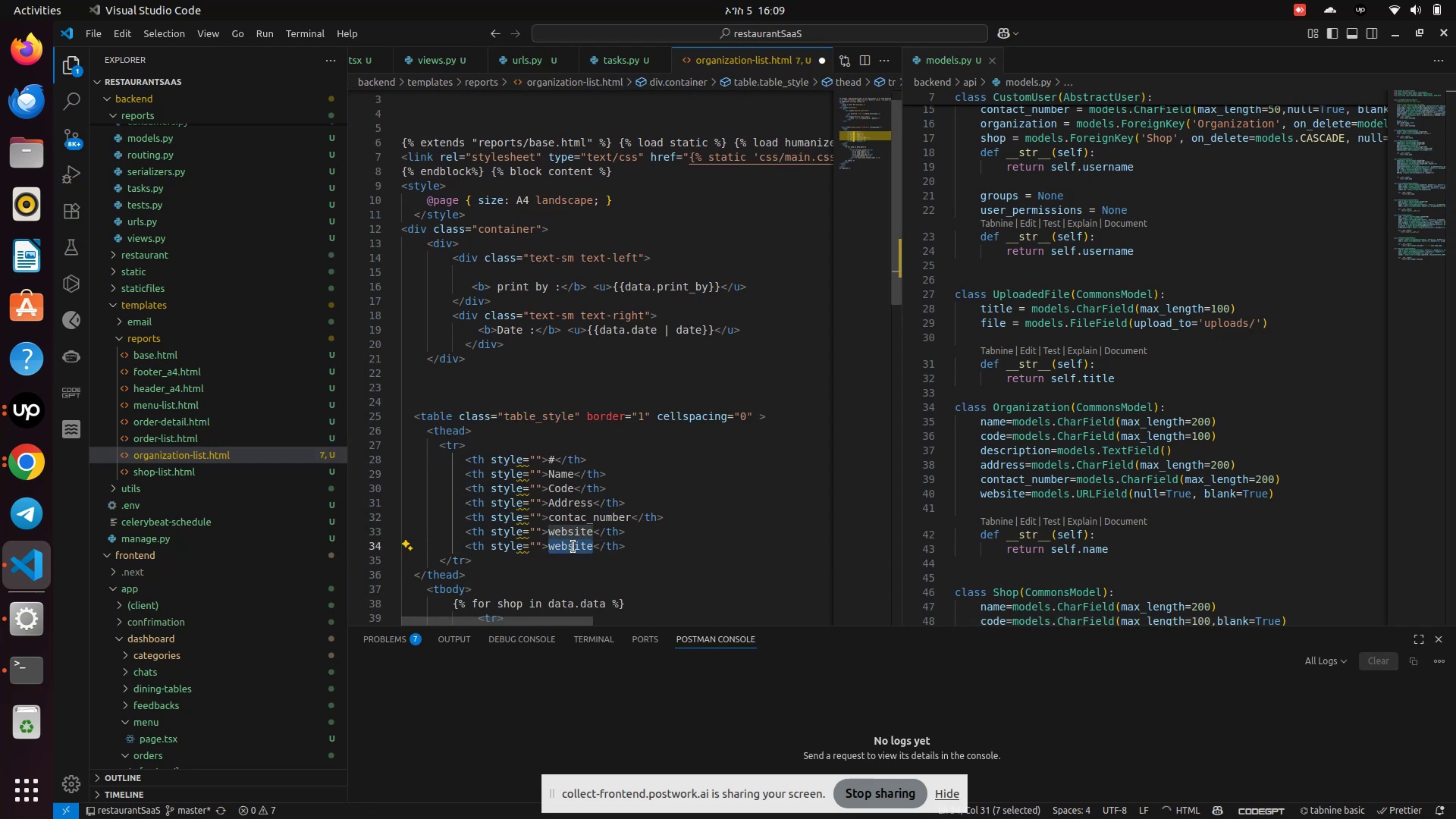 
type(description)
 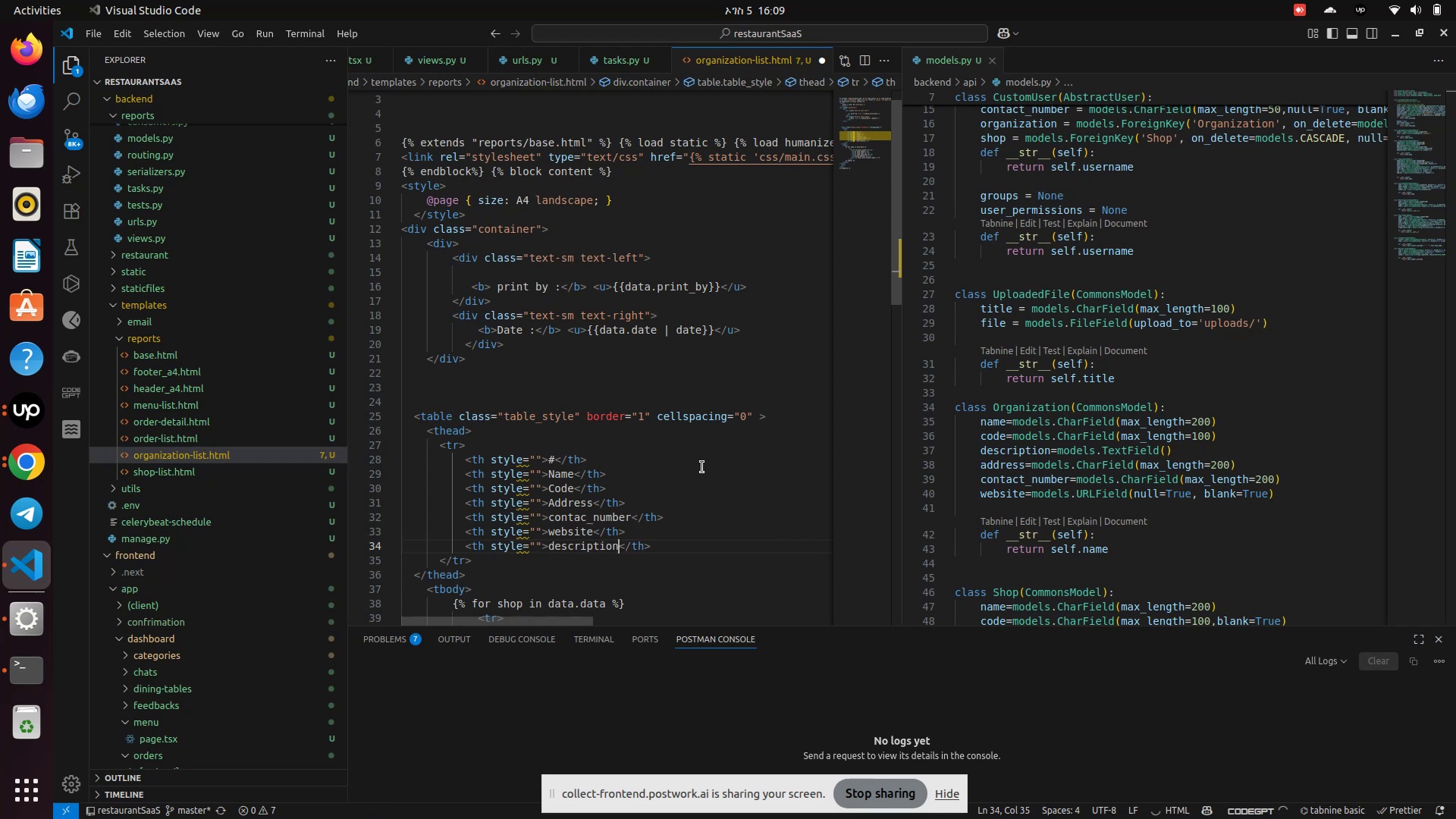 
left_click_drag(start_coordinate=[698, 514], to_coordinate=[702, 516])
 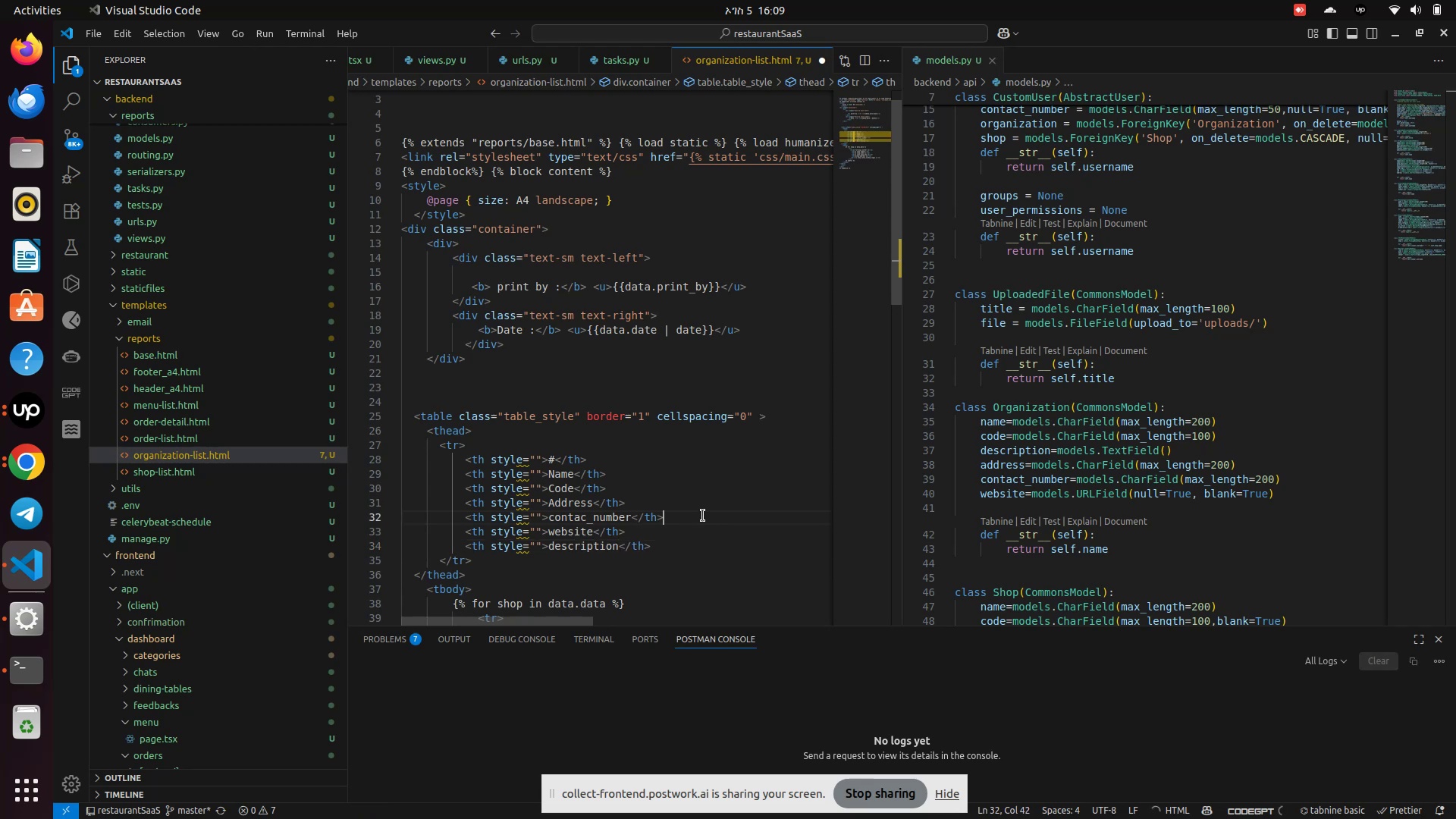 
key(Control+S)
 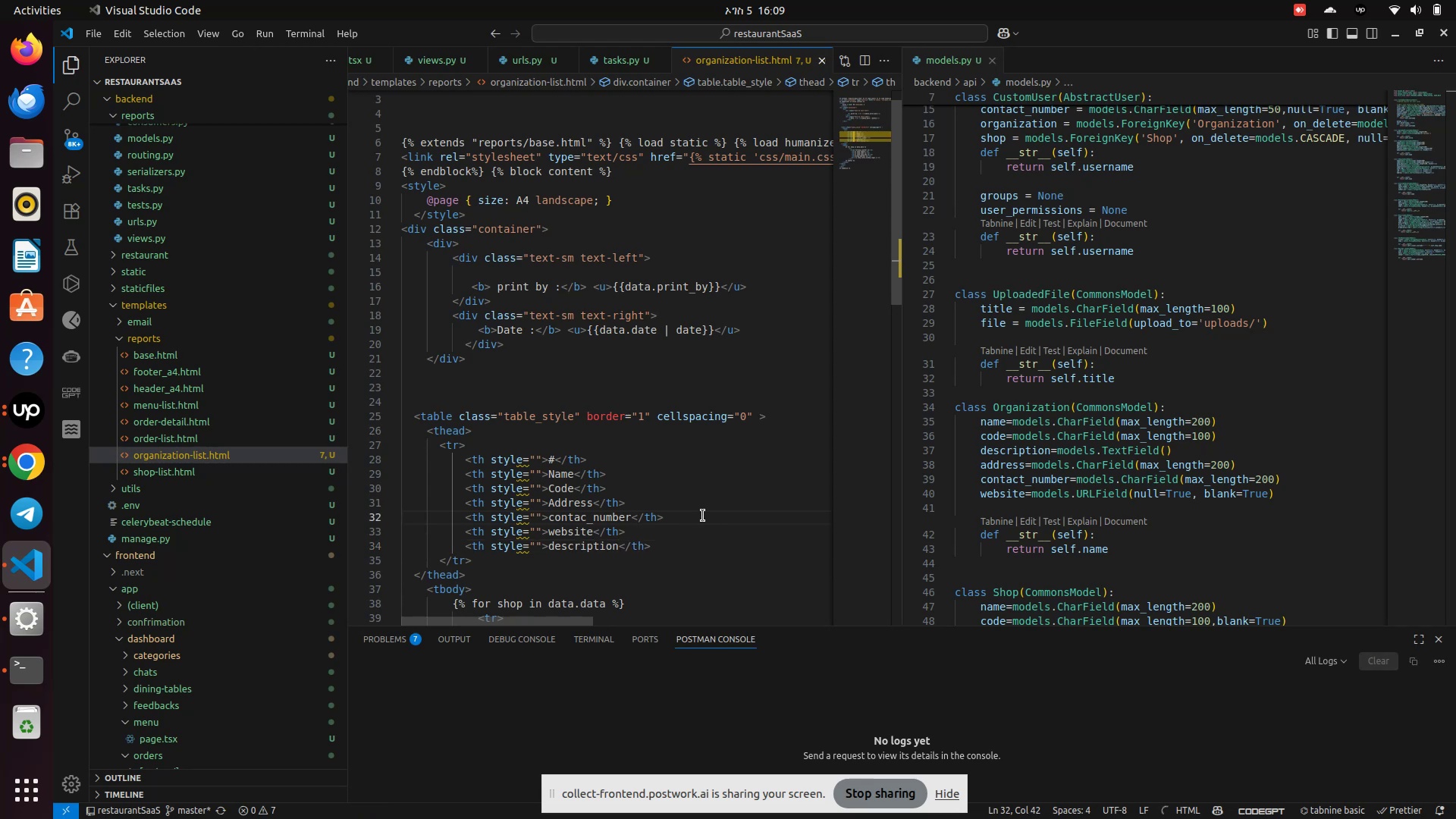 
scroll: coordinate [677, 493], scroll_direction: down, amount: 4.0
 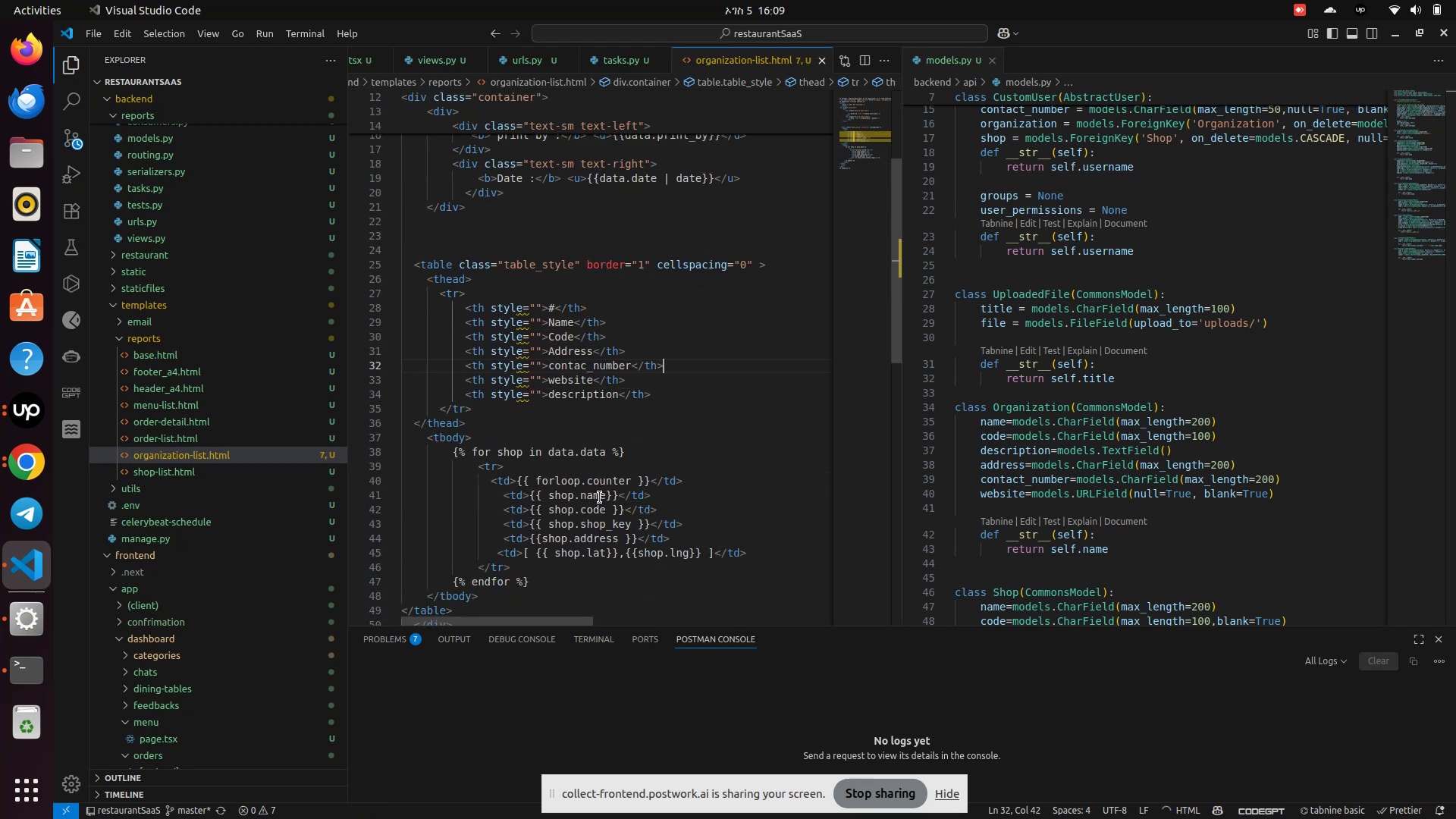 
double_click([600, 497])
 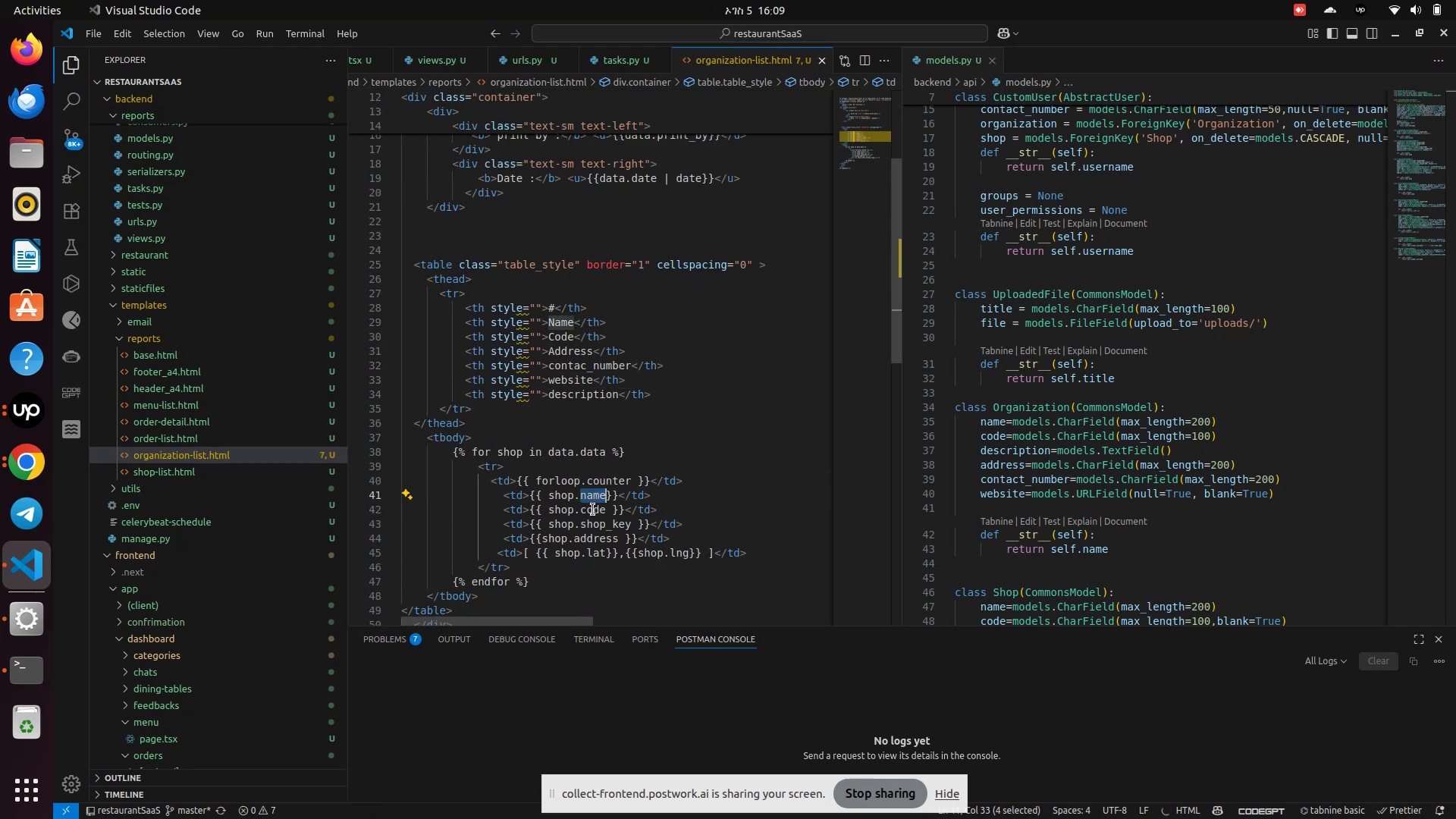 
double_click([593, 510])
 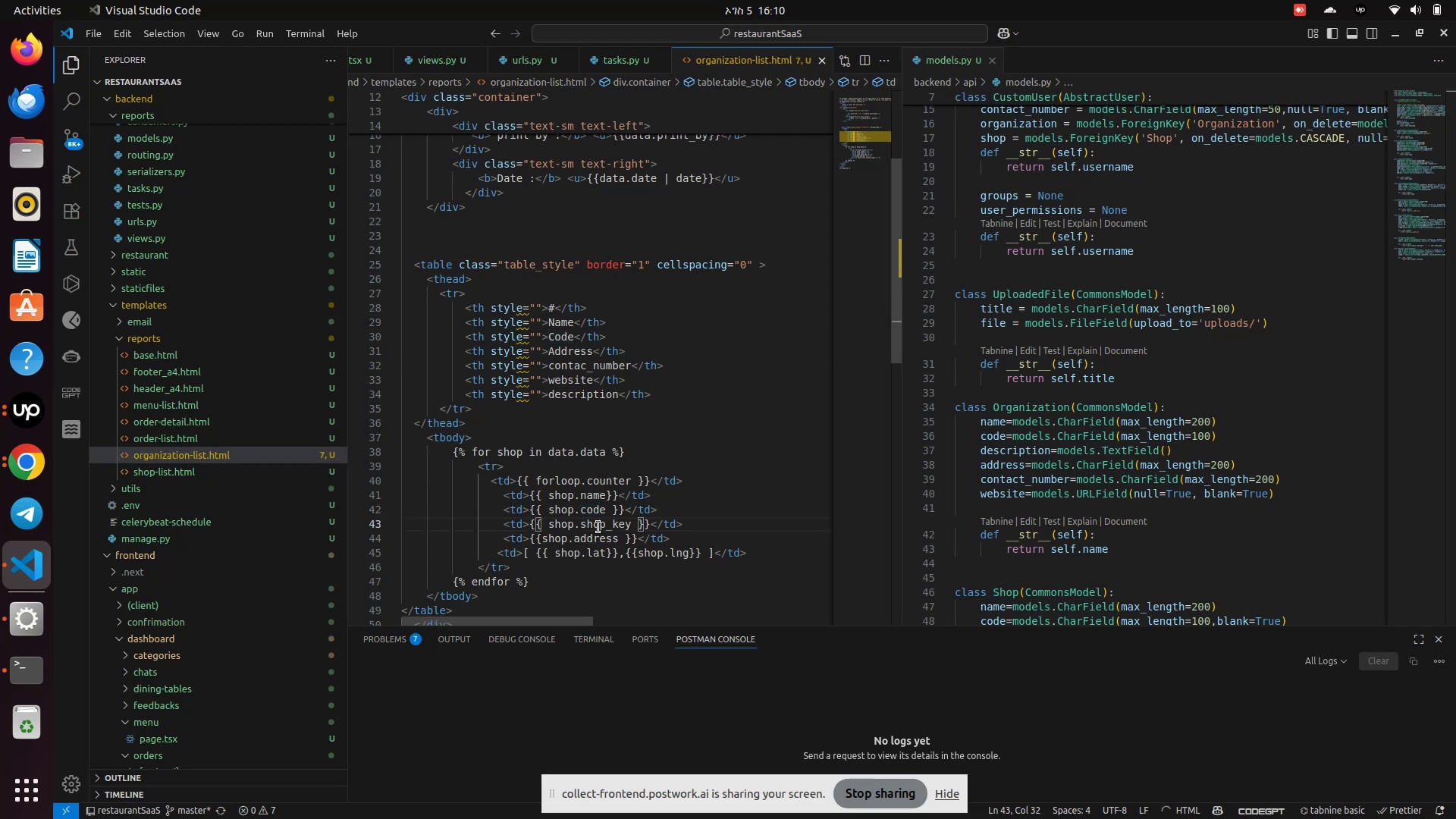 
type(address)
 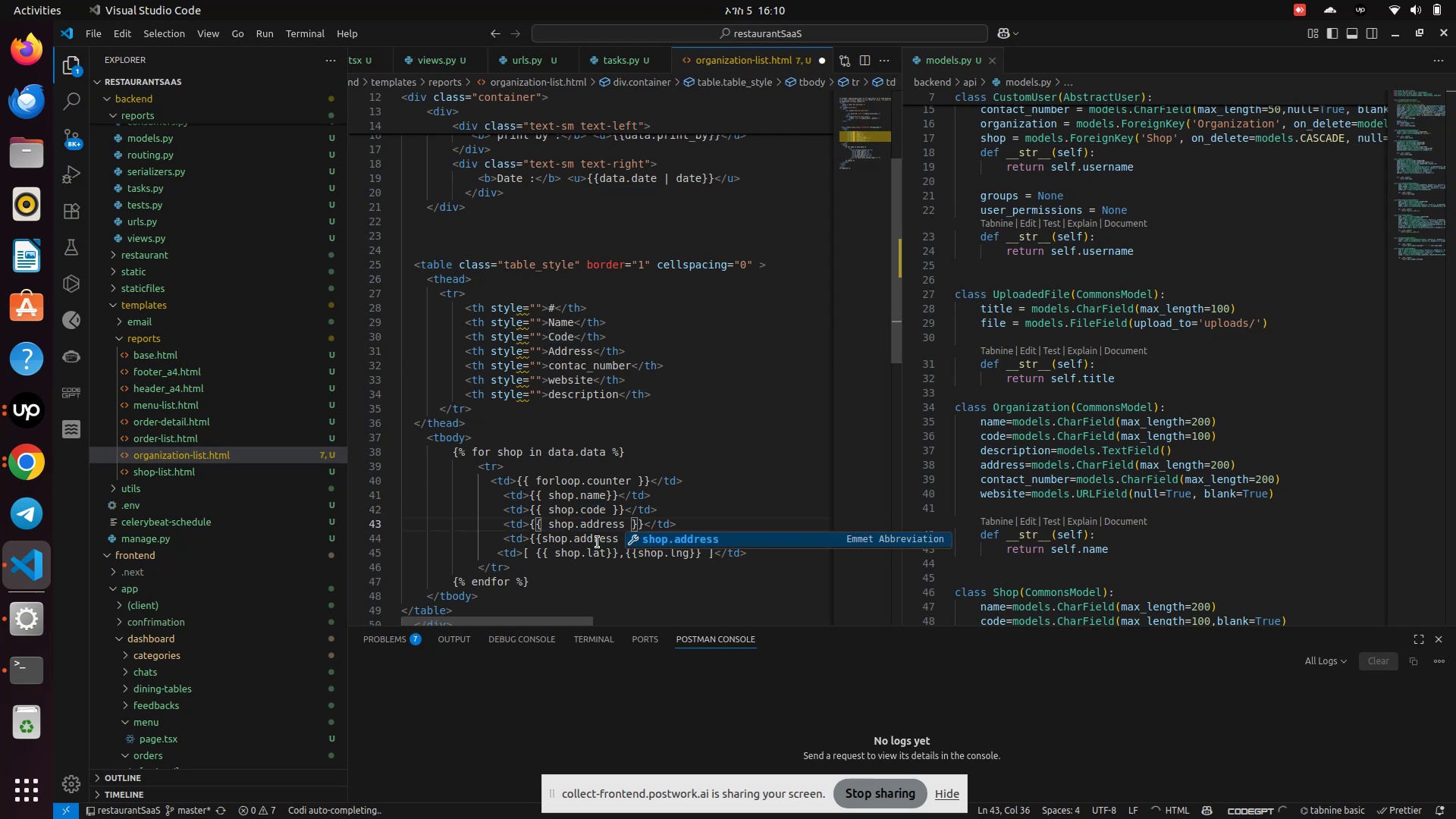 
left_click([598, 544])
 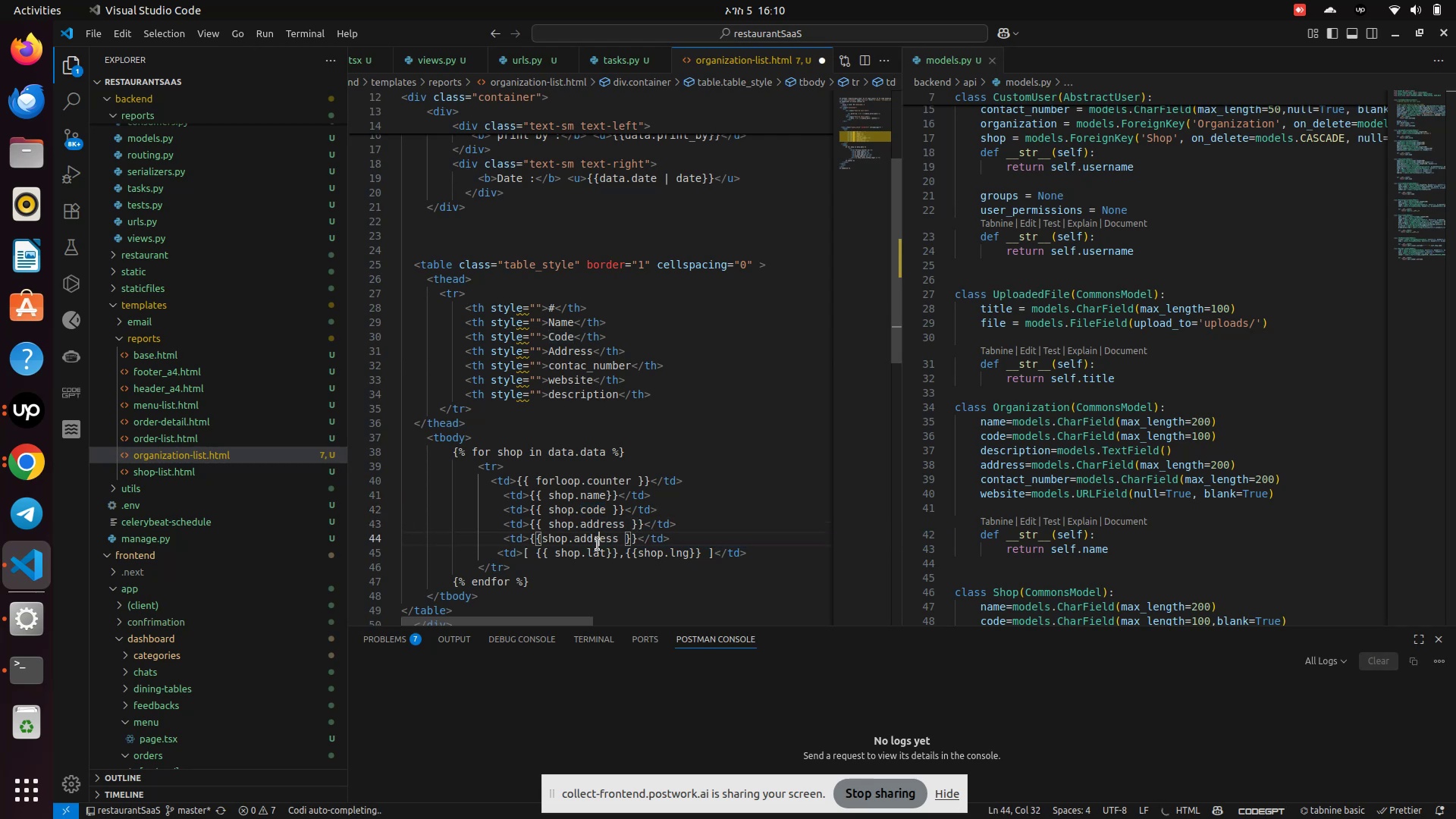 
left_click([598, 544])
 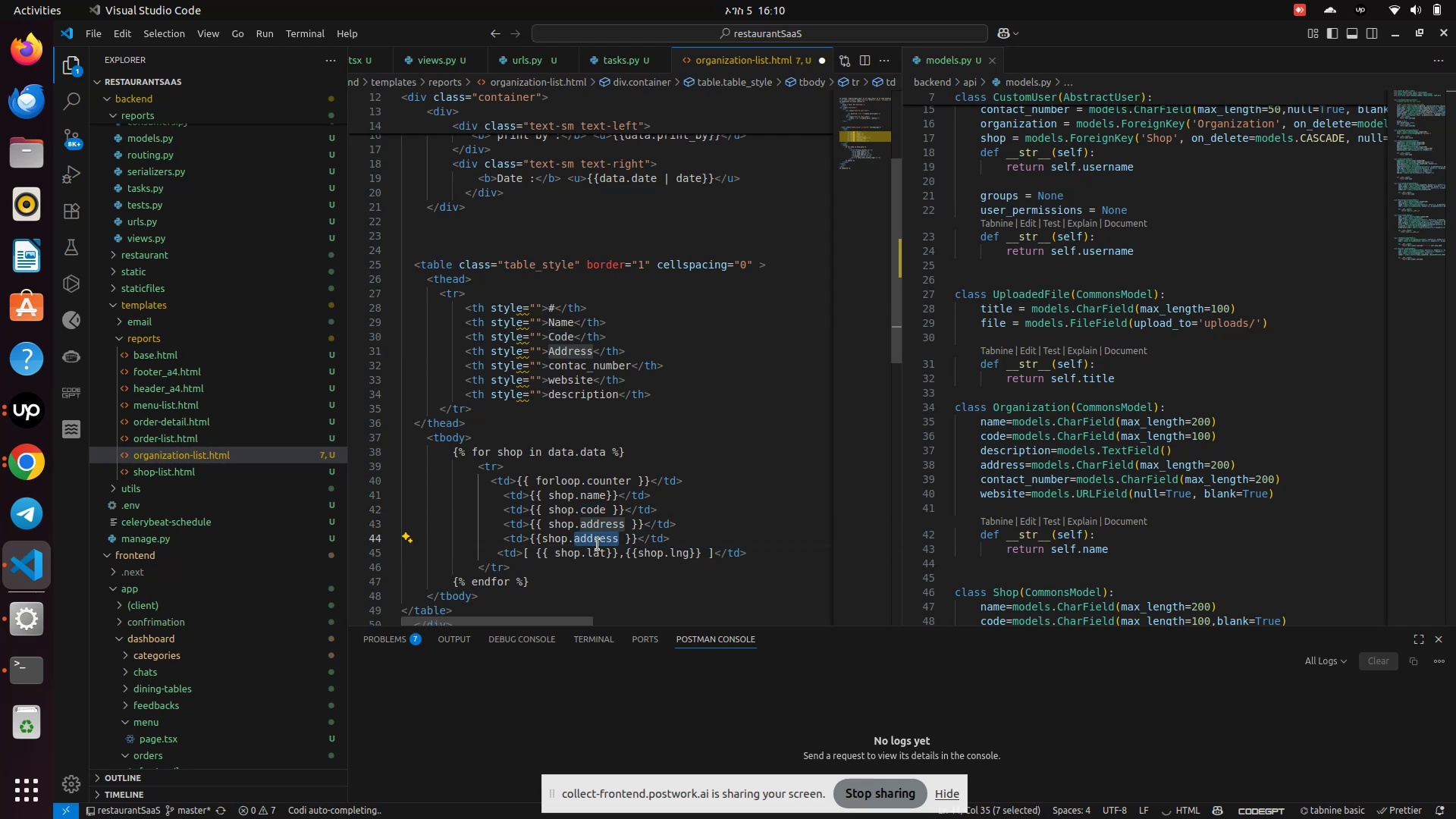 
type(contact_numberContact Number)
 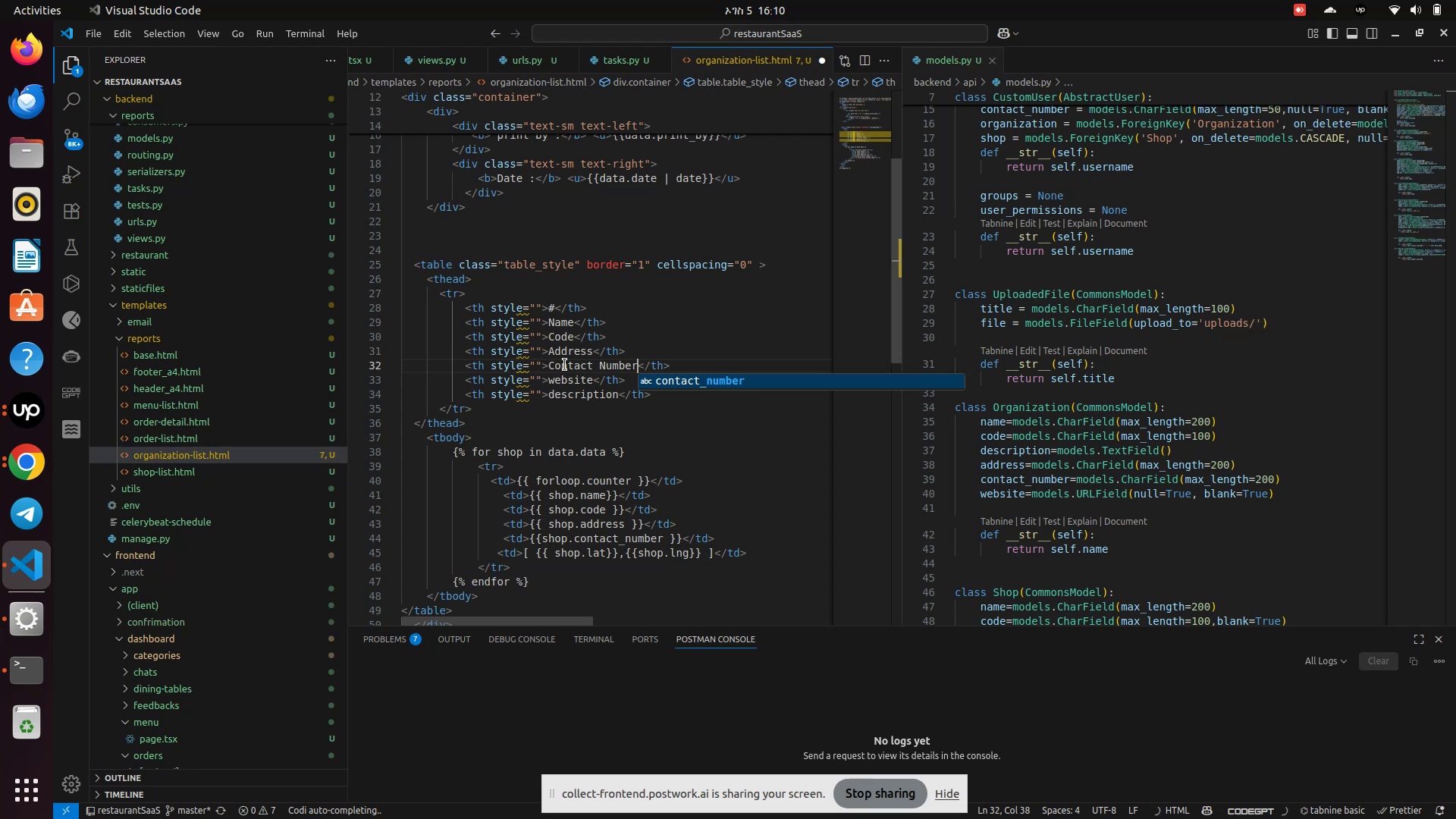 
left_click([603, 450])
 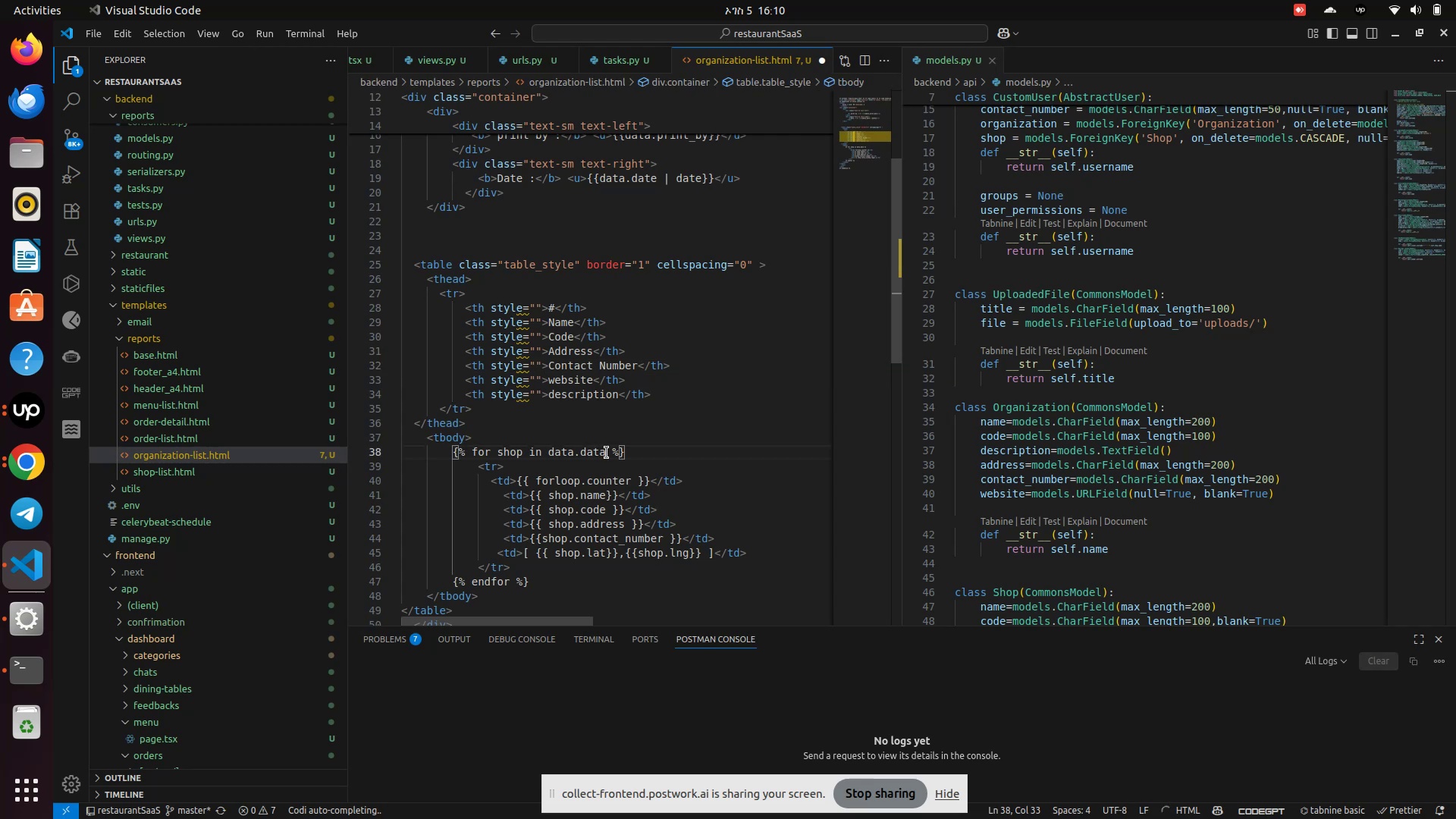 
scroll: coordinate [630, 488], scroll_direction: down, amount: 2.0
 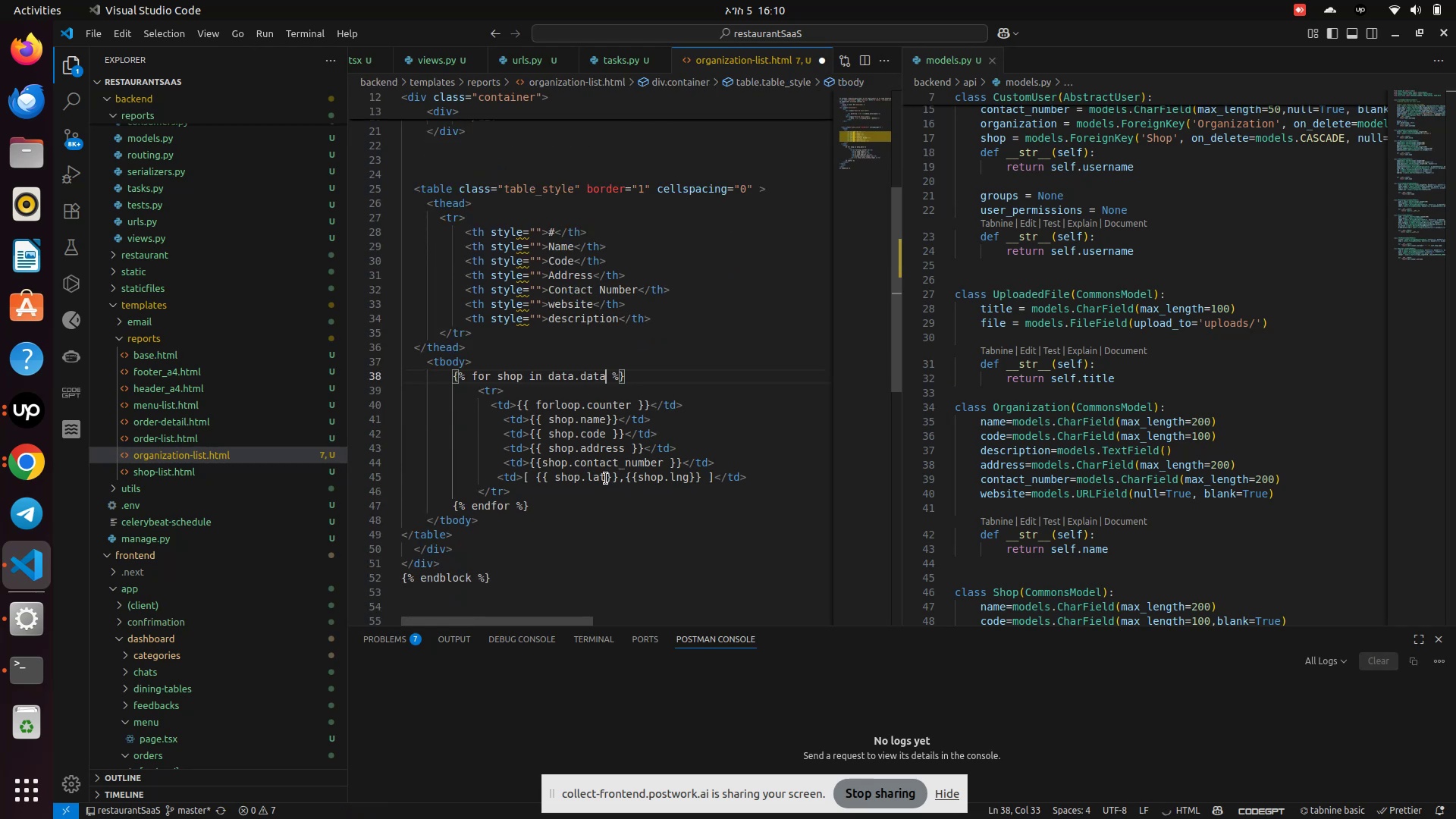 
wait(9.97)
 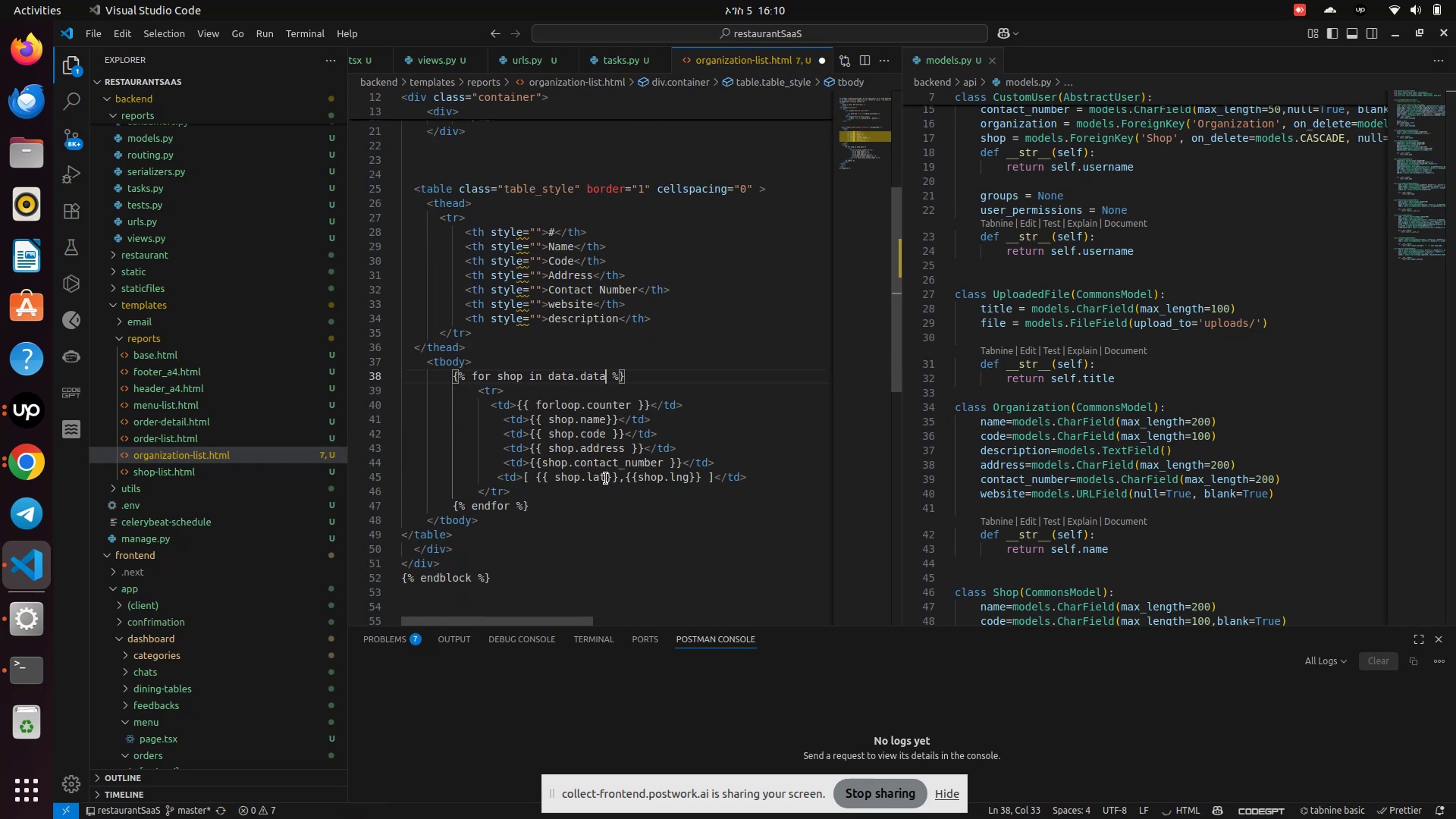 
double_click([598, 479])
 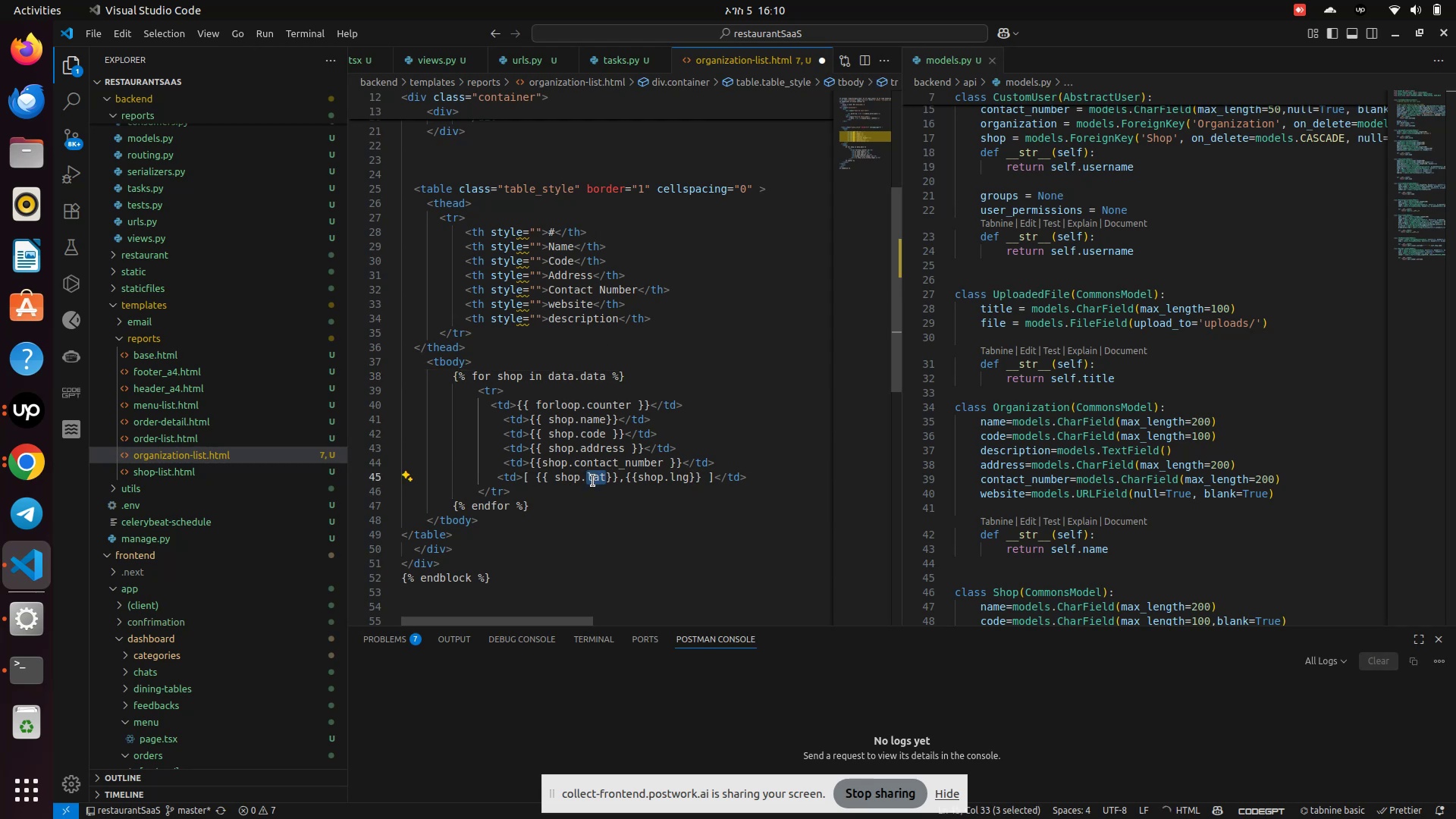 
type(websit)
 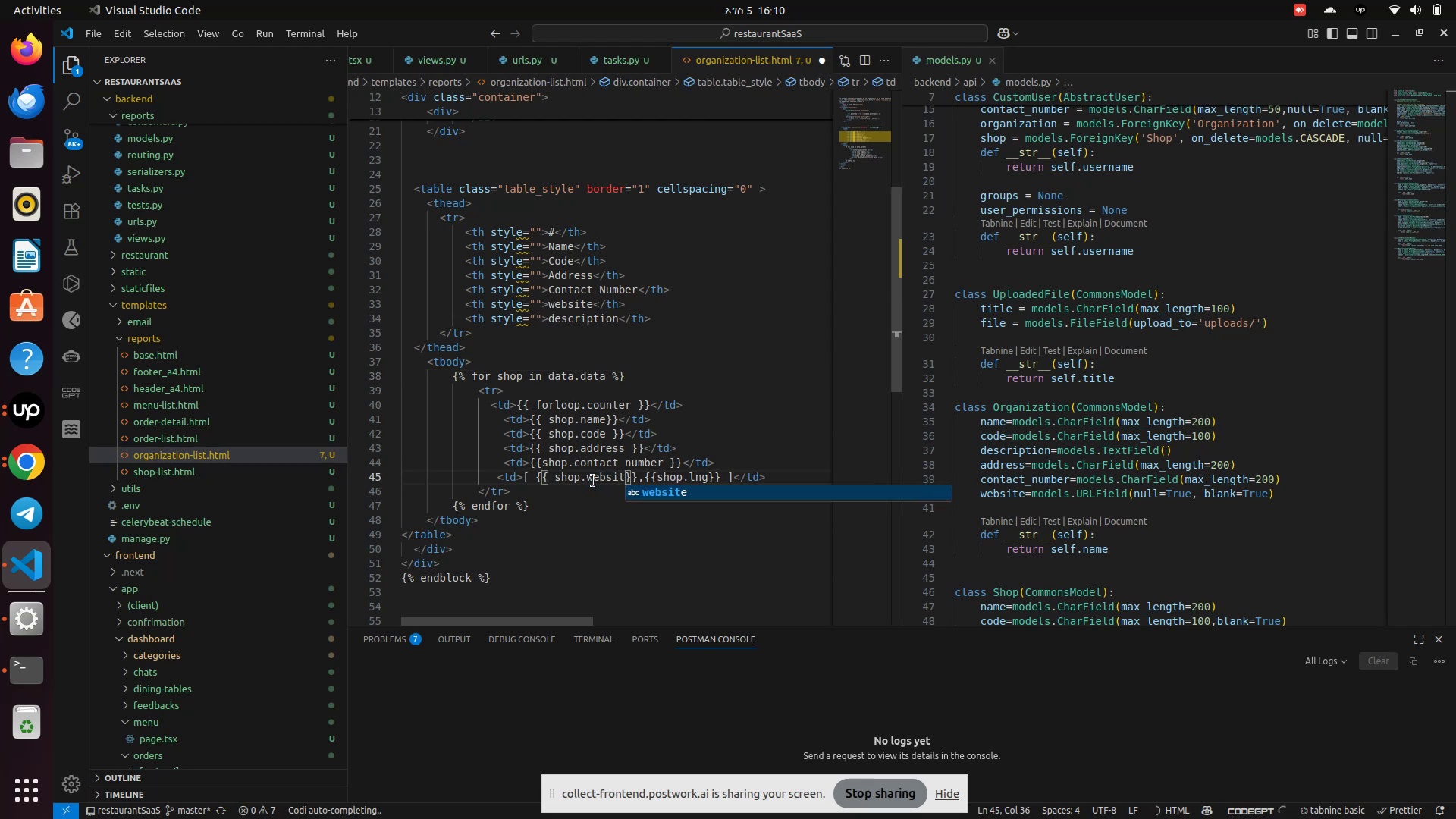 
key(Enter)
 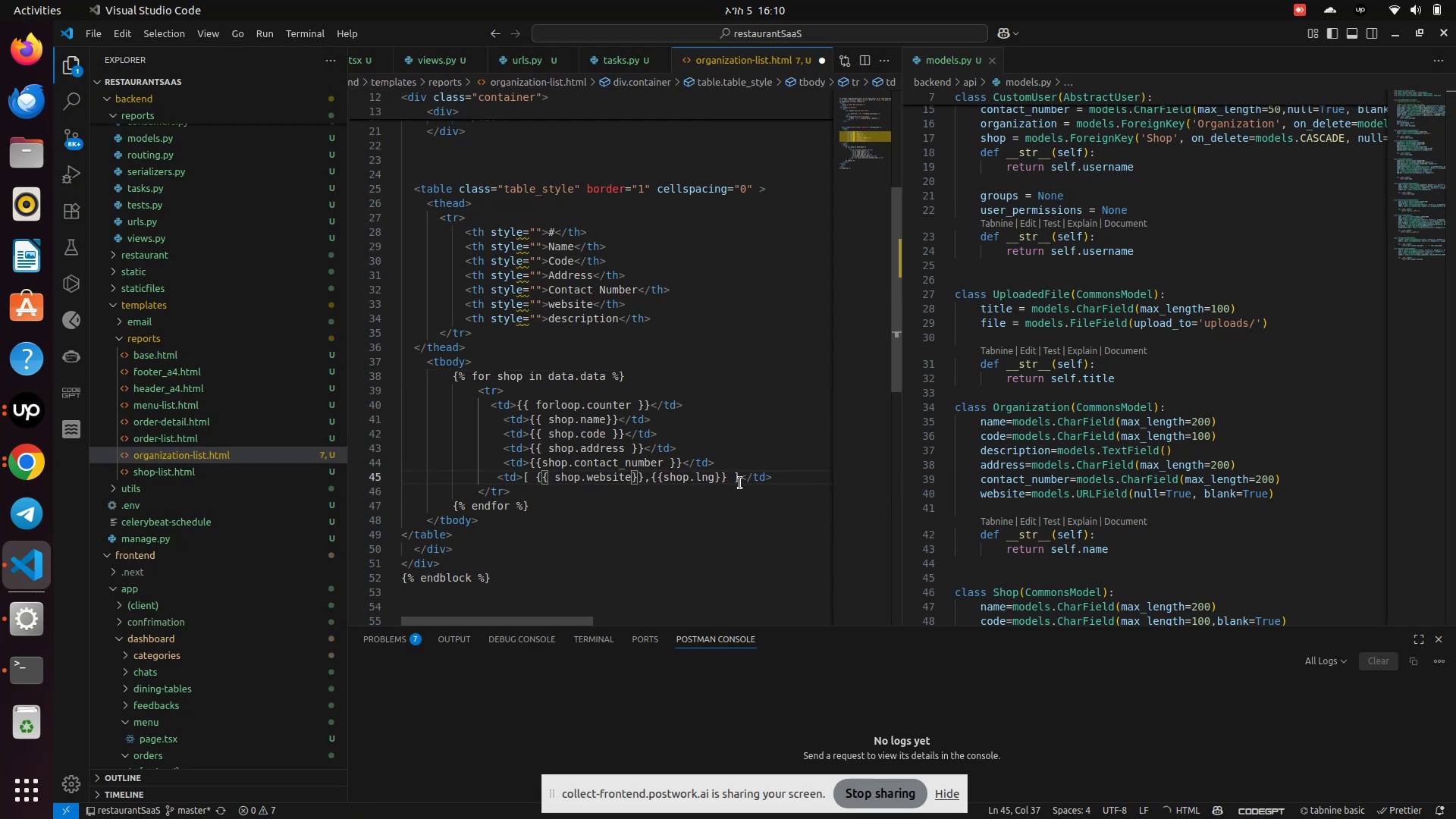 
left_click([736, 475])
 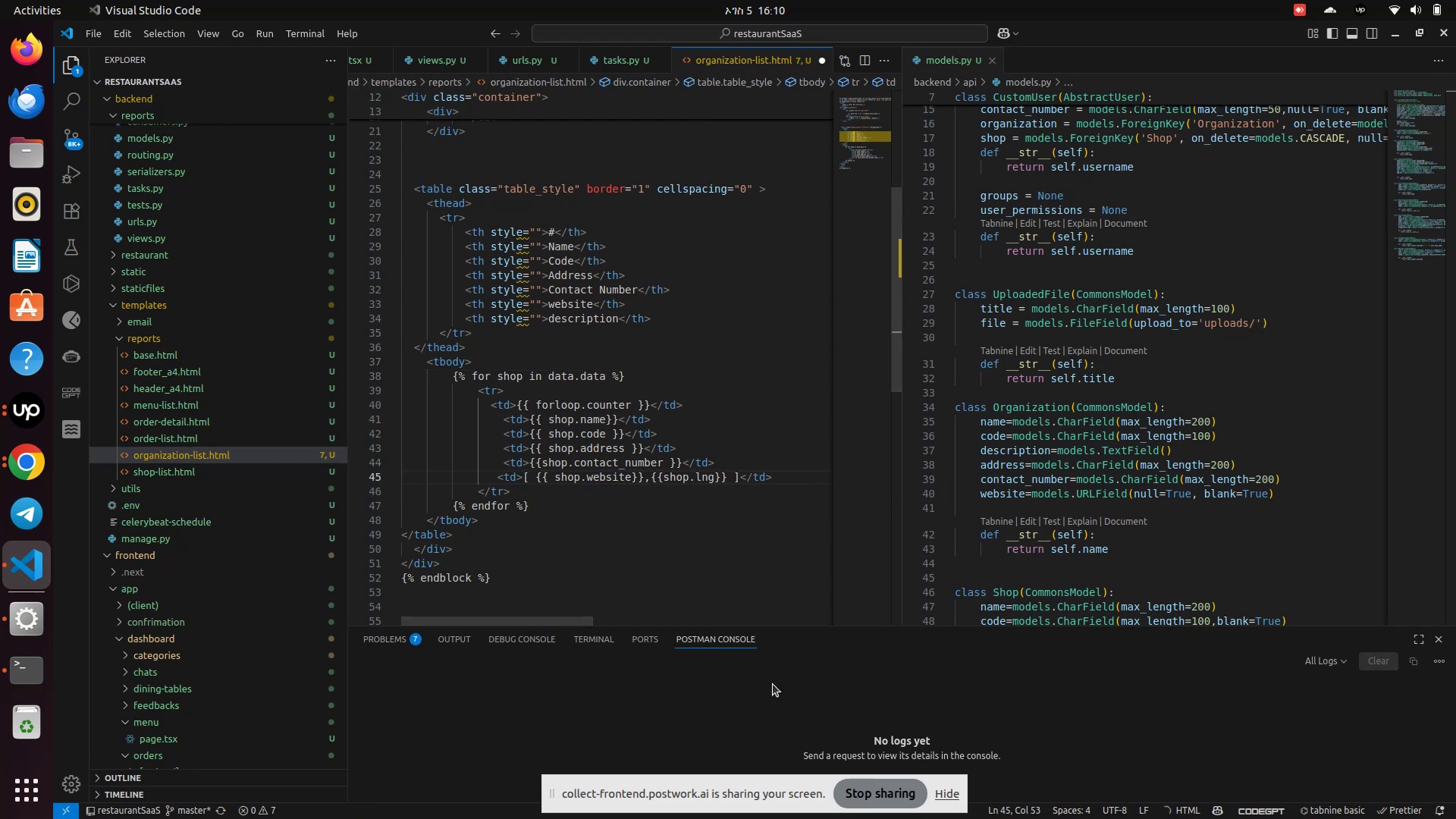 
key(ArrowLeft)
 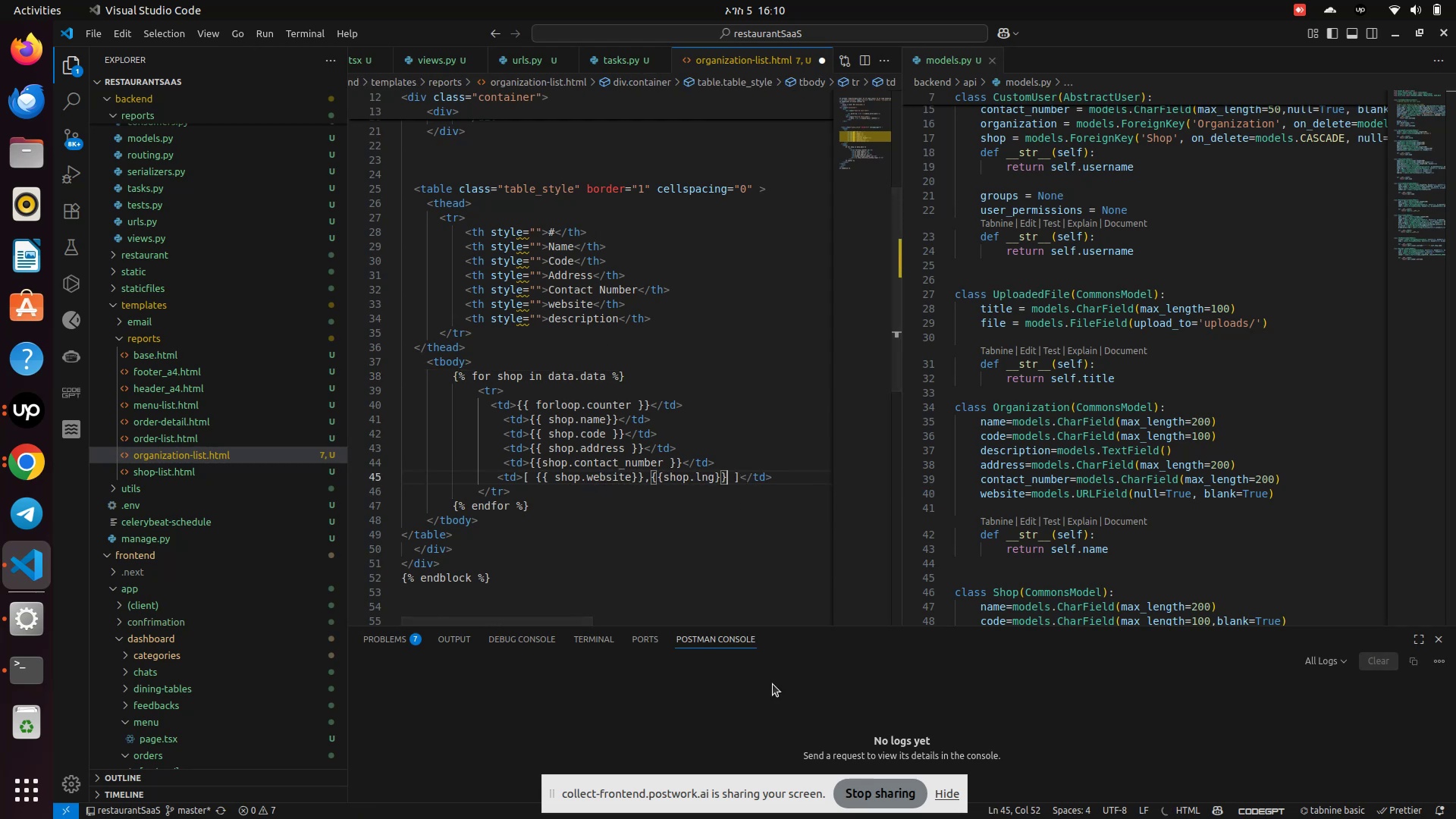 
key(Backspace)
 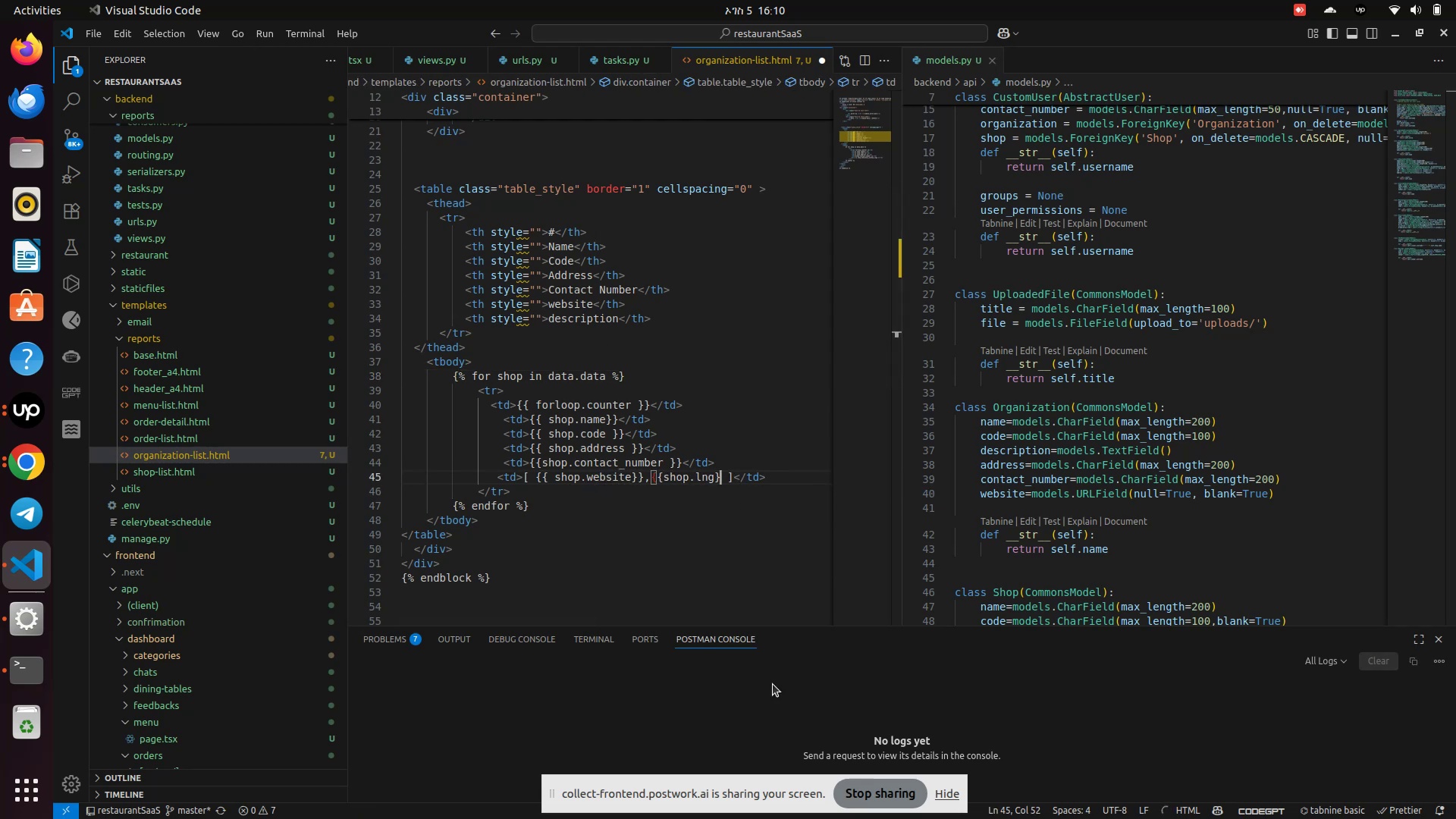 
key(Backspace)
 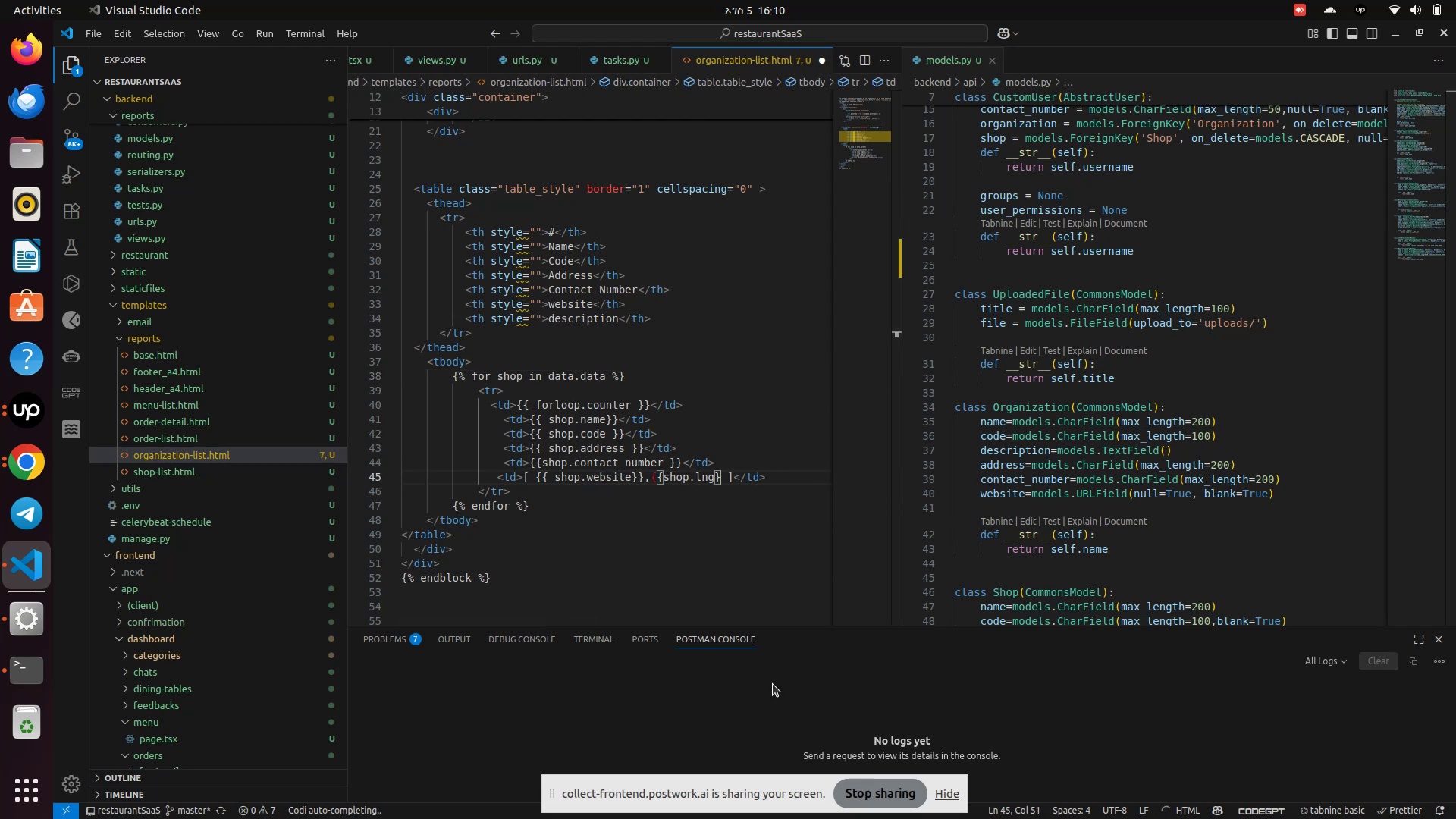 
key(Backspace)
 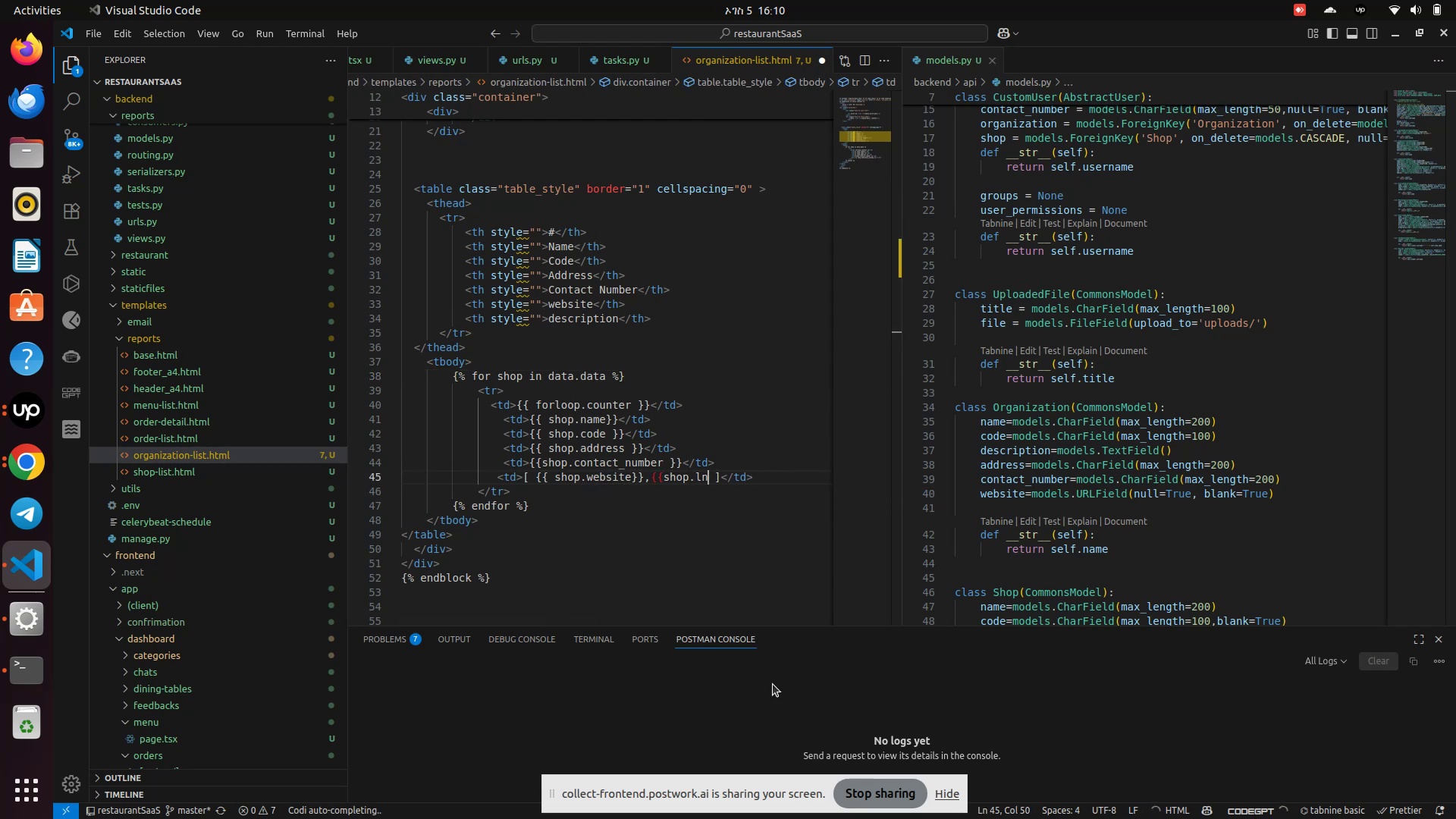 
key(Backspace)
 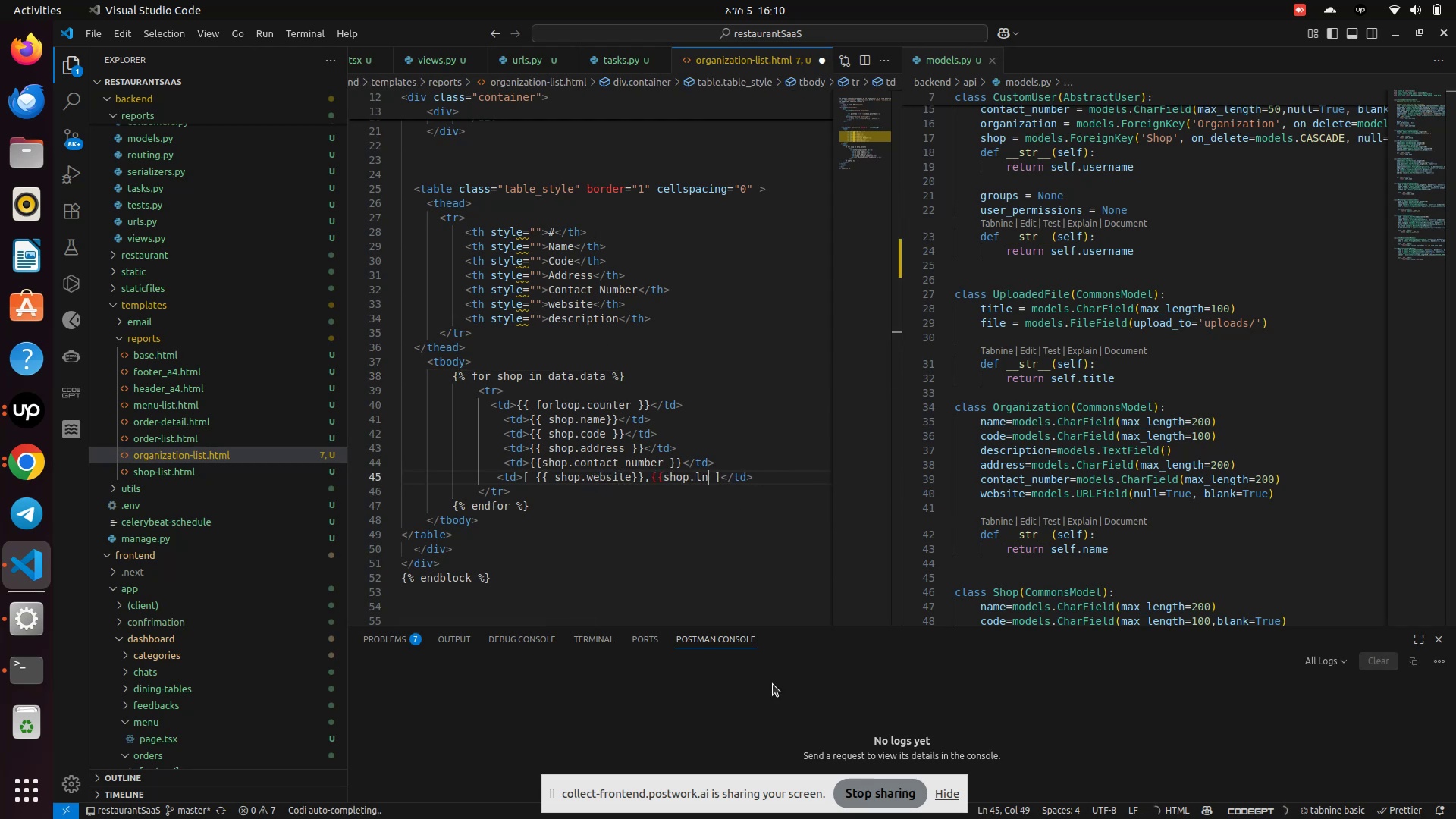 
key(Backspace)
 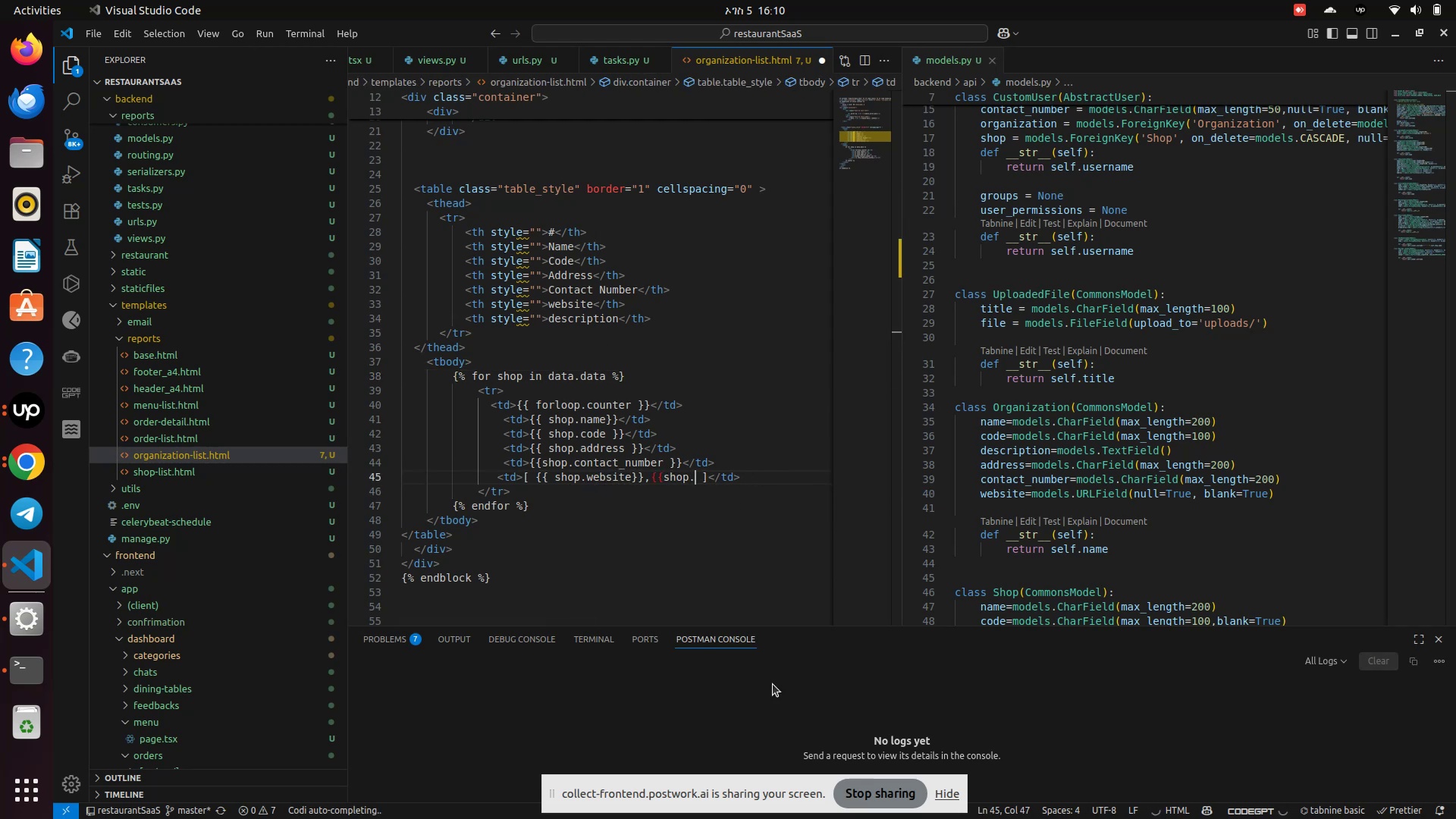 
key(Backspace)
 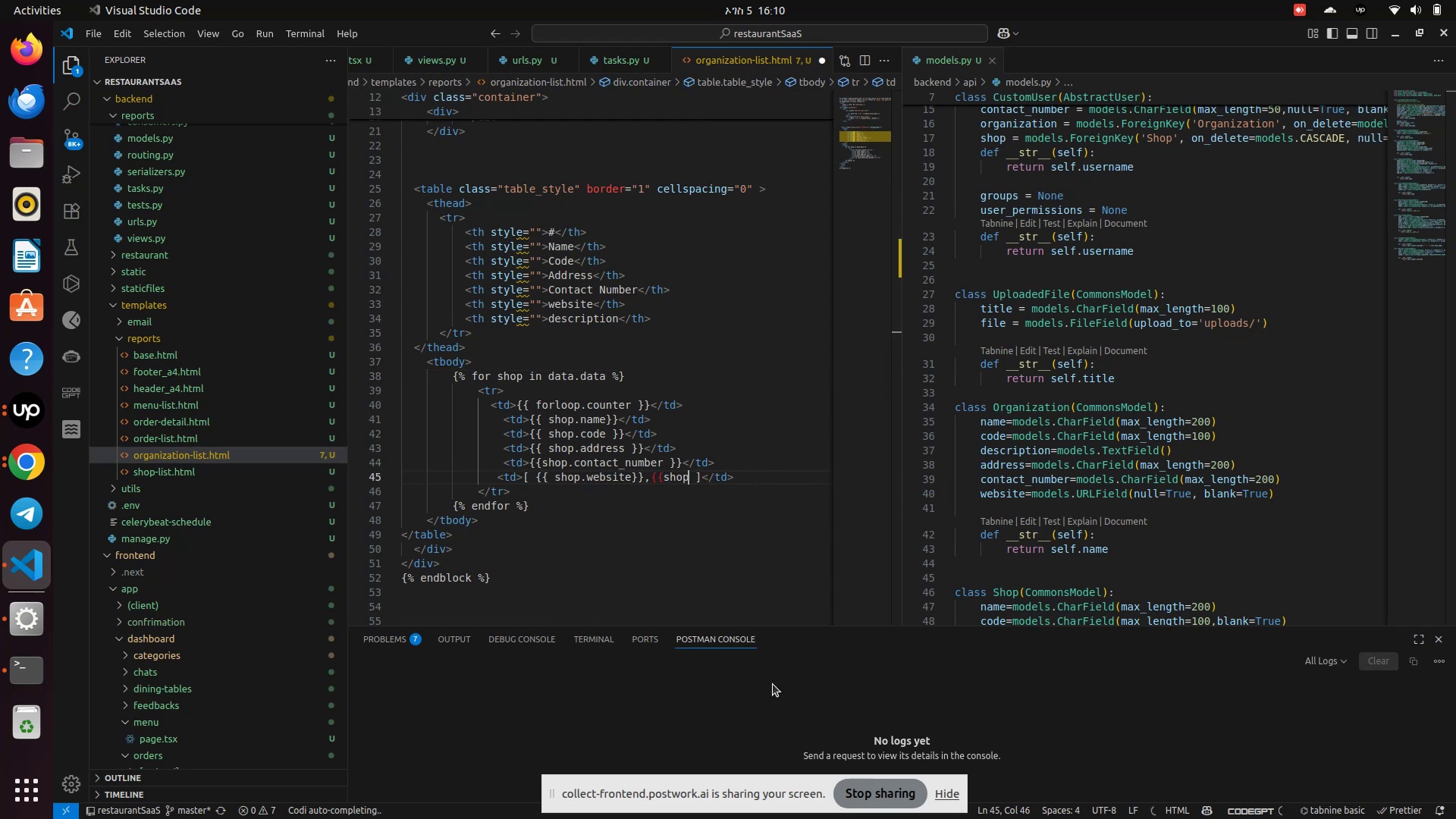 
key(Backspace)
 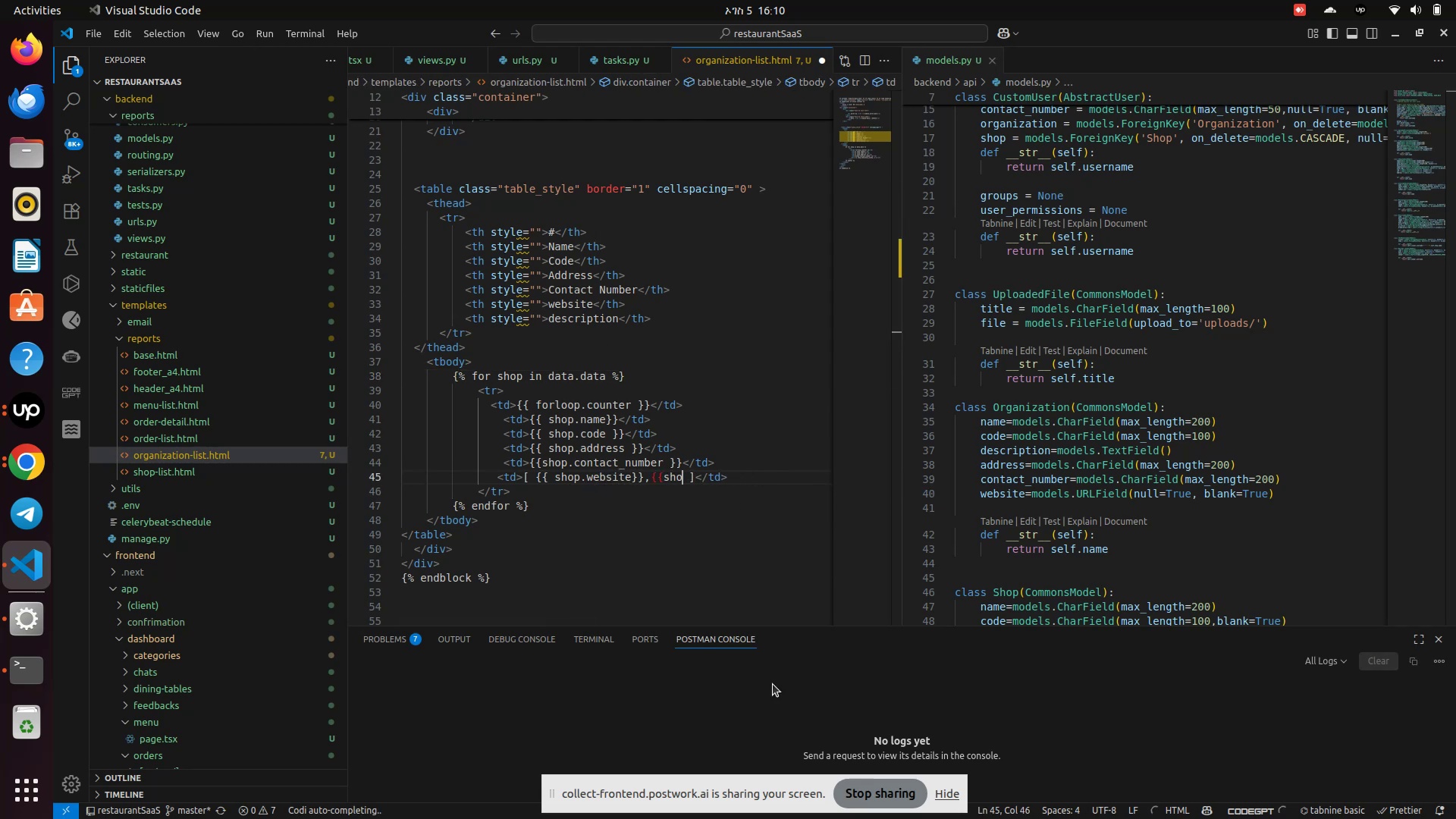 
key(Backspace)
 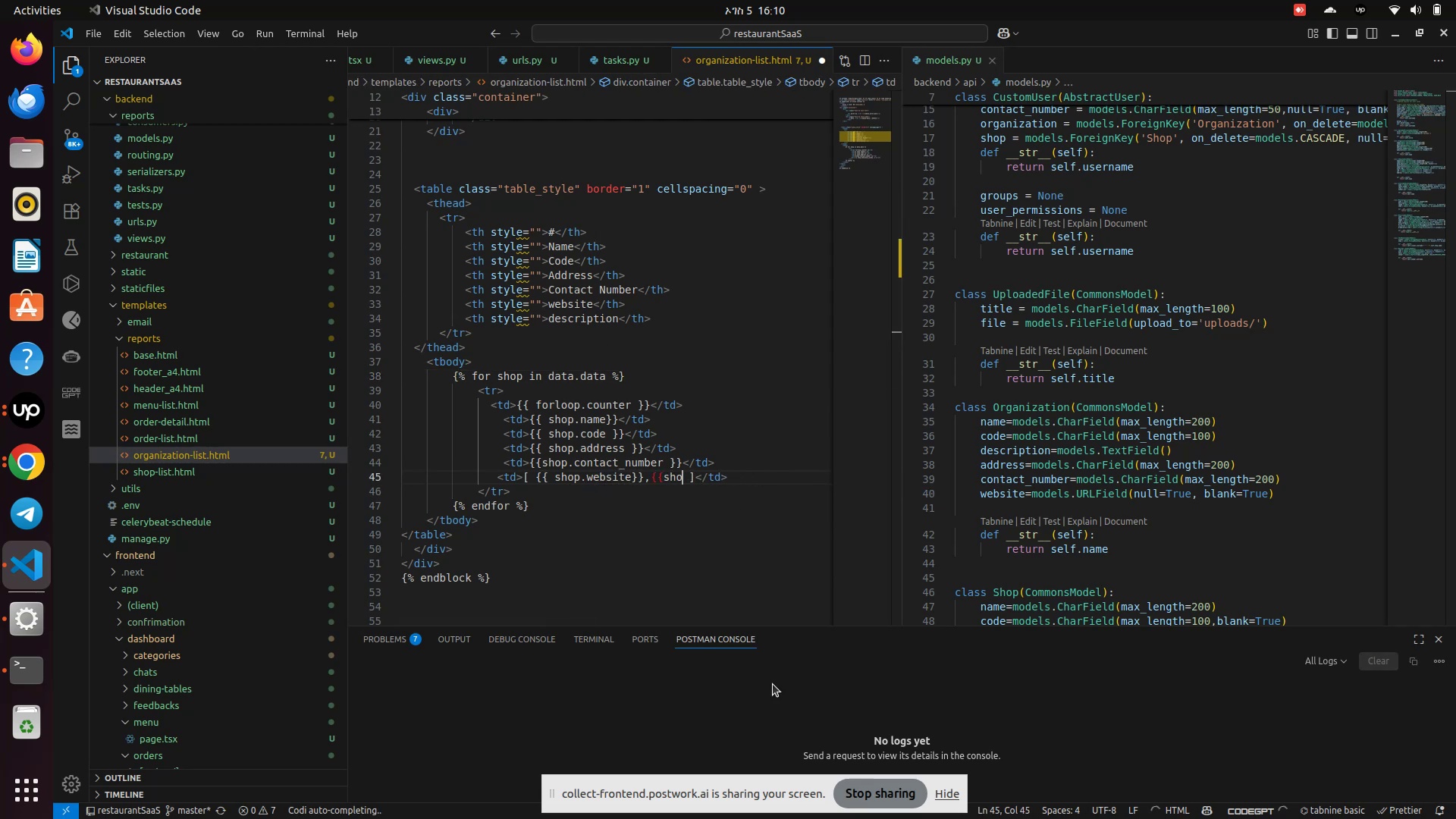 
key(Backspace)
 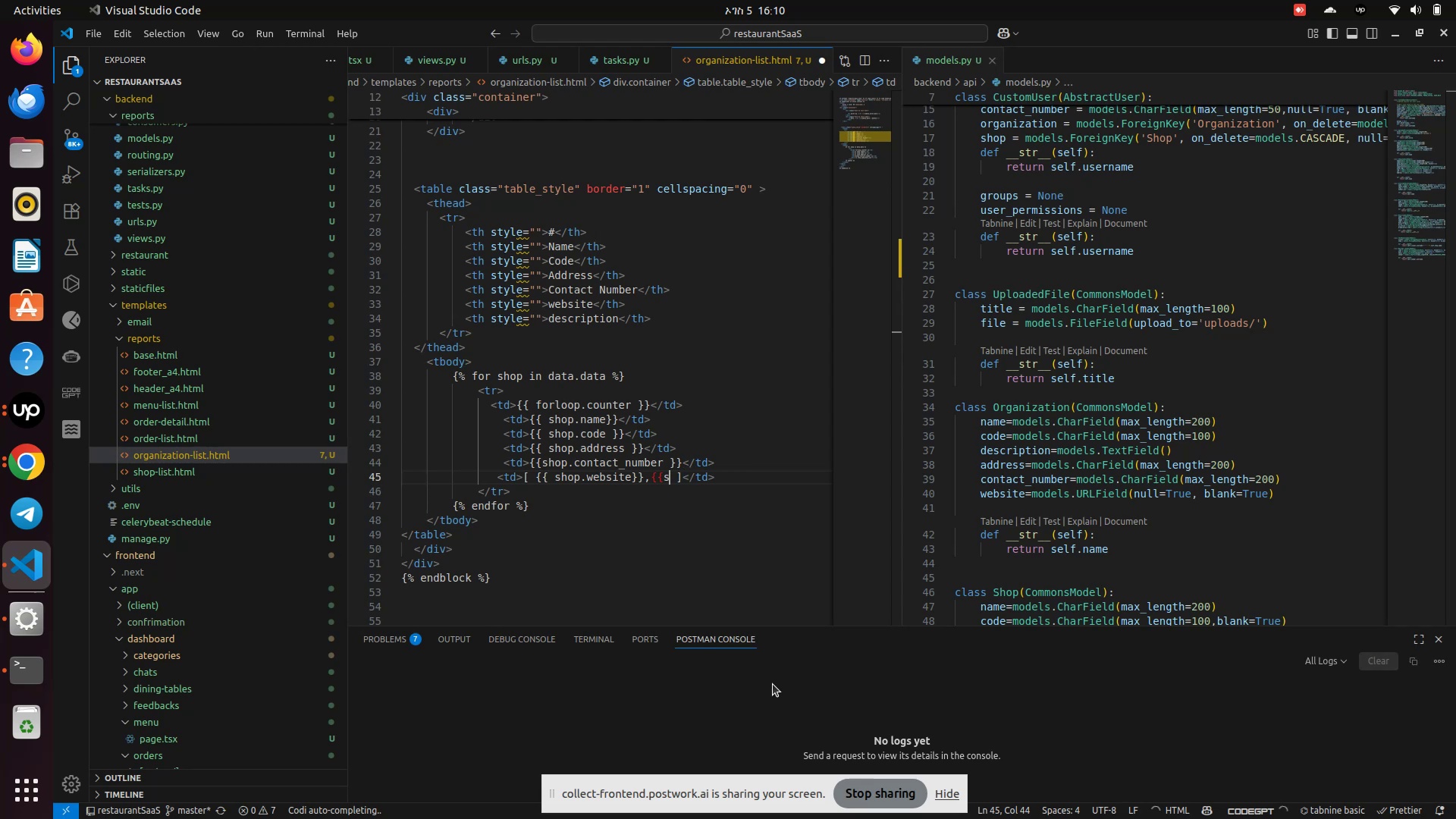 
key(Backspace)
 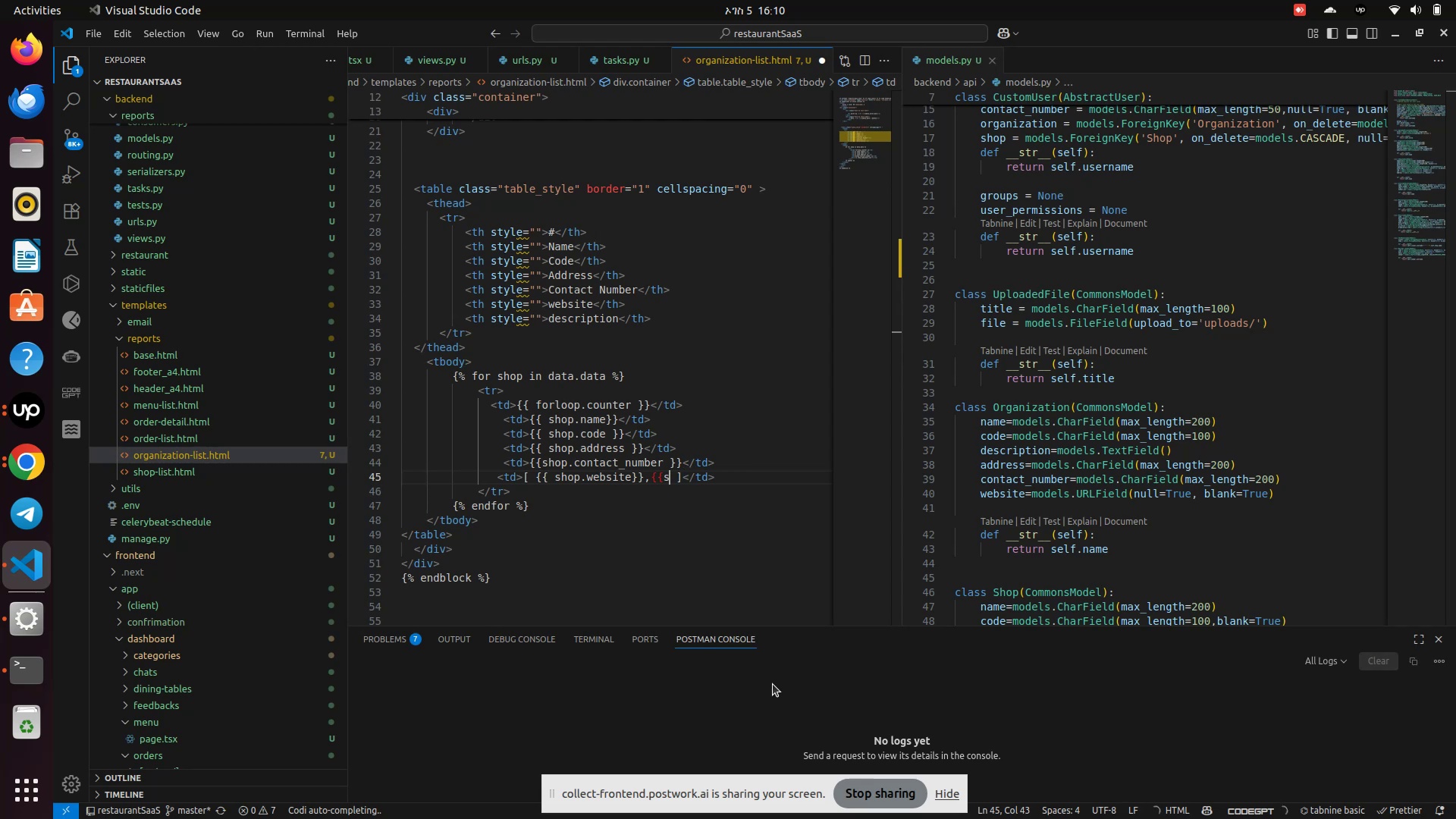 
key(Backspace)
 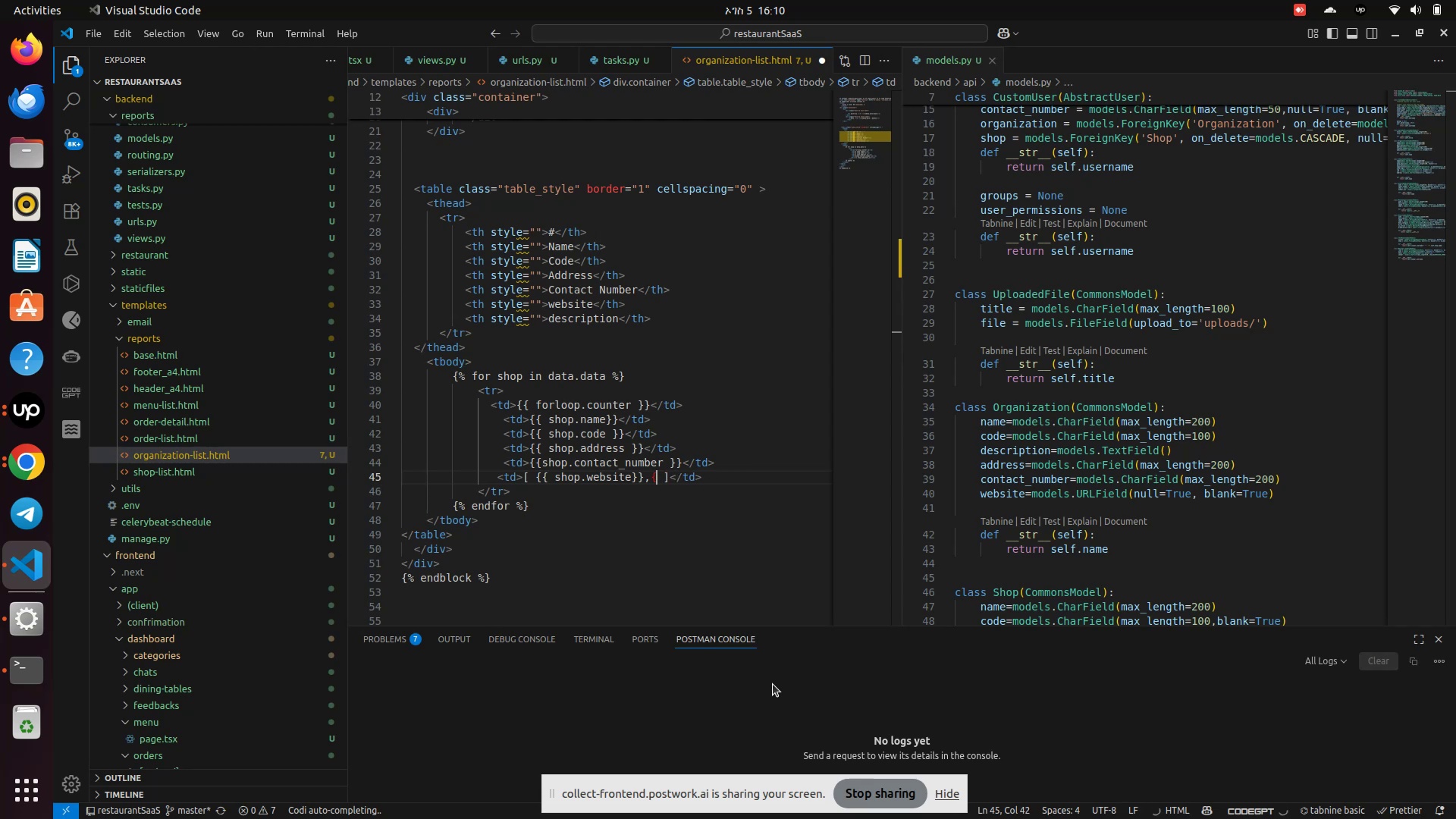 
key(Backspace)
 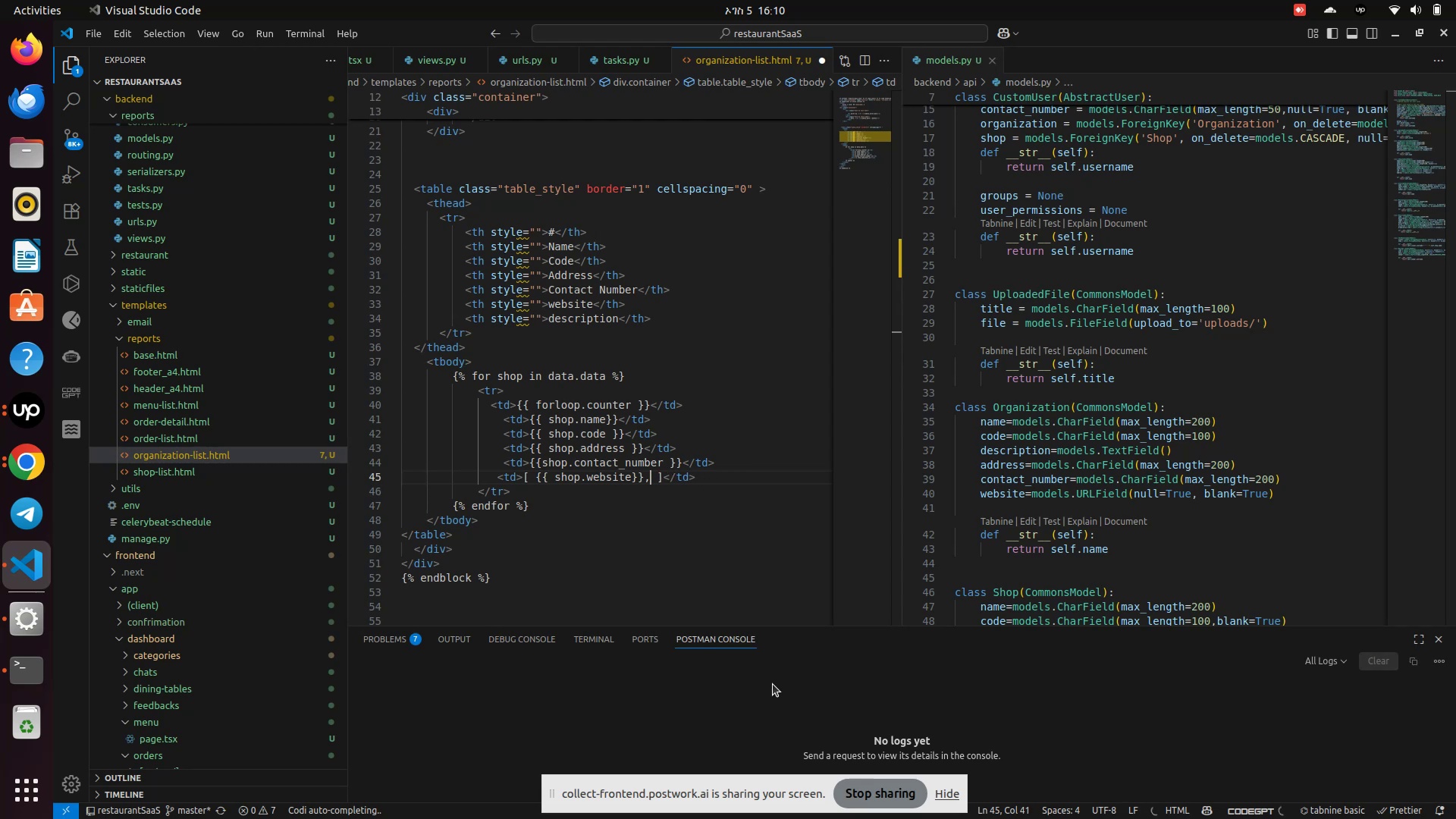 
key(Backspace)
 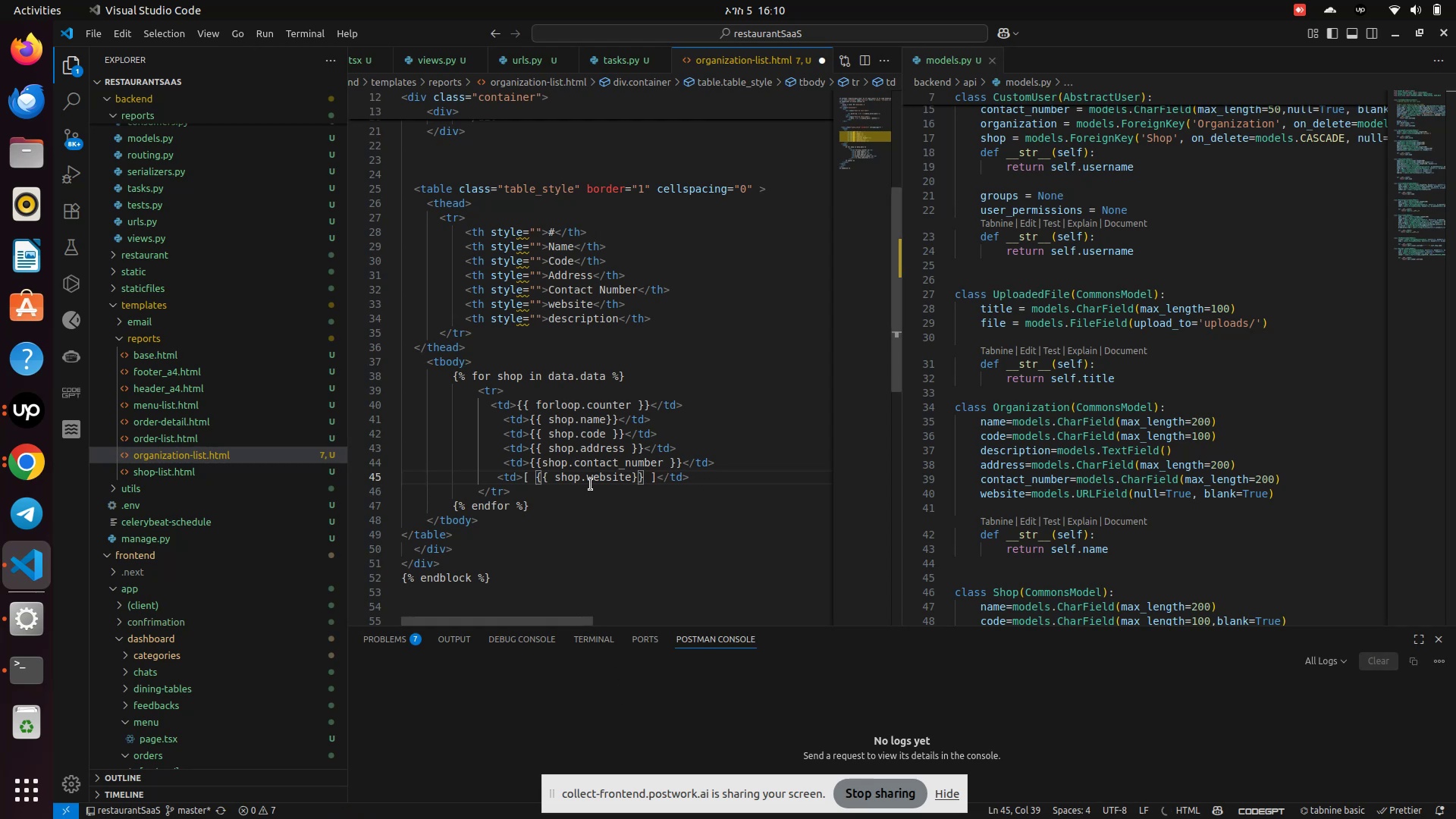 
double_click([592, 479])
 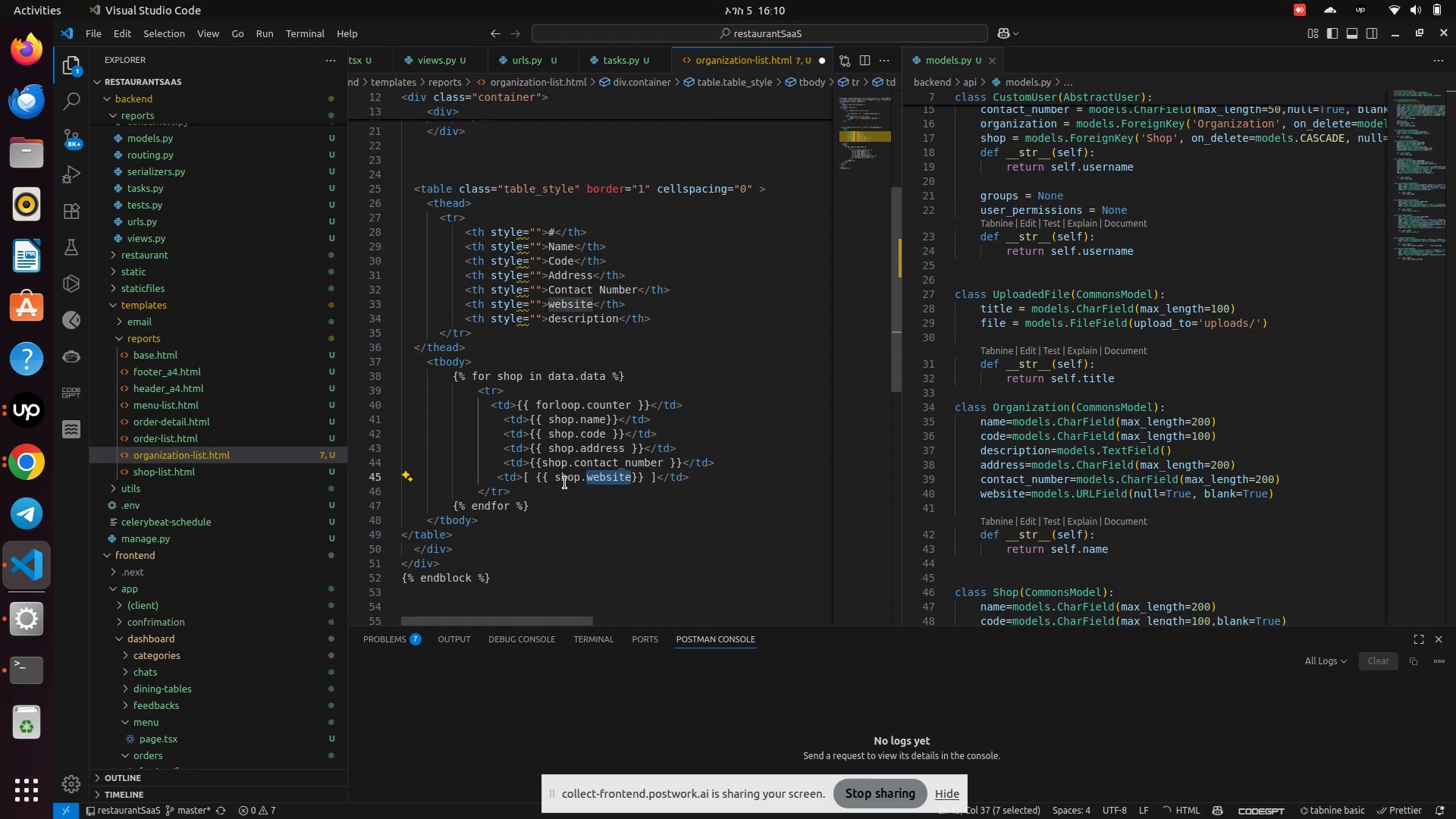 
left_click([565, 483])
 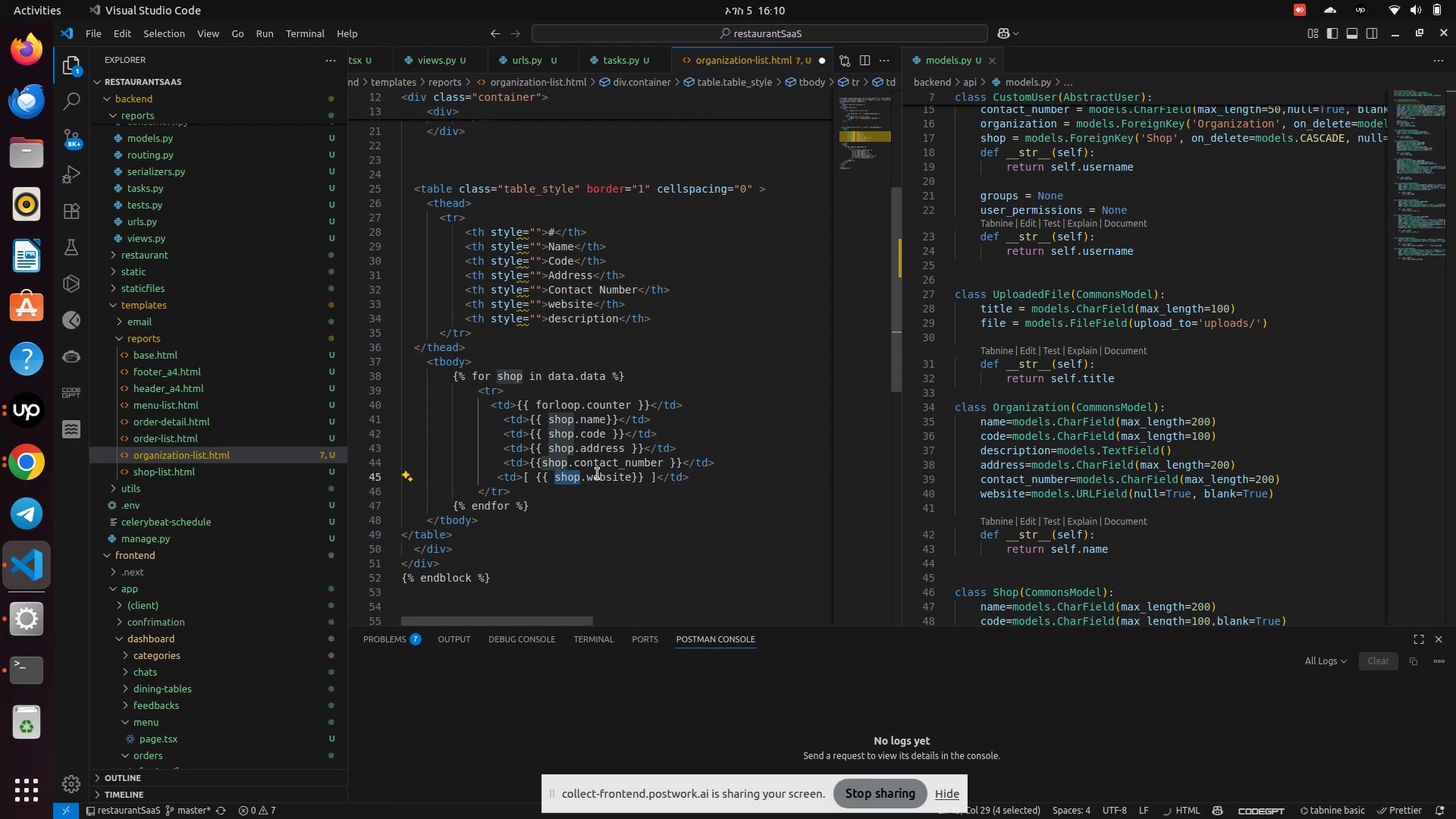 
double_click([598, 475])
 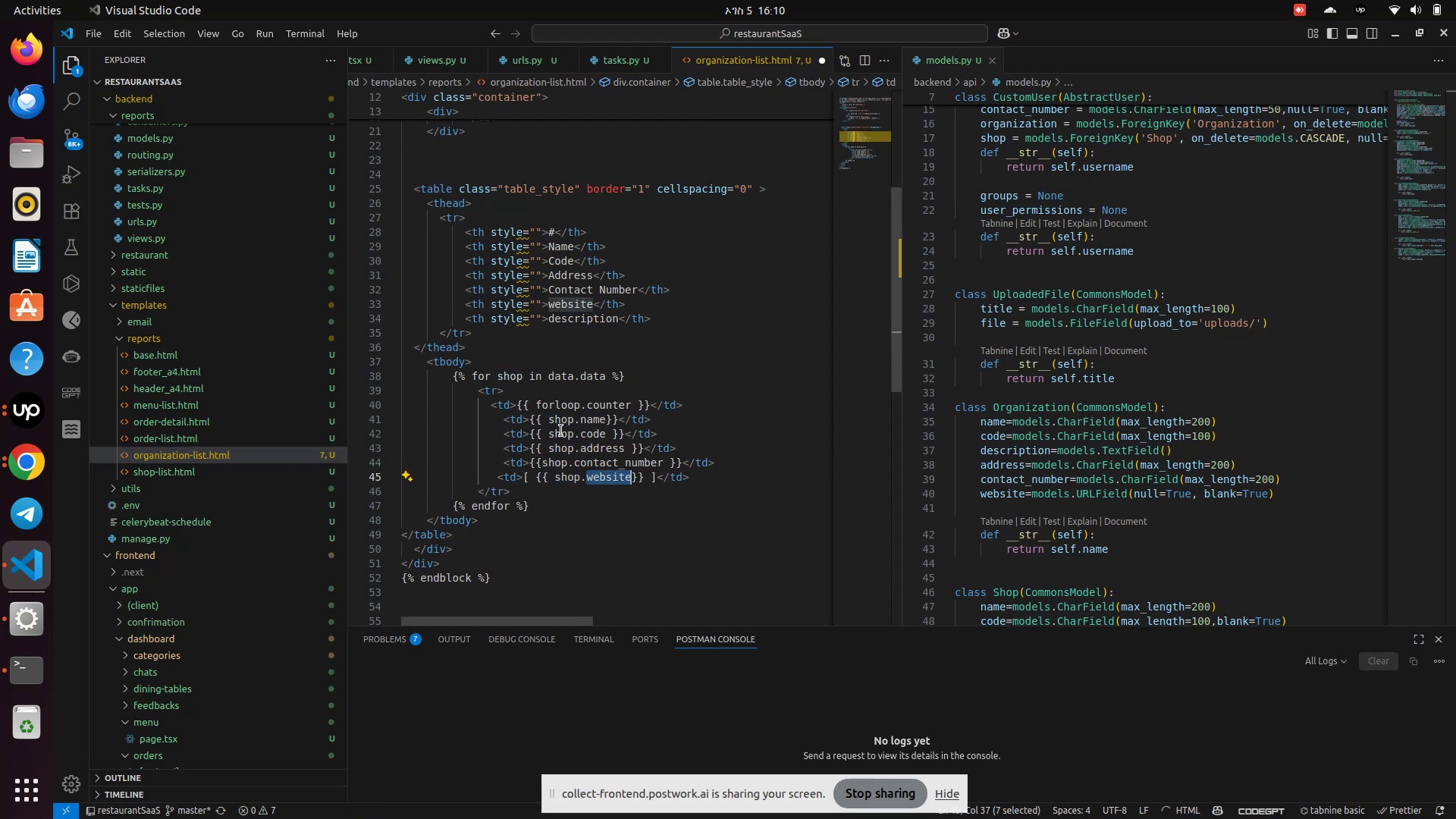 
double_click([560, 418])
 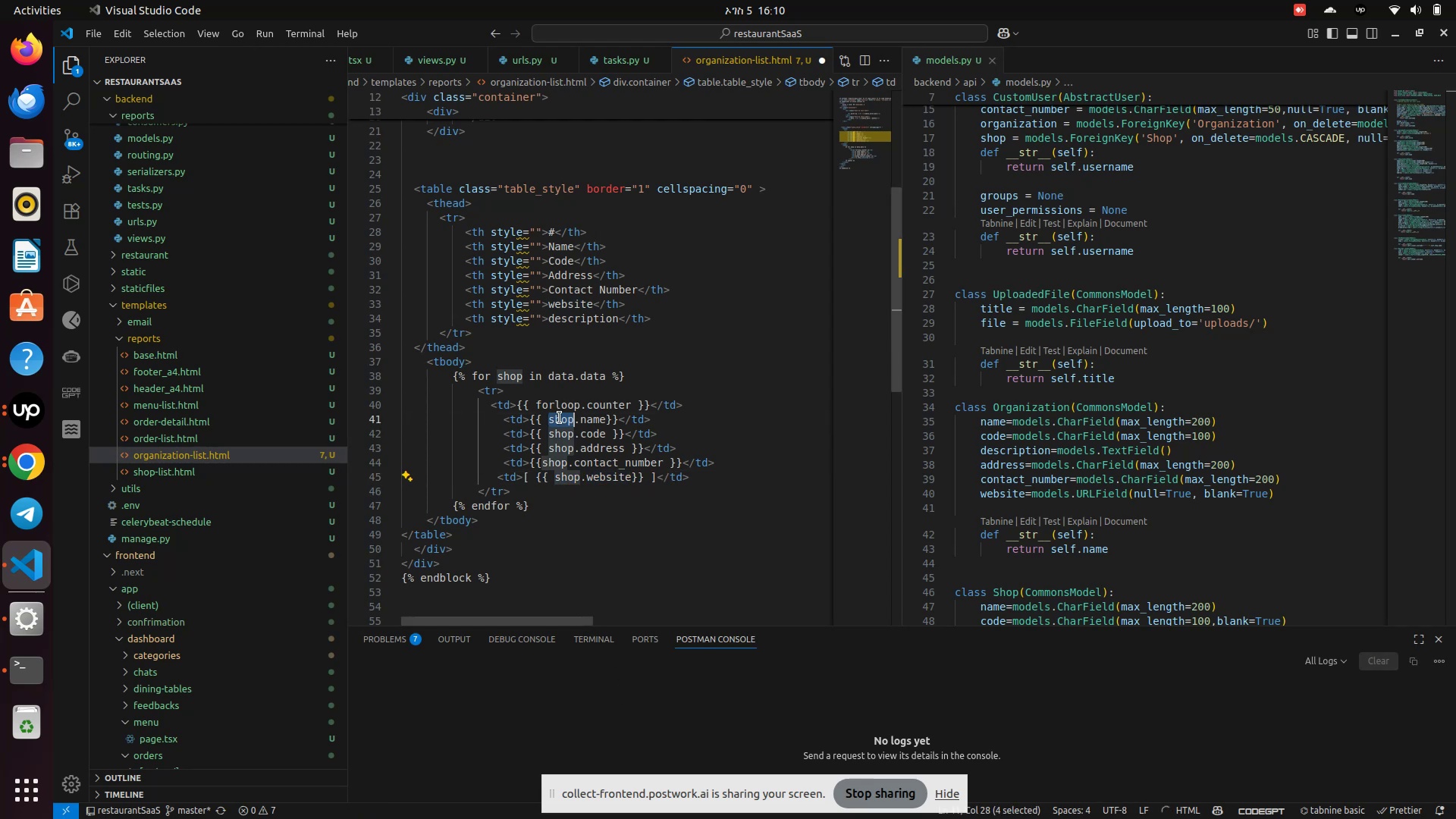 
key(Control+D)
 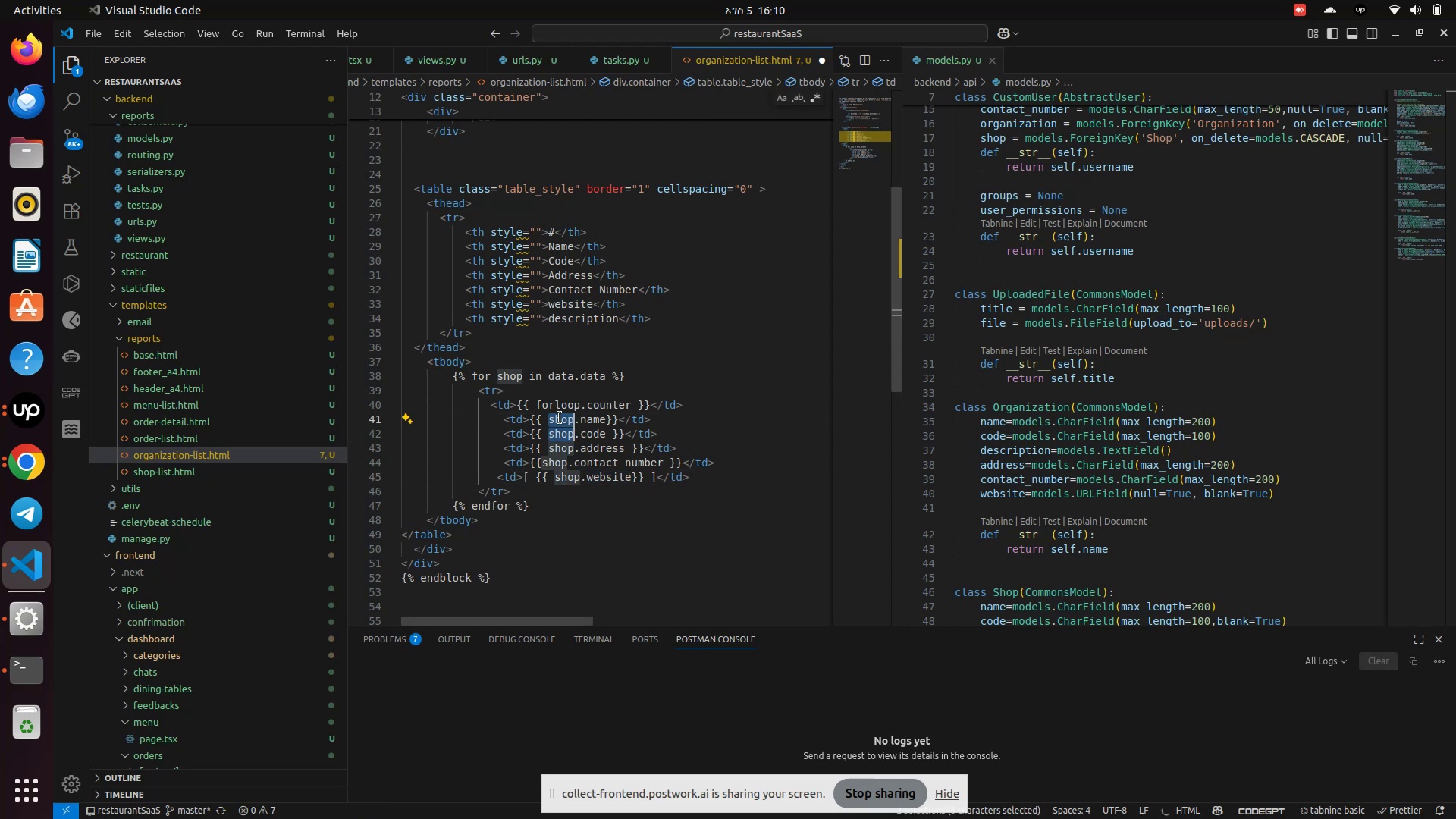 
key(Control+D)
 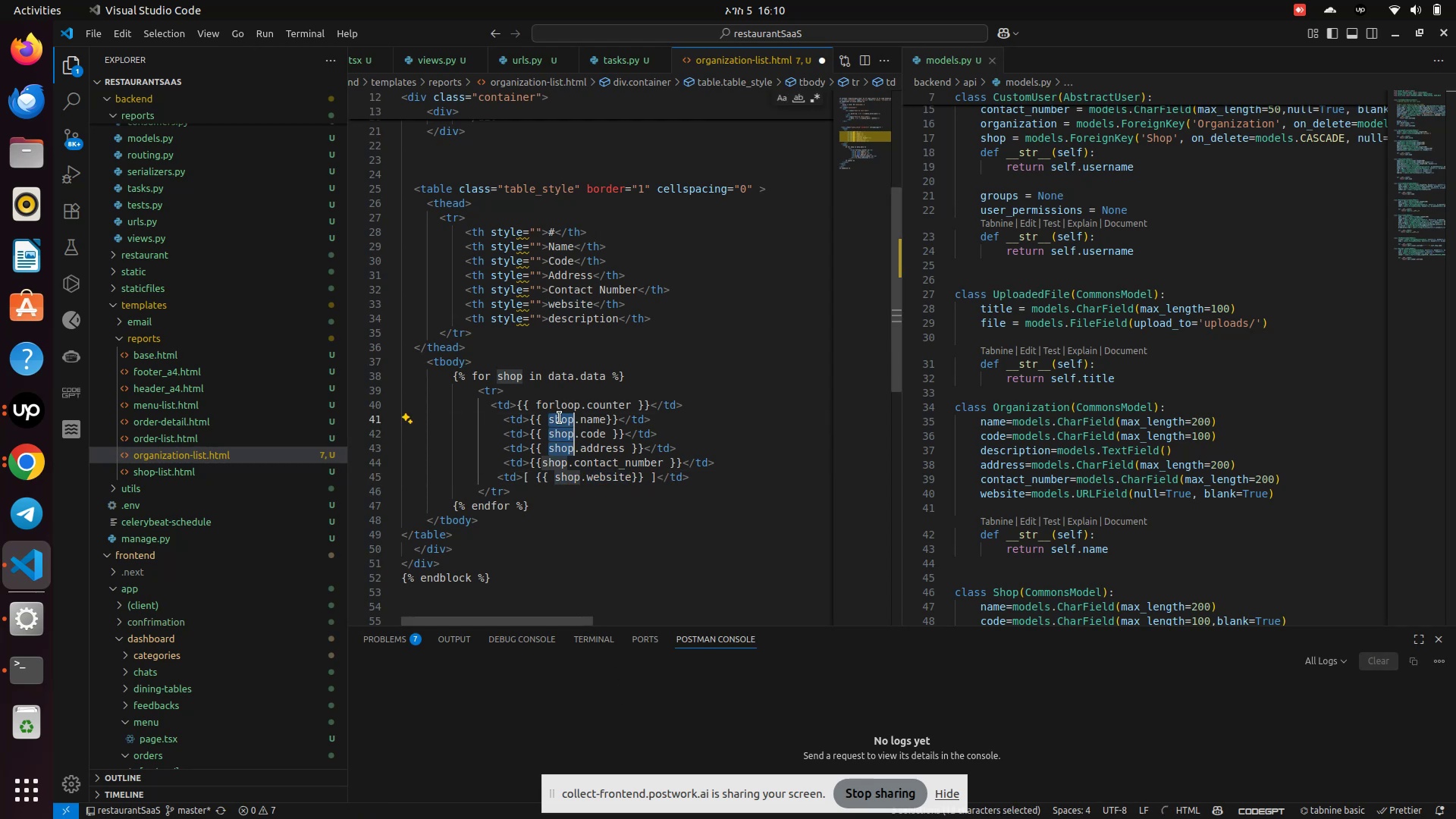 
key(Control+D)
 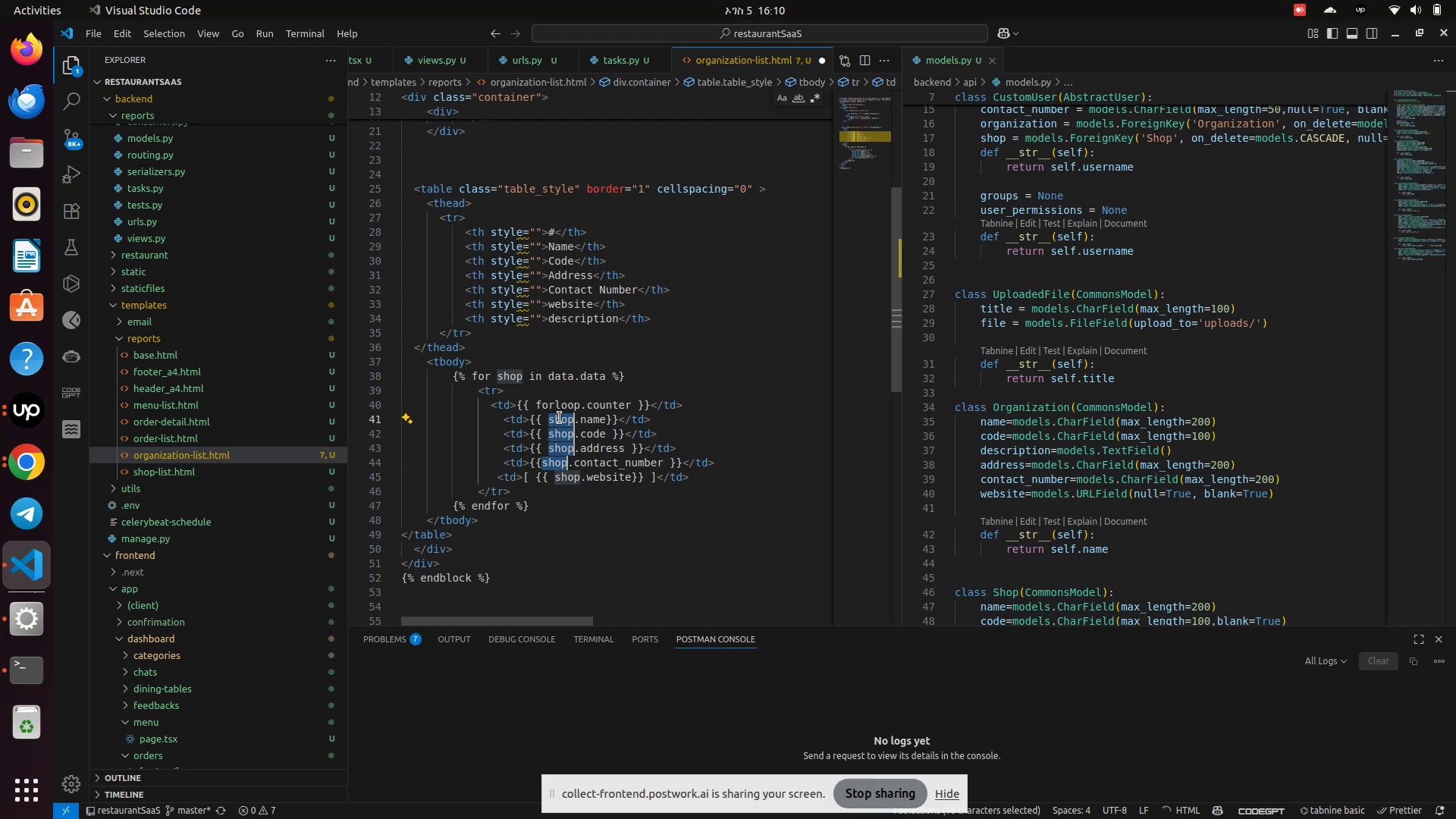 
key(Control+D)
 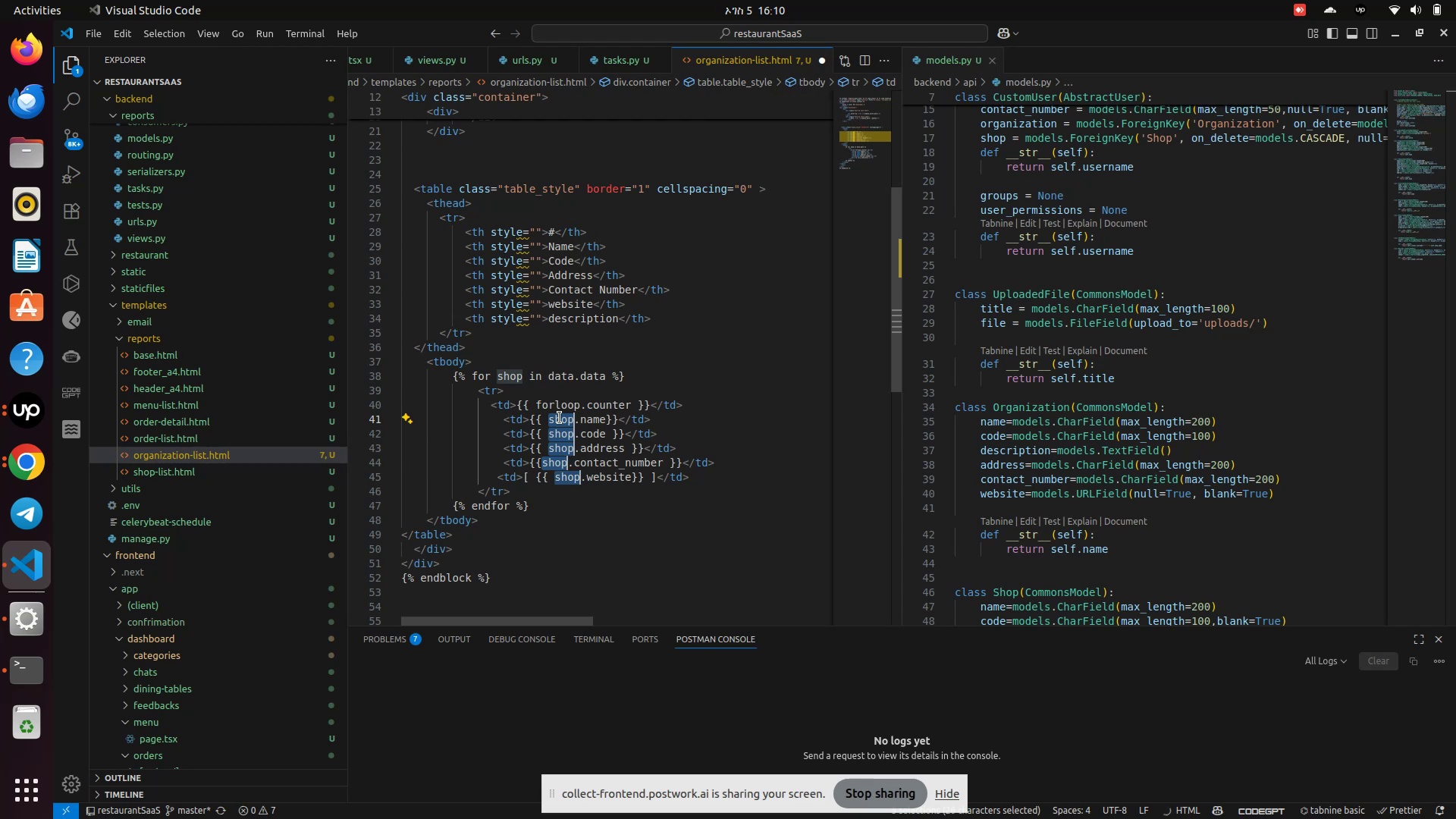 
key(Control+D)
 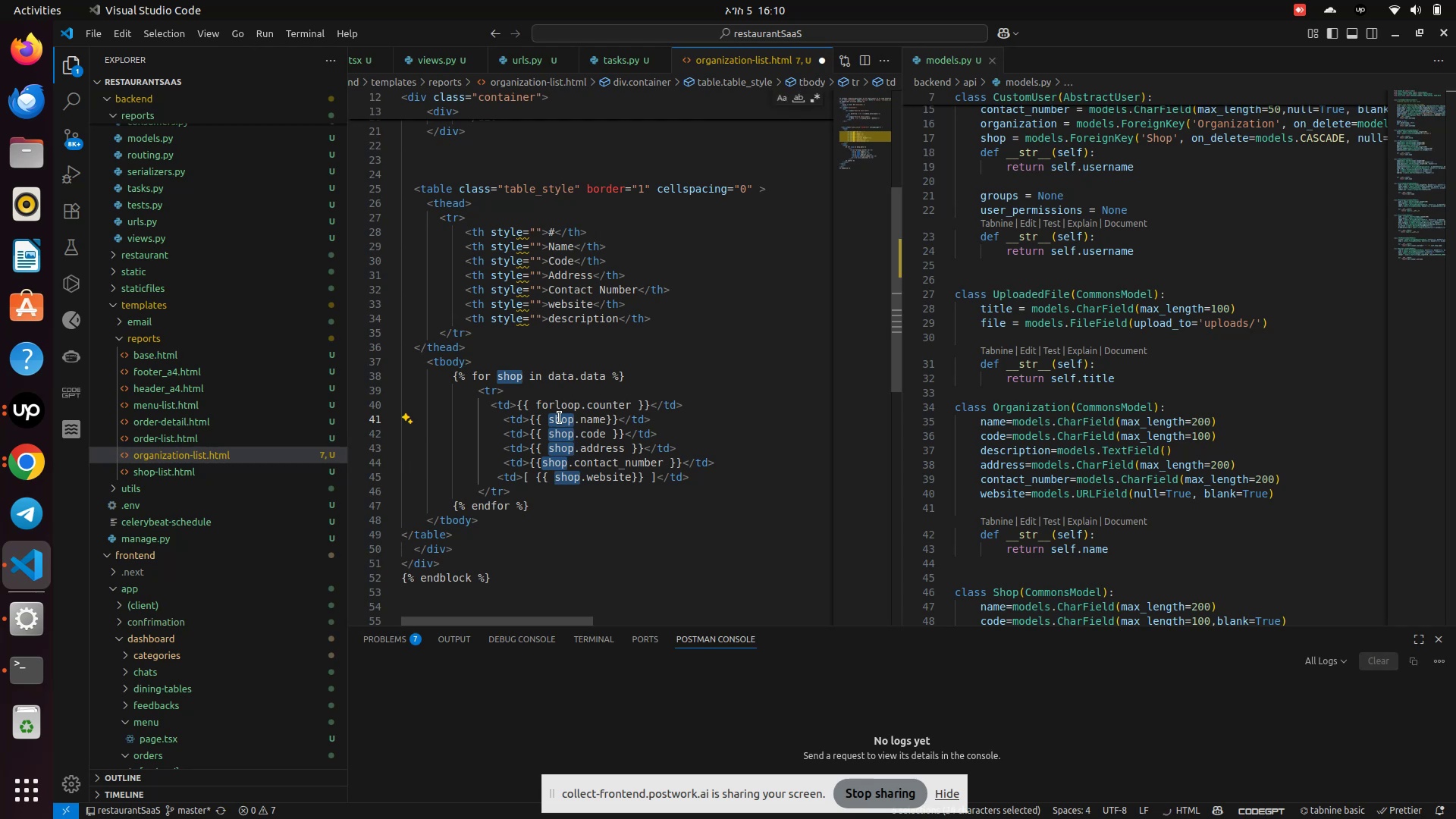 
type(org)
 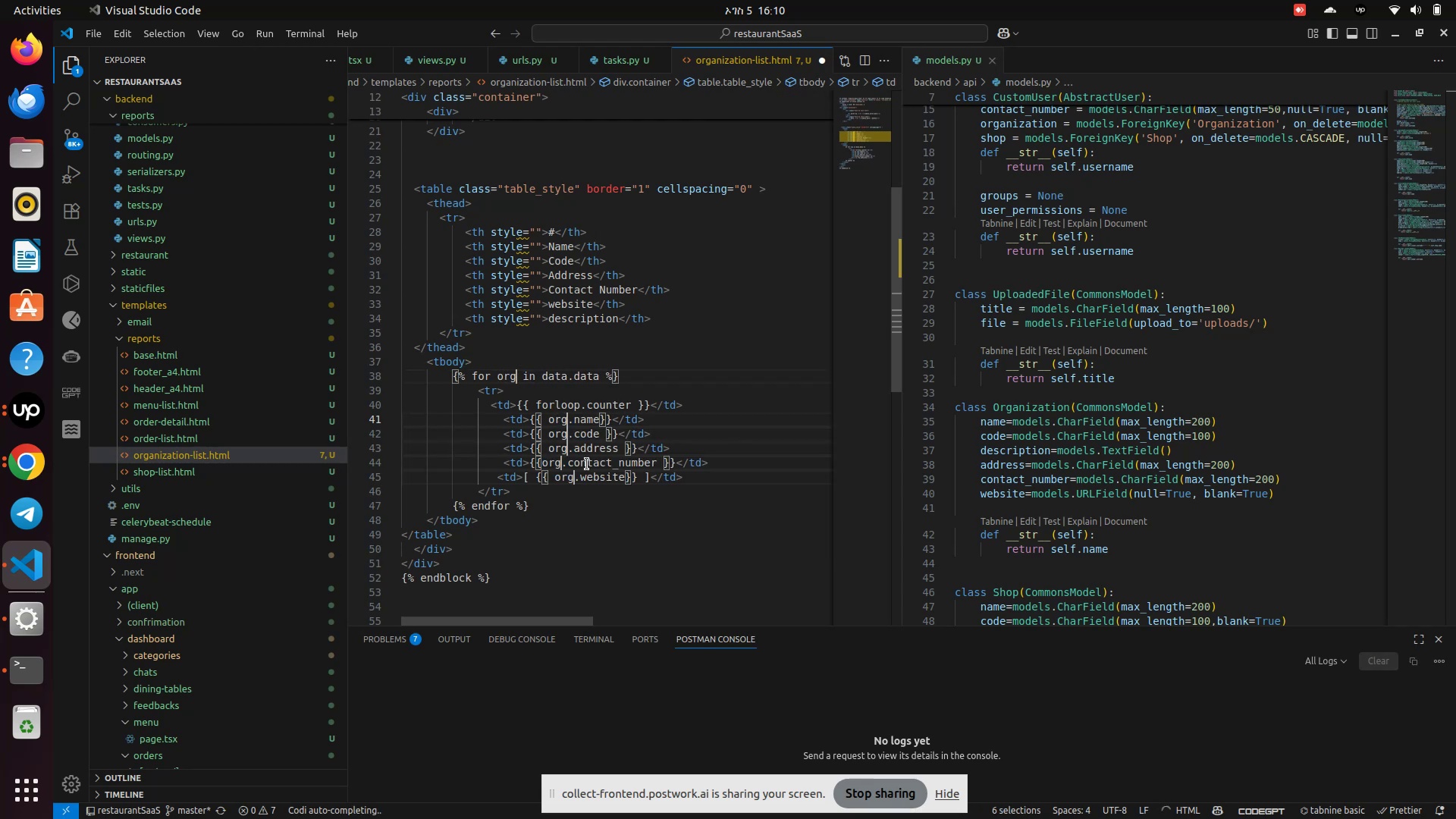 
left_click([579, 516])
 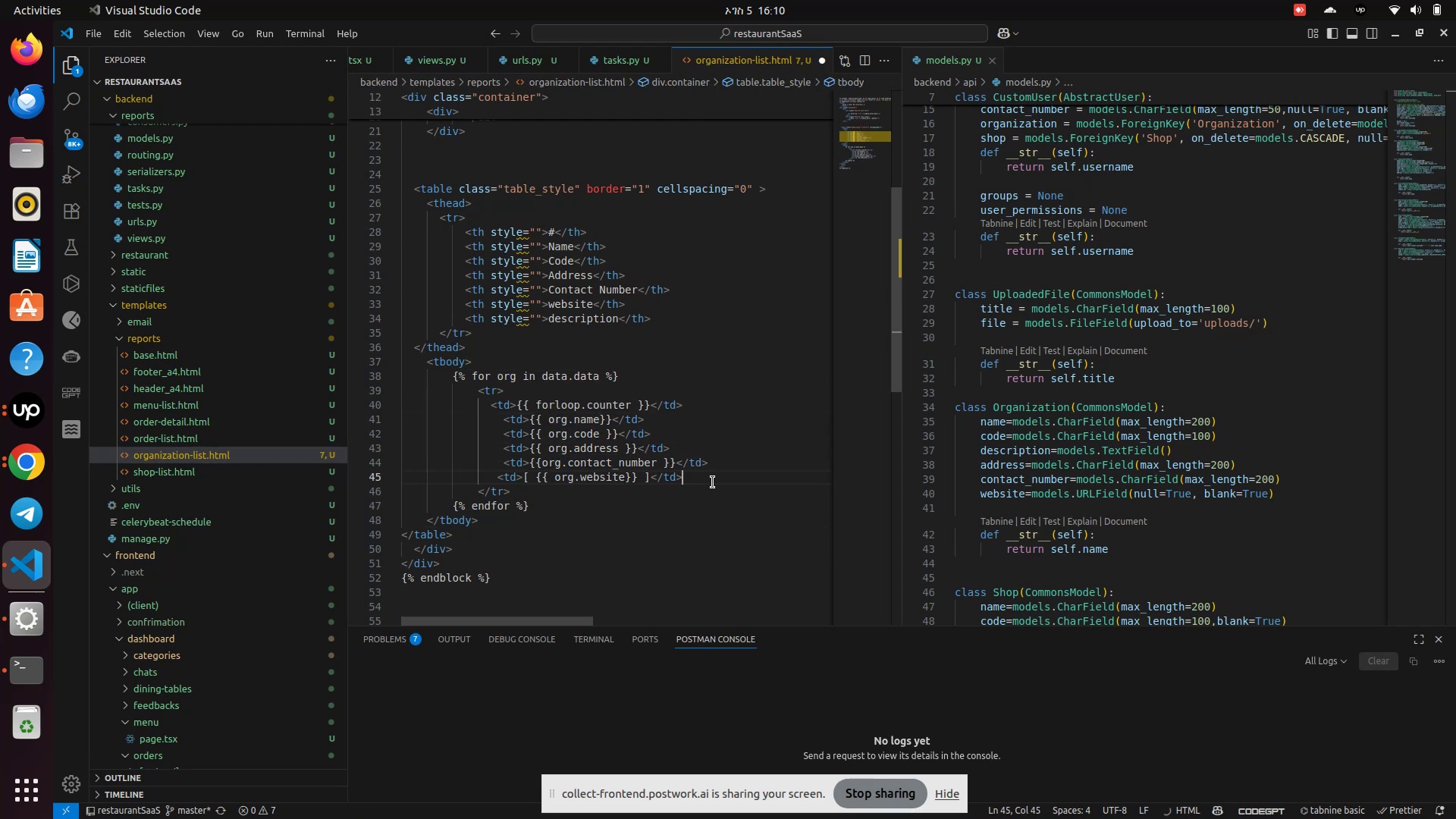 
key(Enter)
 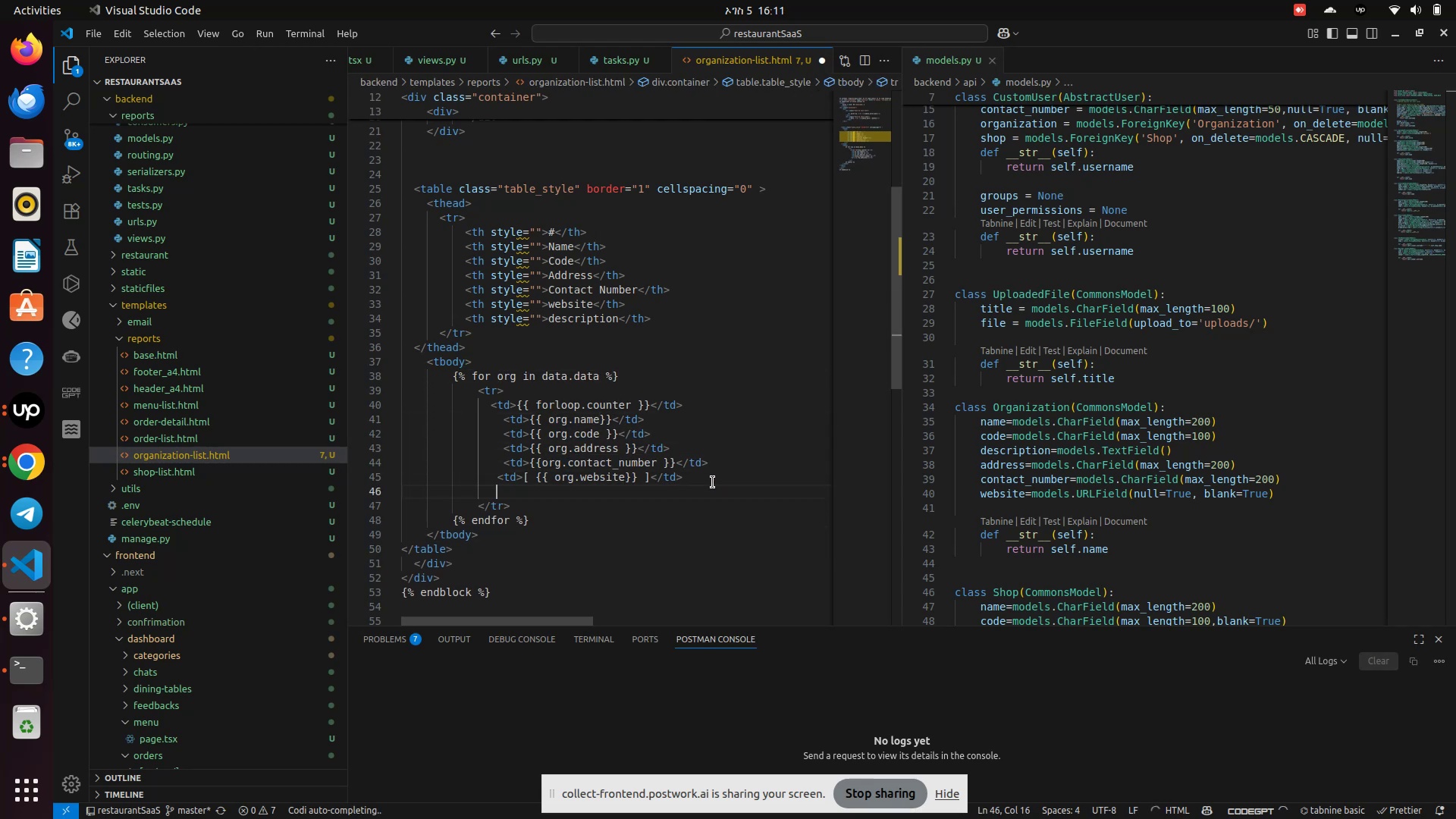 
type(<td>{{}})
 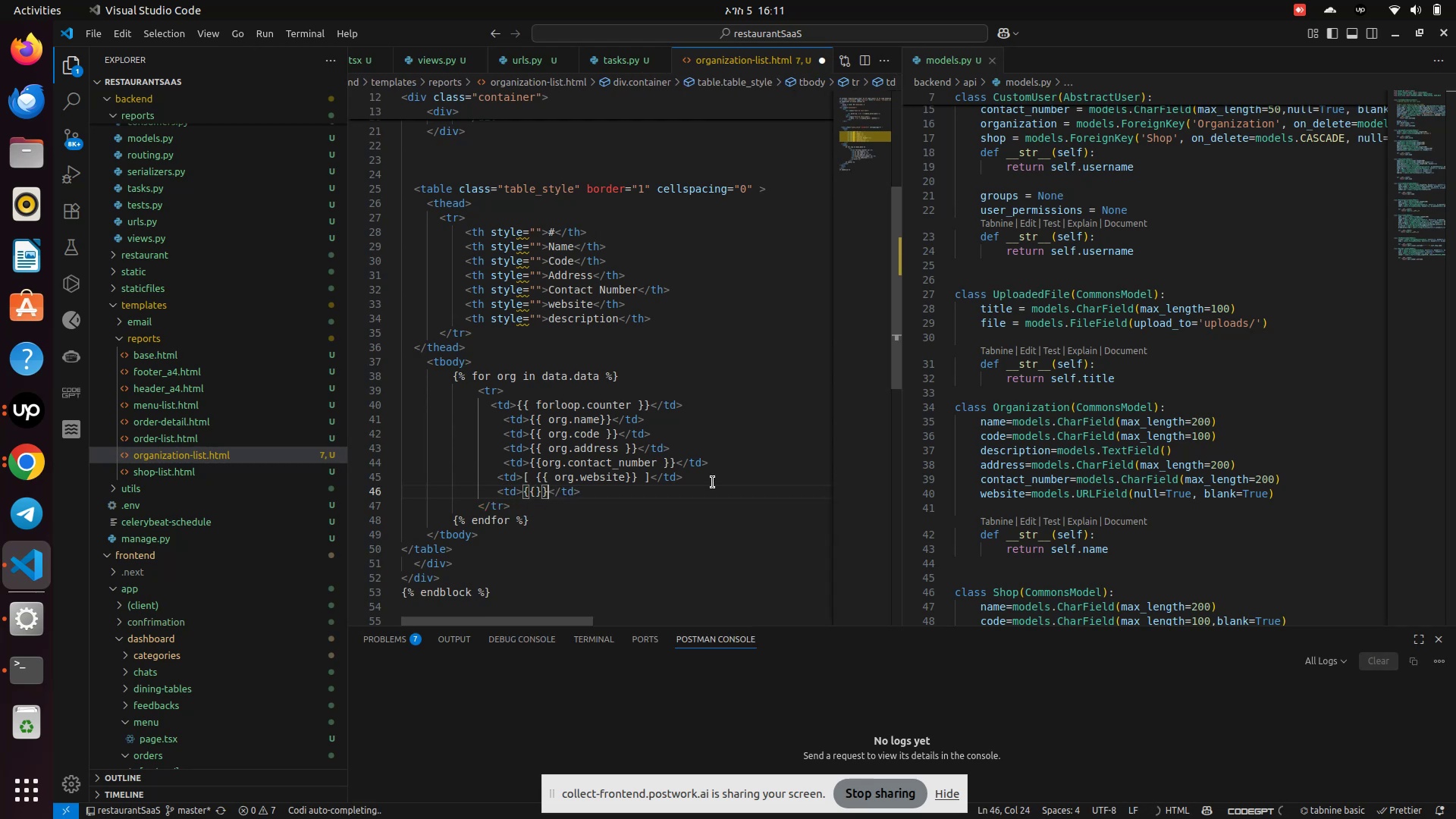 
 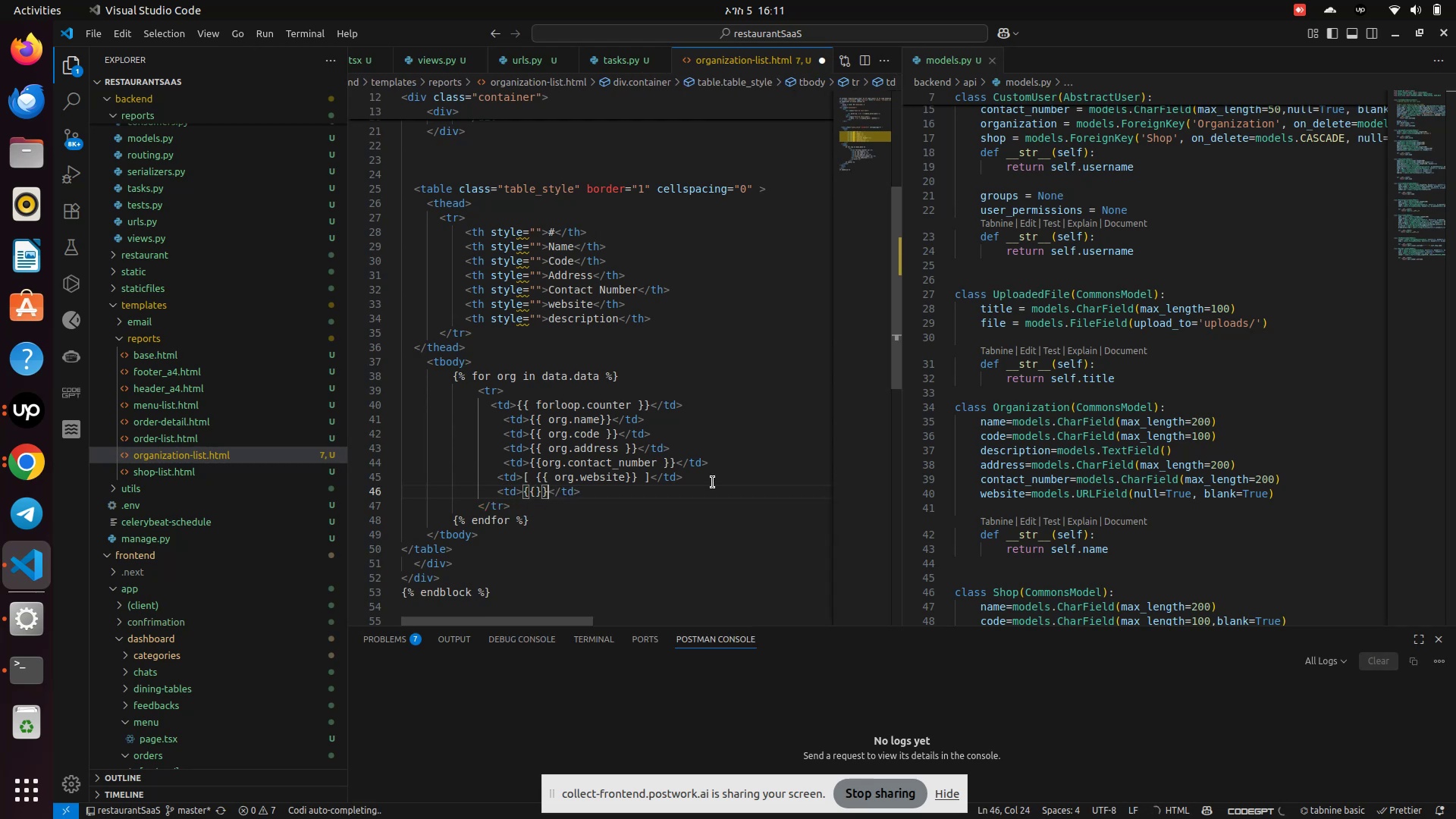 
key(ArrowLeft)
 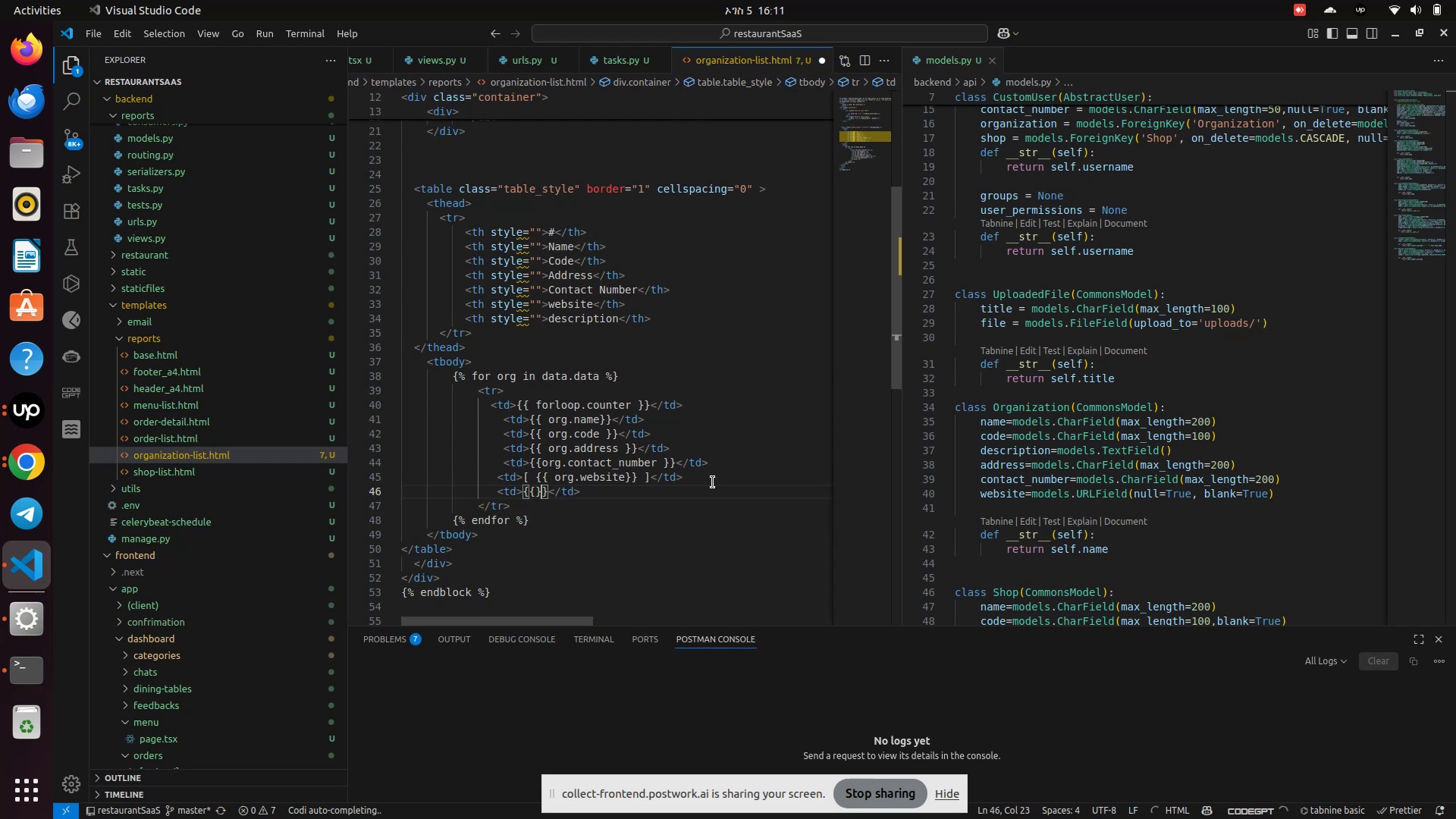 
key(ArrowLeft)
 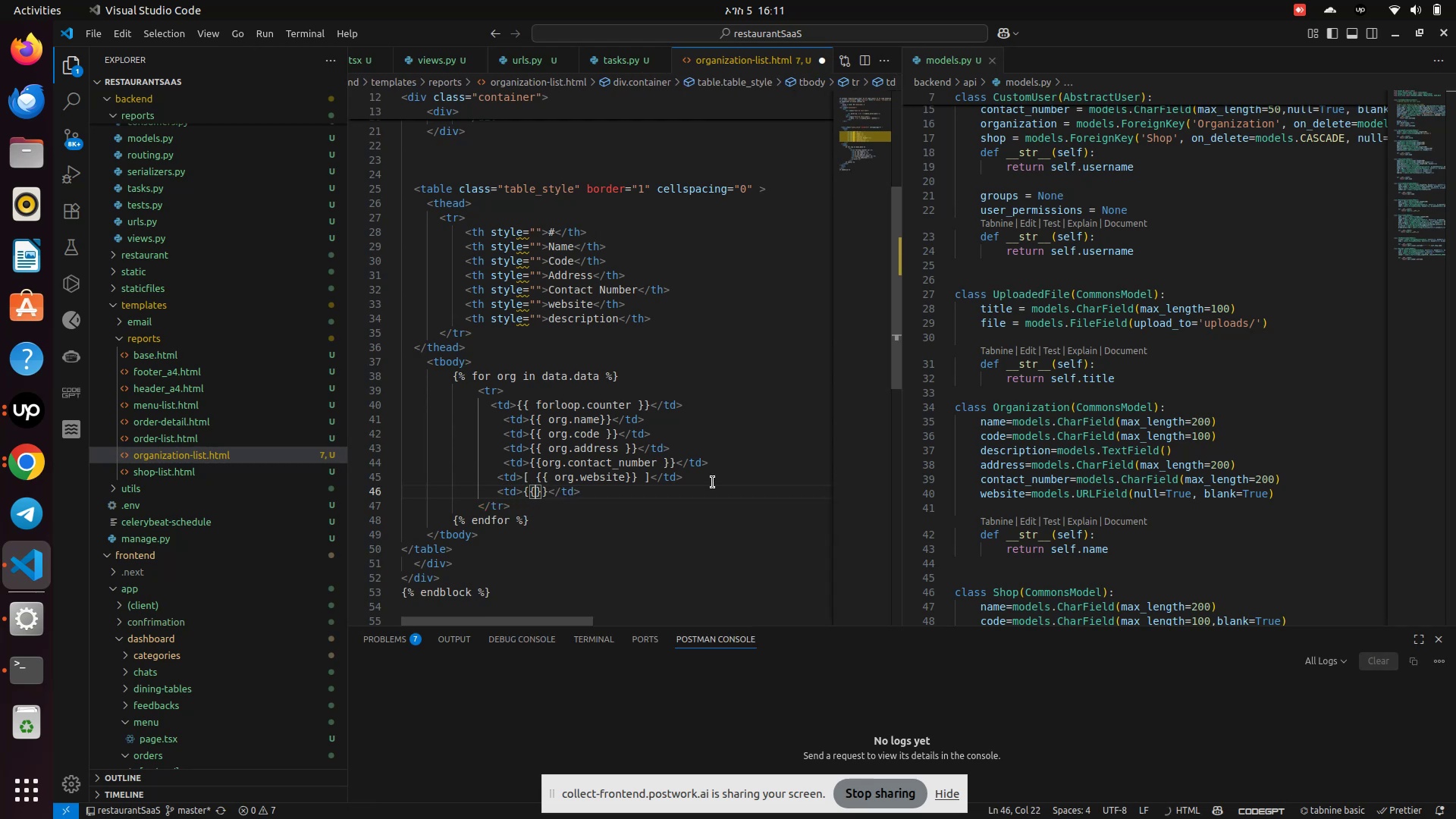 
type(ord.des)
 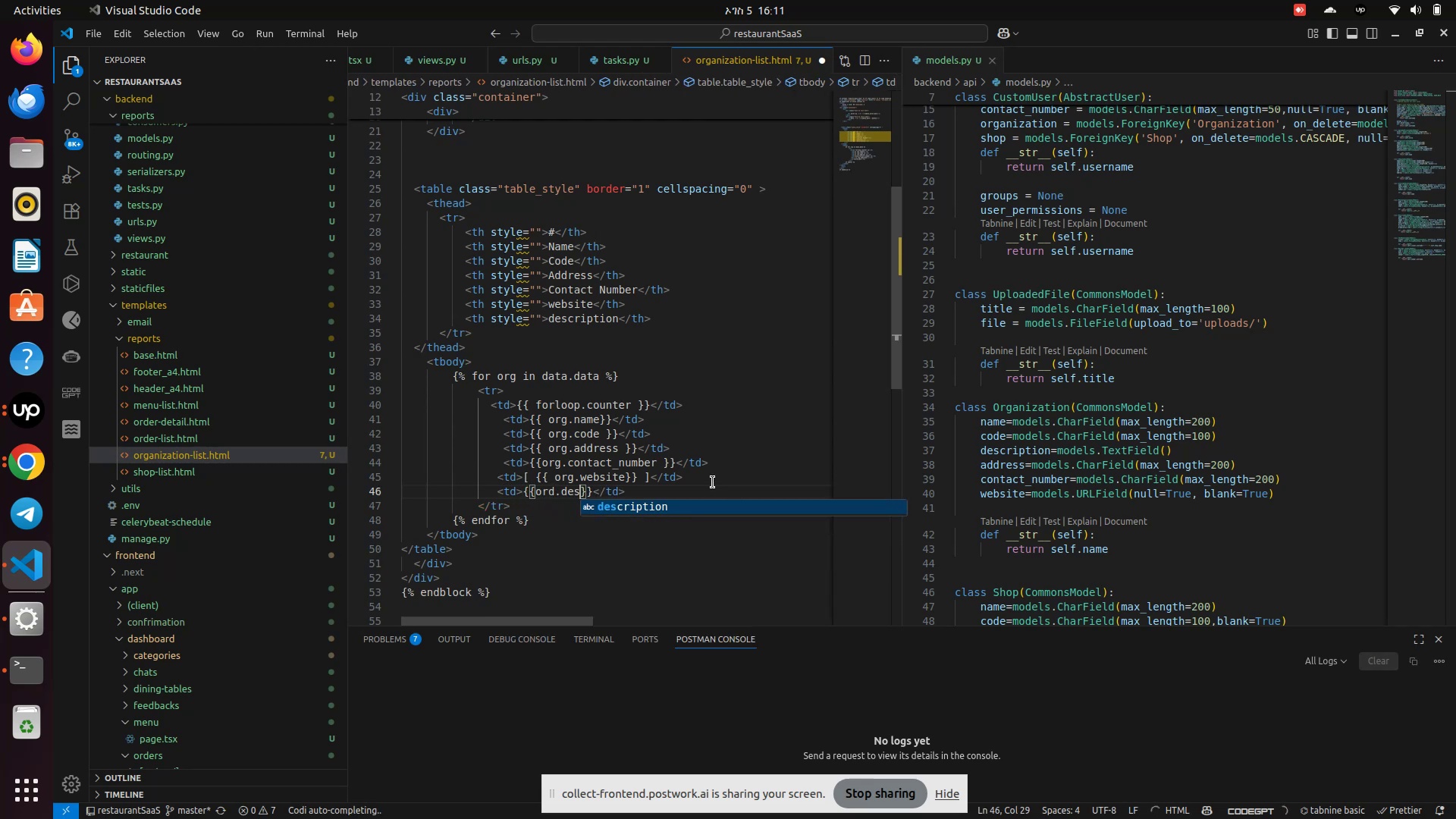 
key(Enter)
 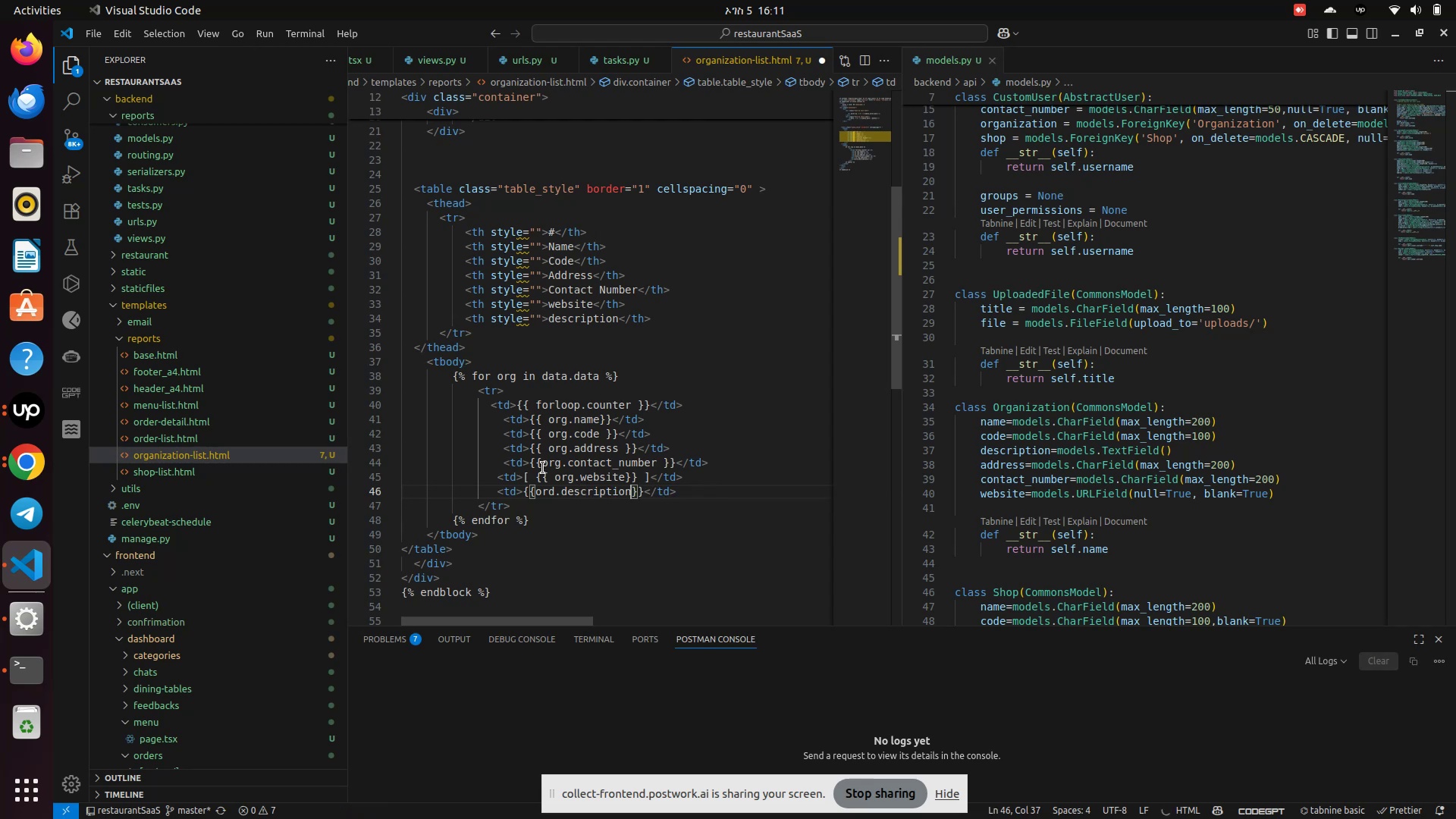 
left_click([534, 477])
 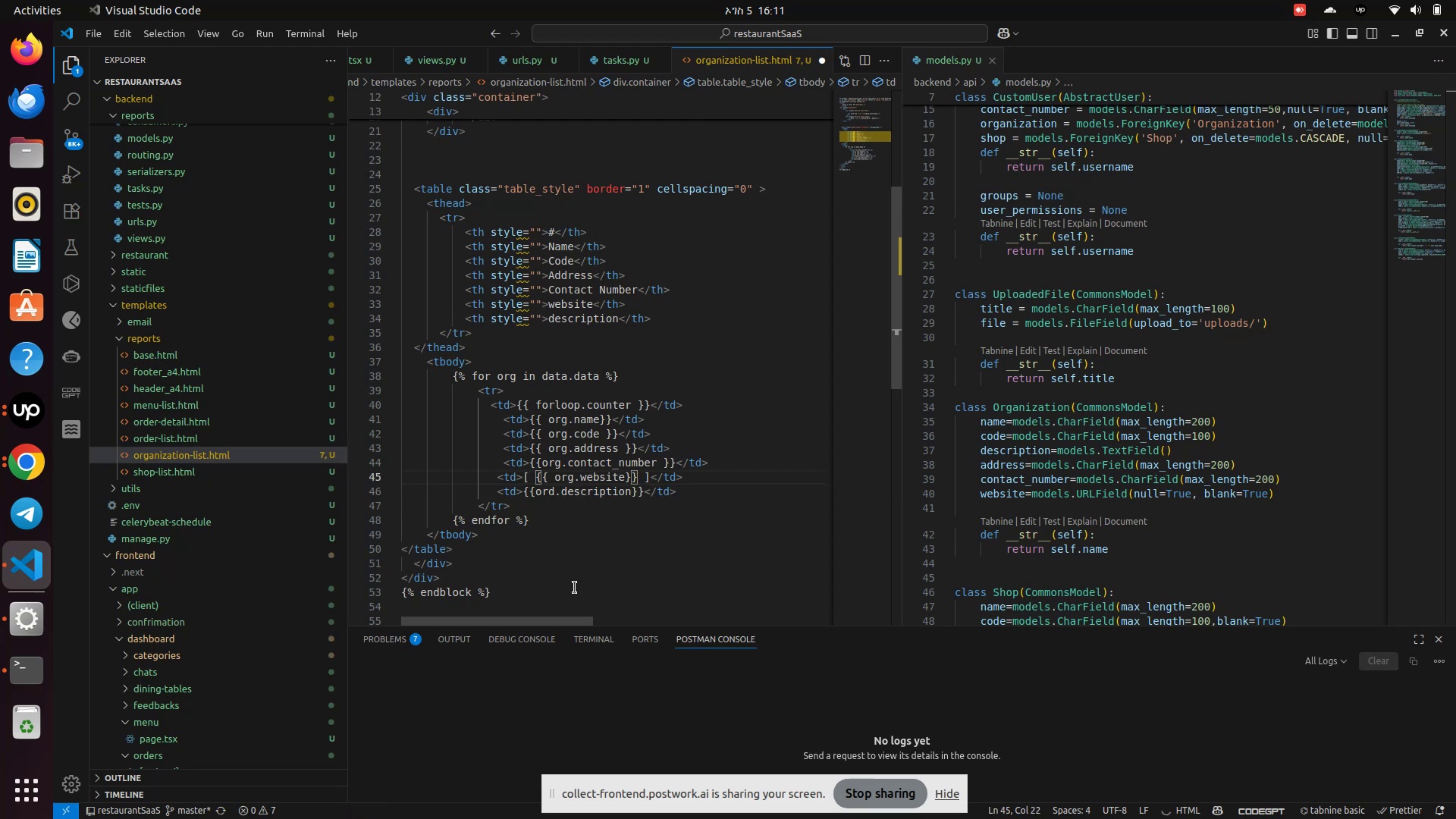 
key(Backspace)
 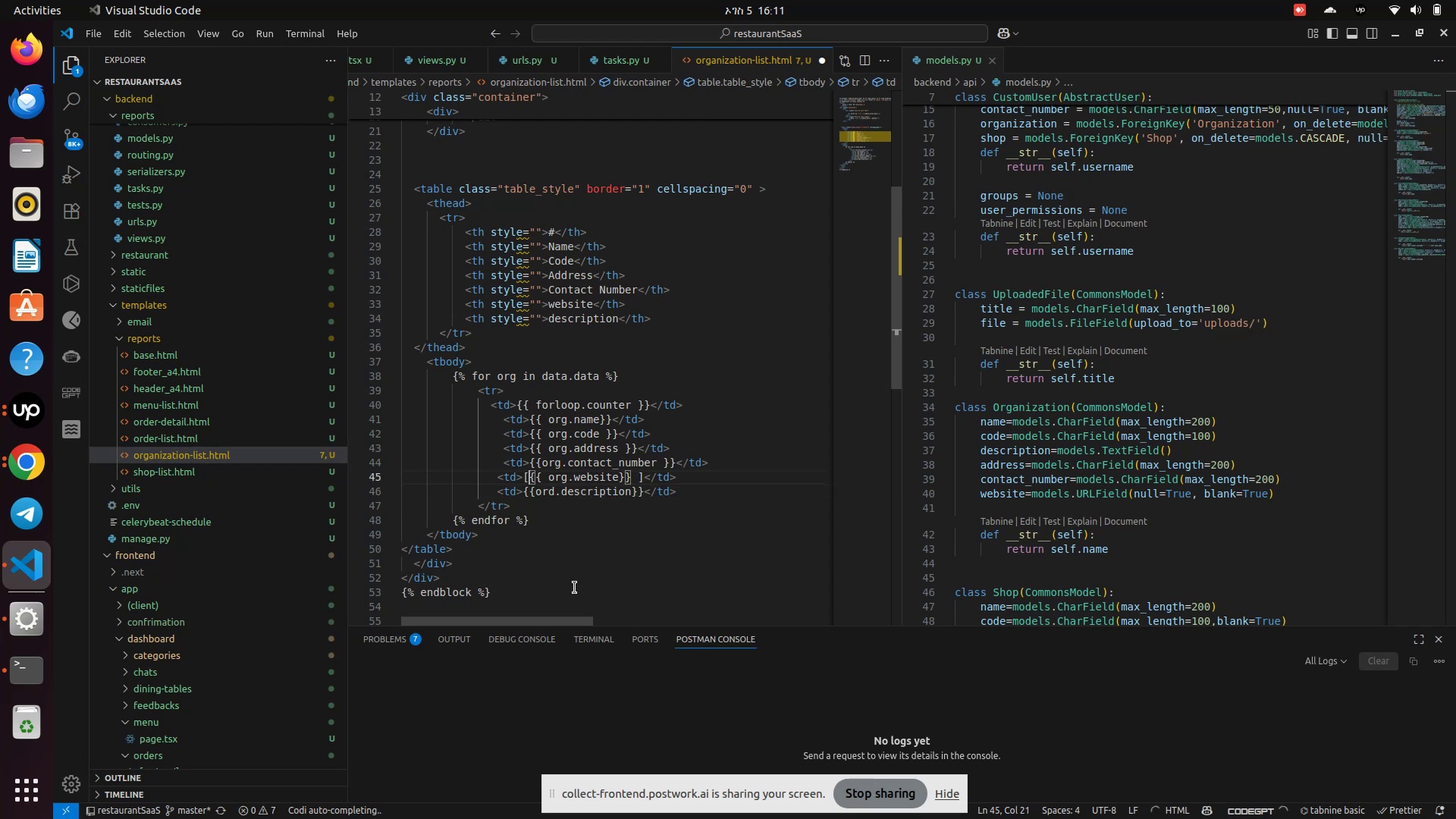 
key(Backspace)
 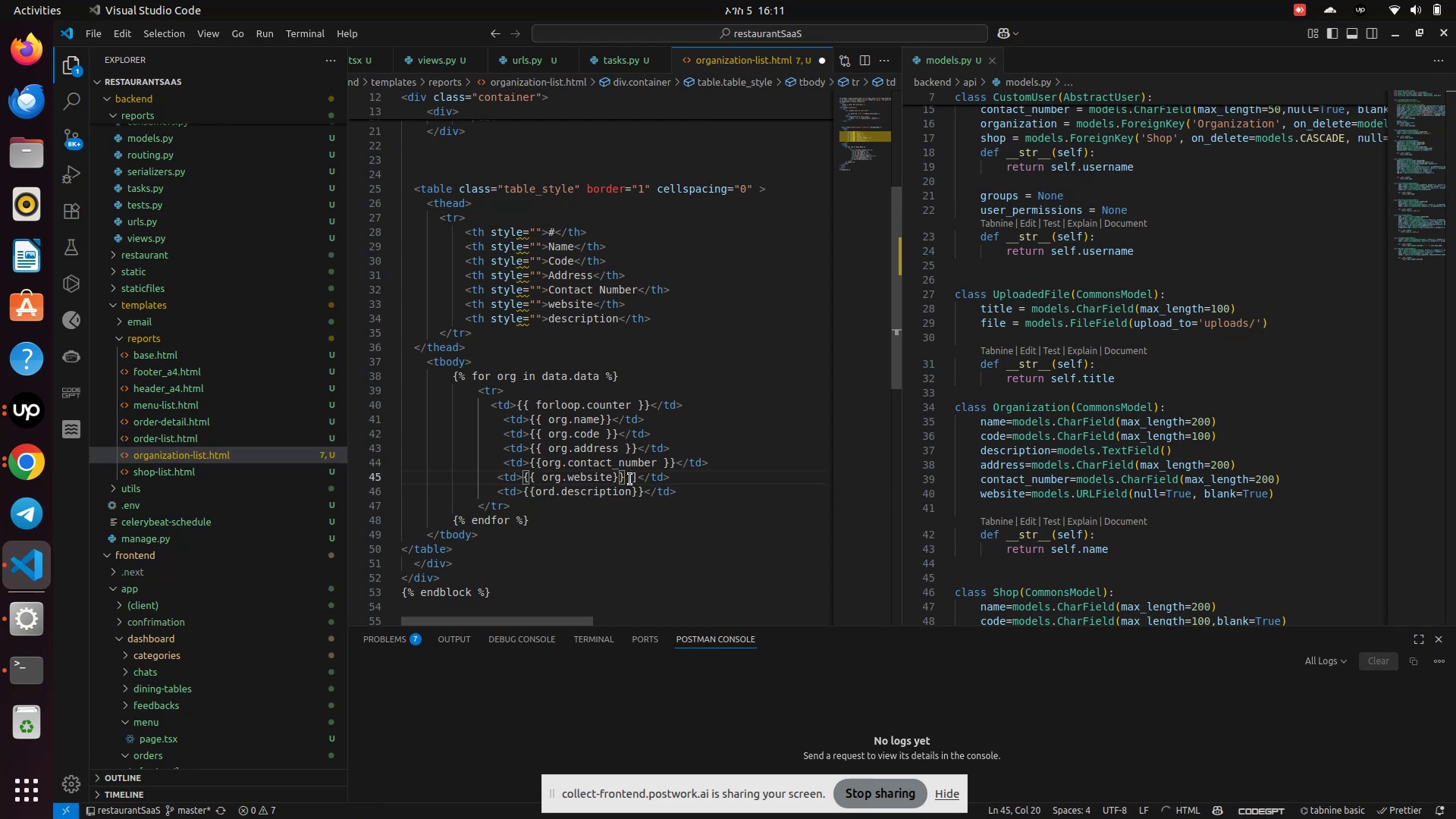 
left_click([637, 474])
 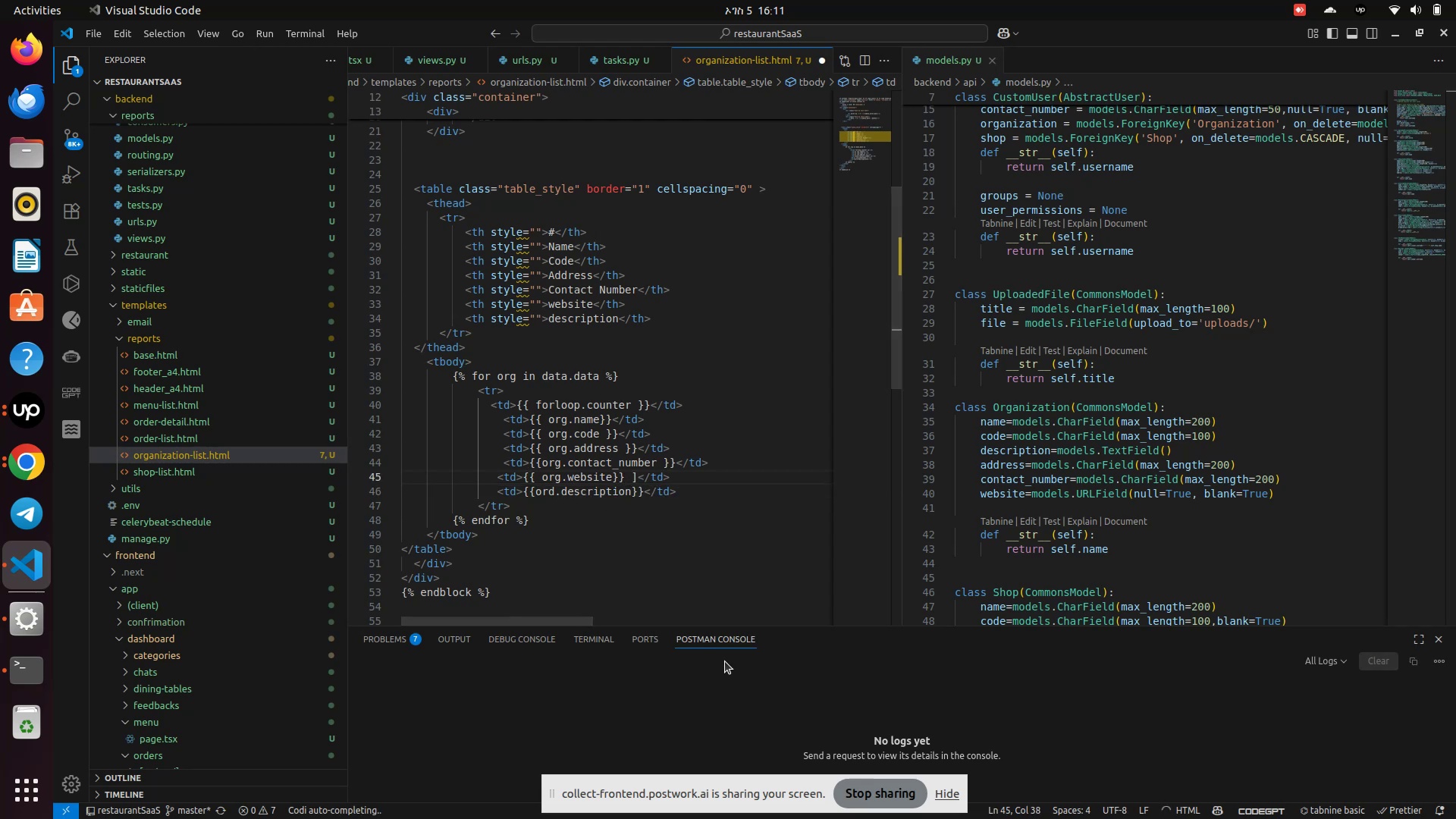 
key(Backspace)
 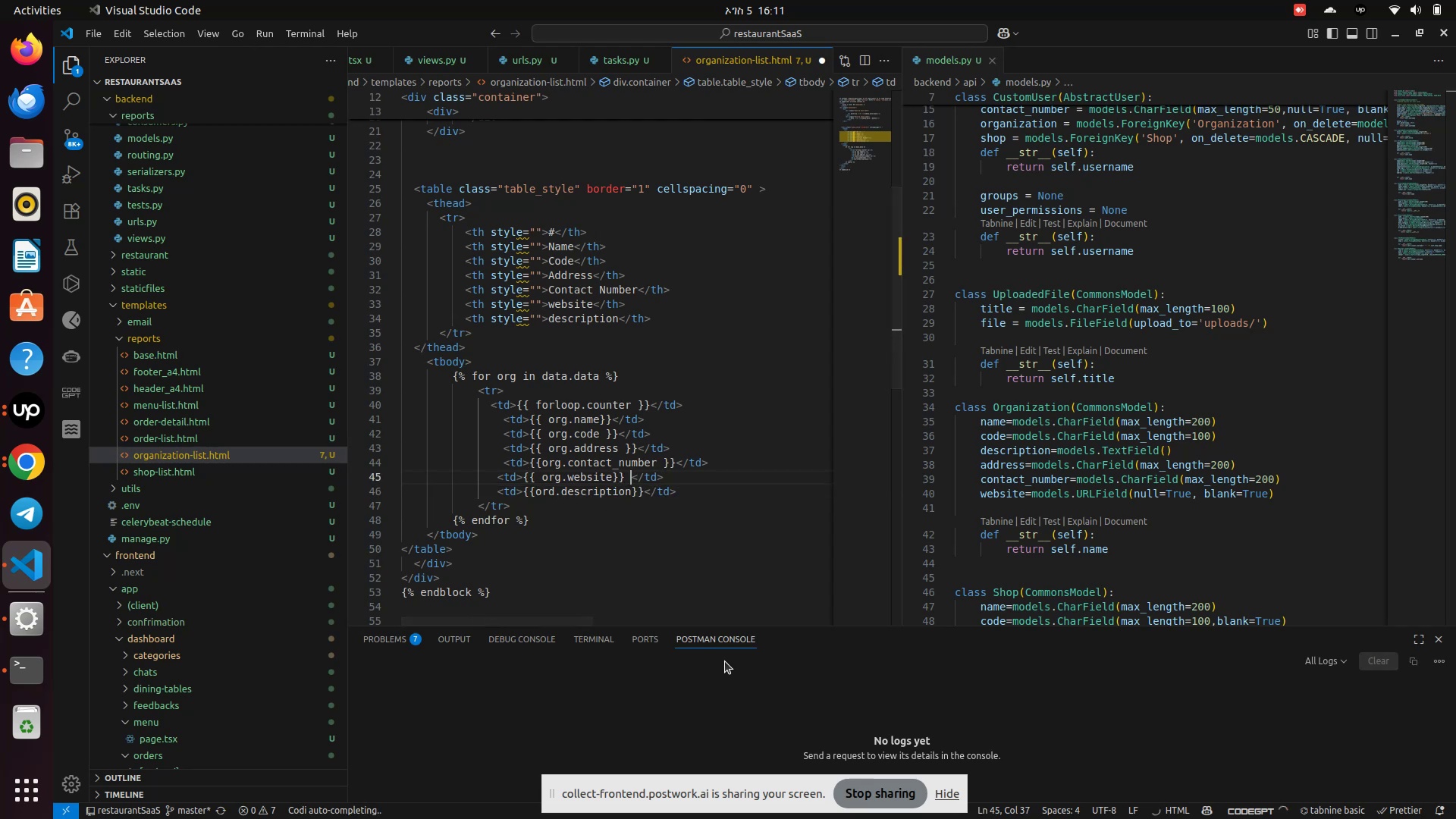 
key(Control+S)
 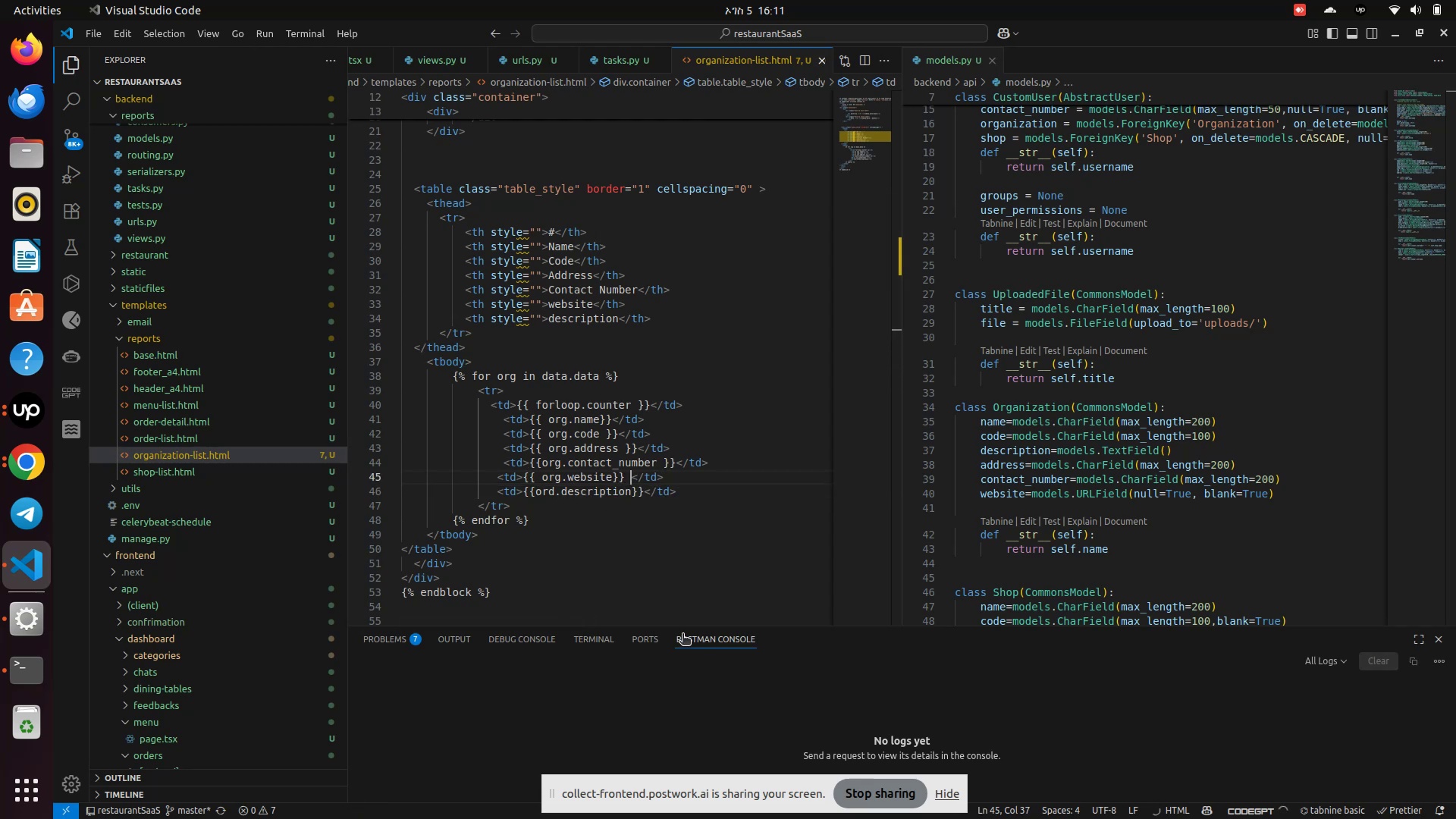 
scroll: coordinate [621, 516], scroll_direction: down, amount: 6.0
 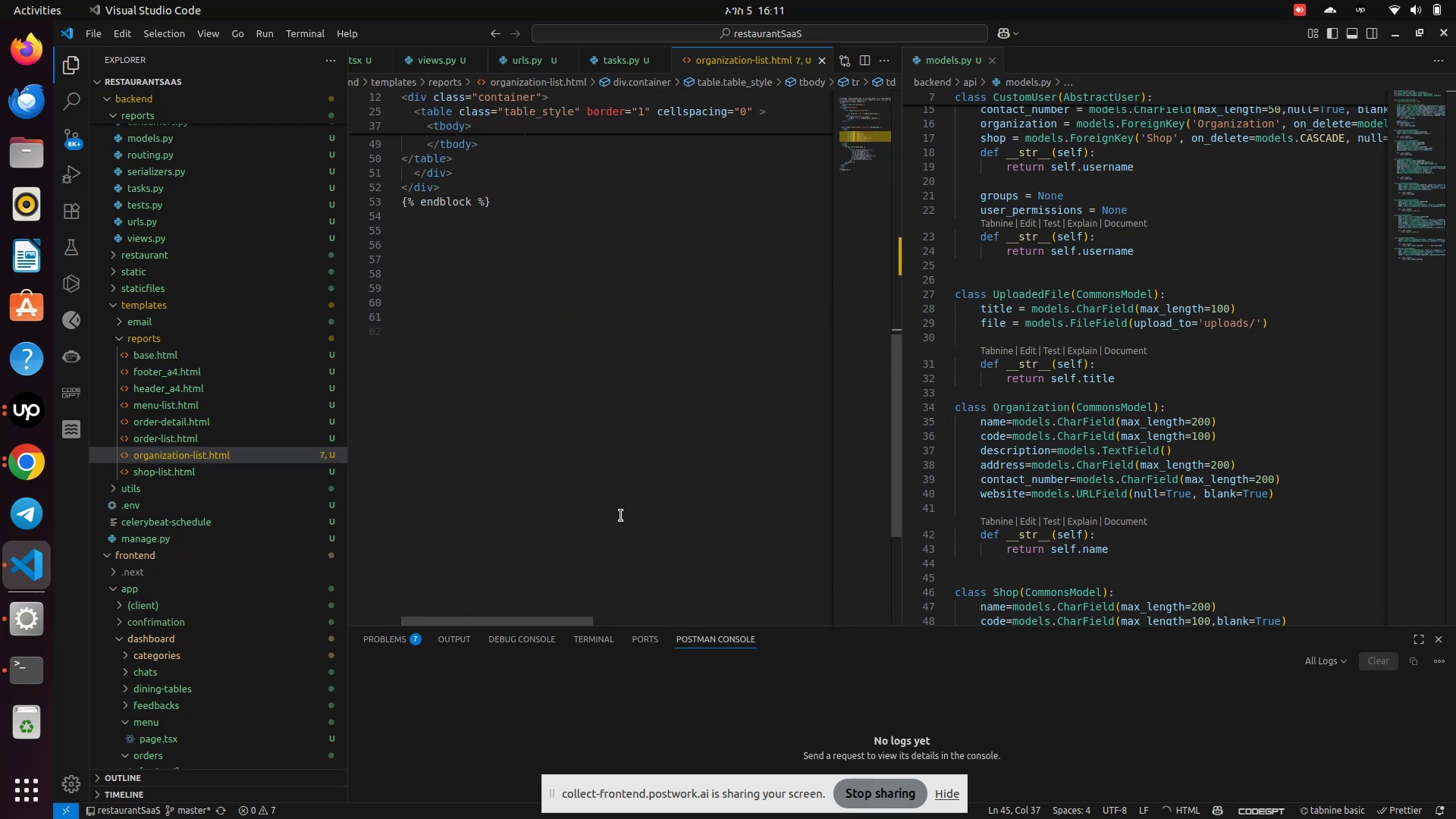 
scroll: coordinate [728, 443], scroll_direction: up, amount: 23.0
 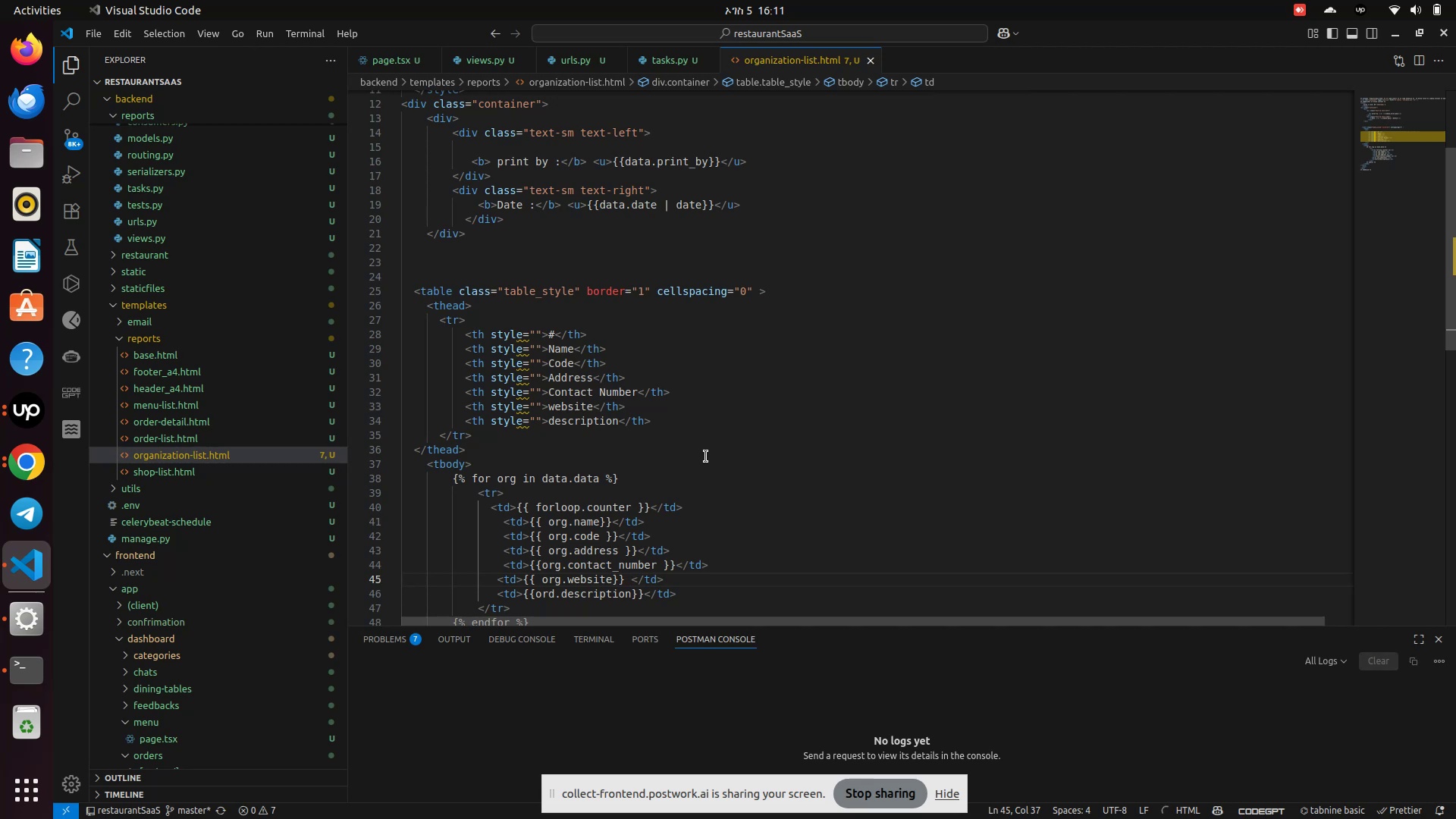 
wait(10.89)
 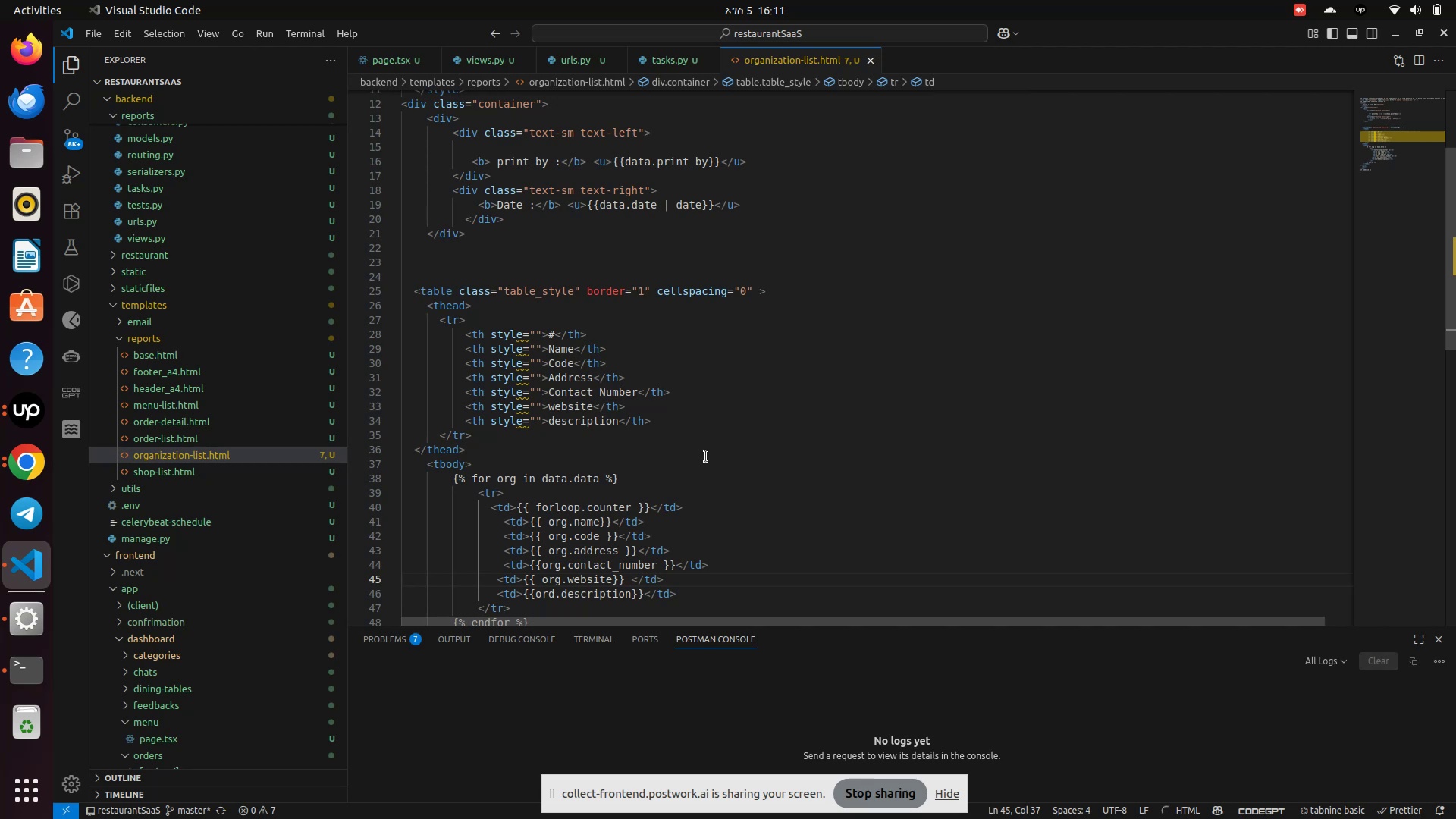 
scroll: coordinate [626, 292], scroll_direction: up, amount: 6.0
 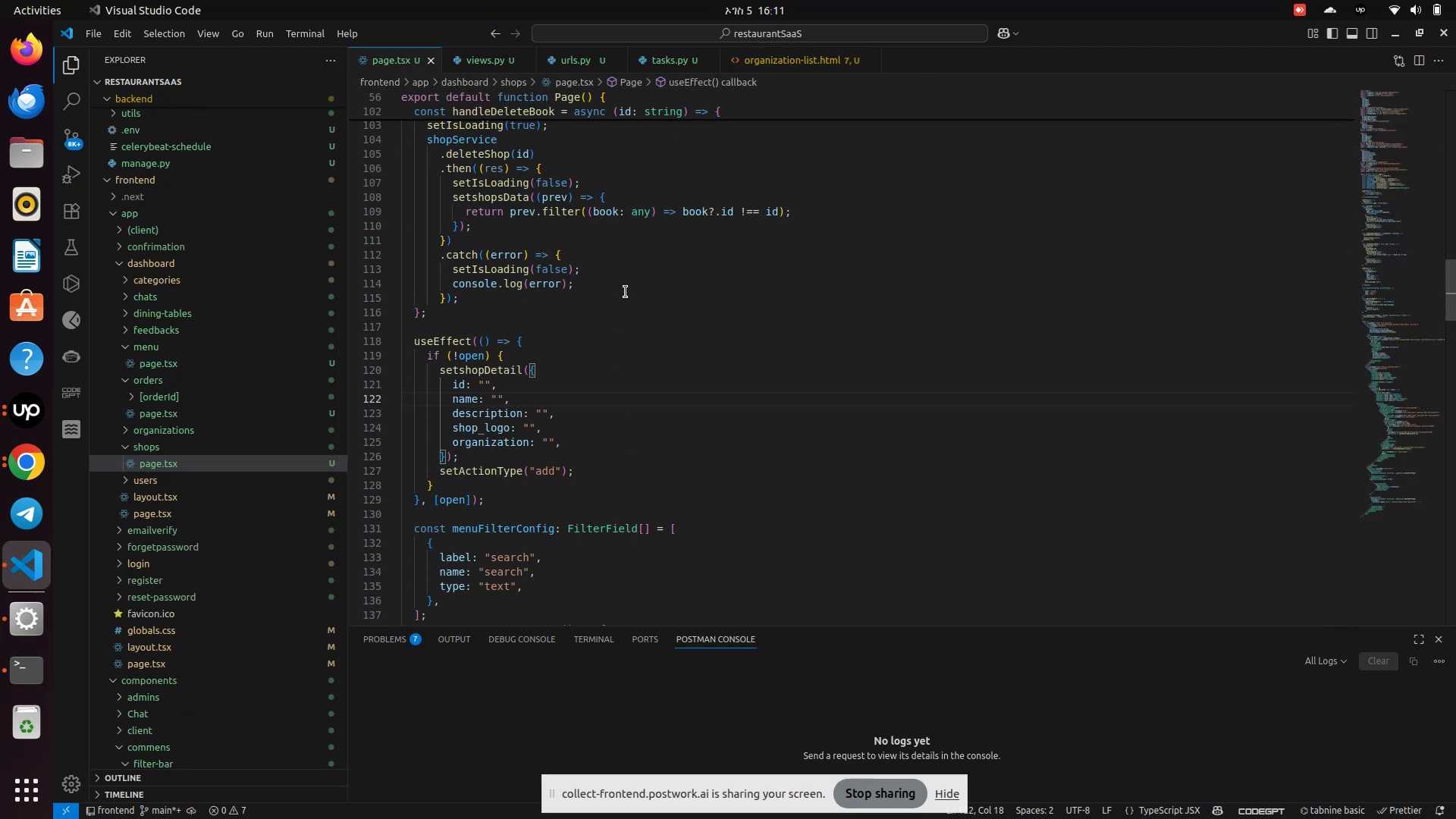 
scroll: coordinate [626, 292], scroll_direction: down, amount: 2.0
 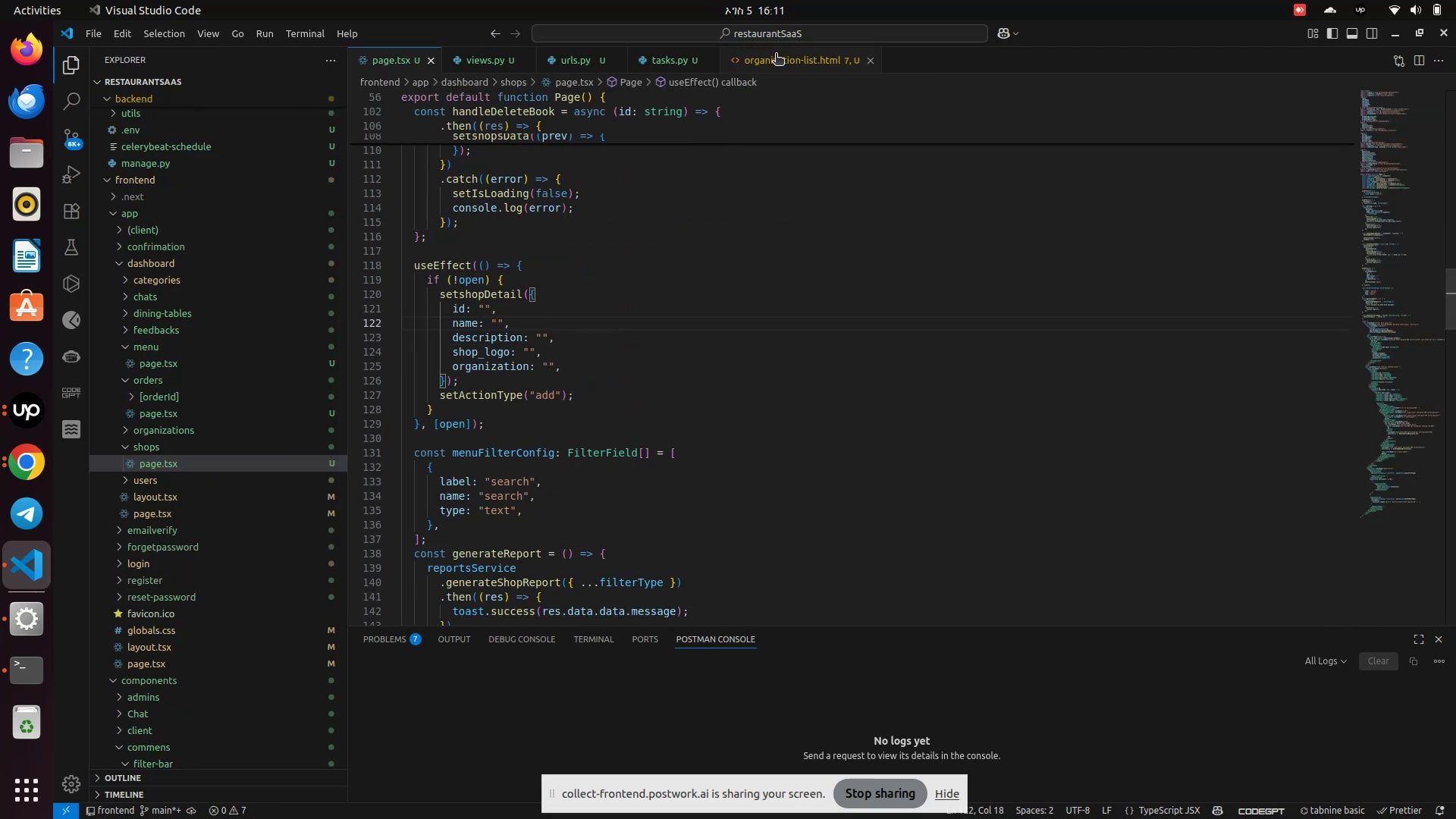 
left_click([776, 55])
 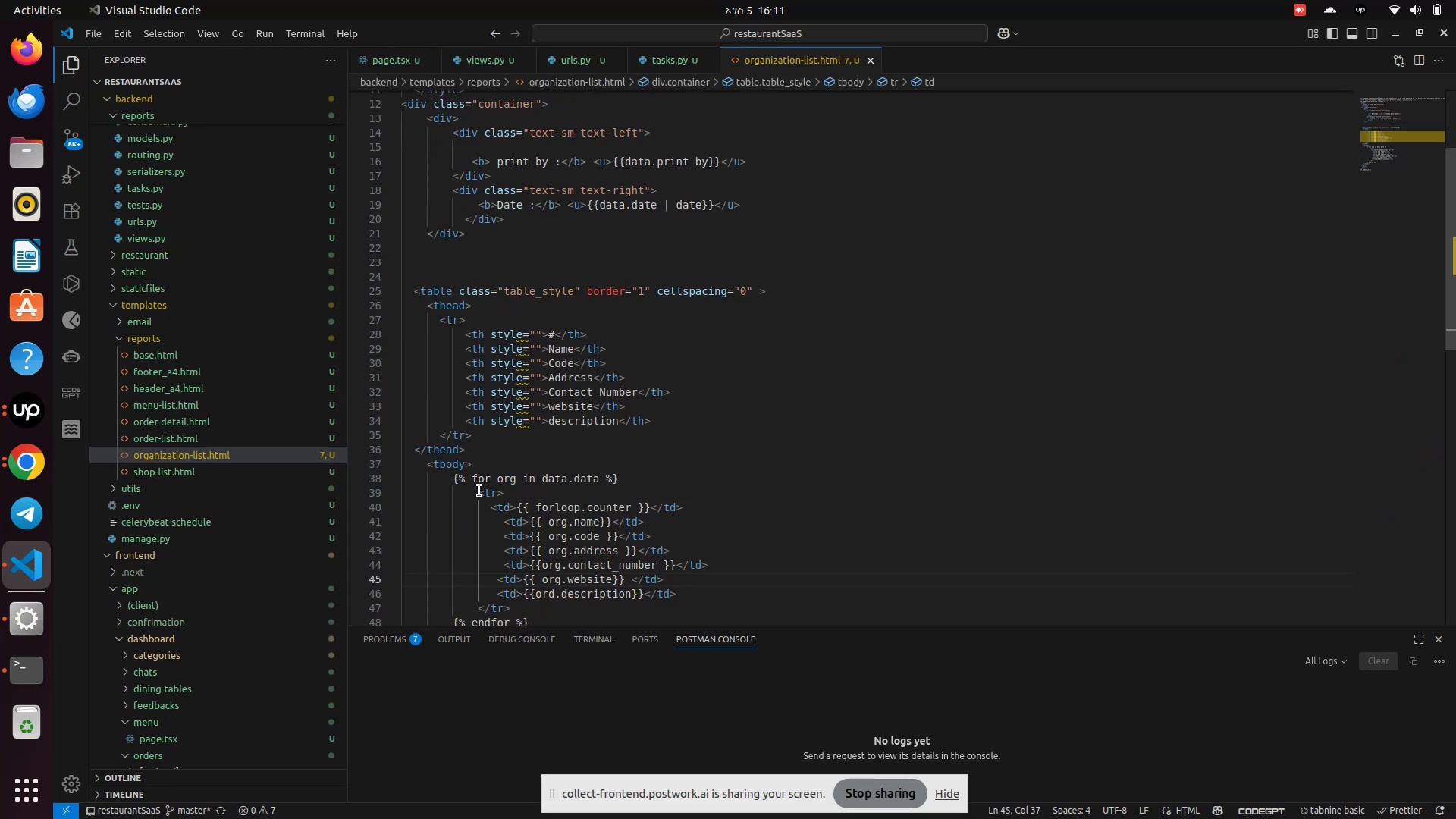 
wait(6.91)
 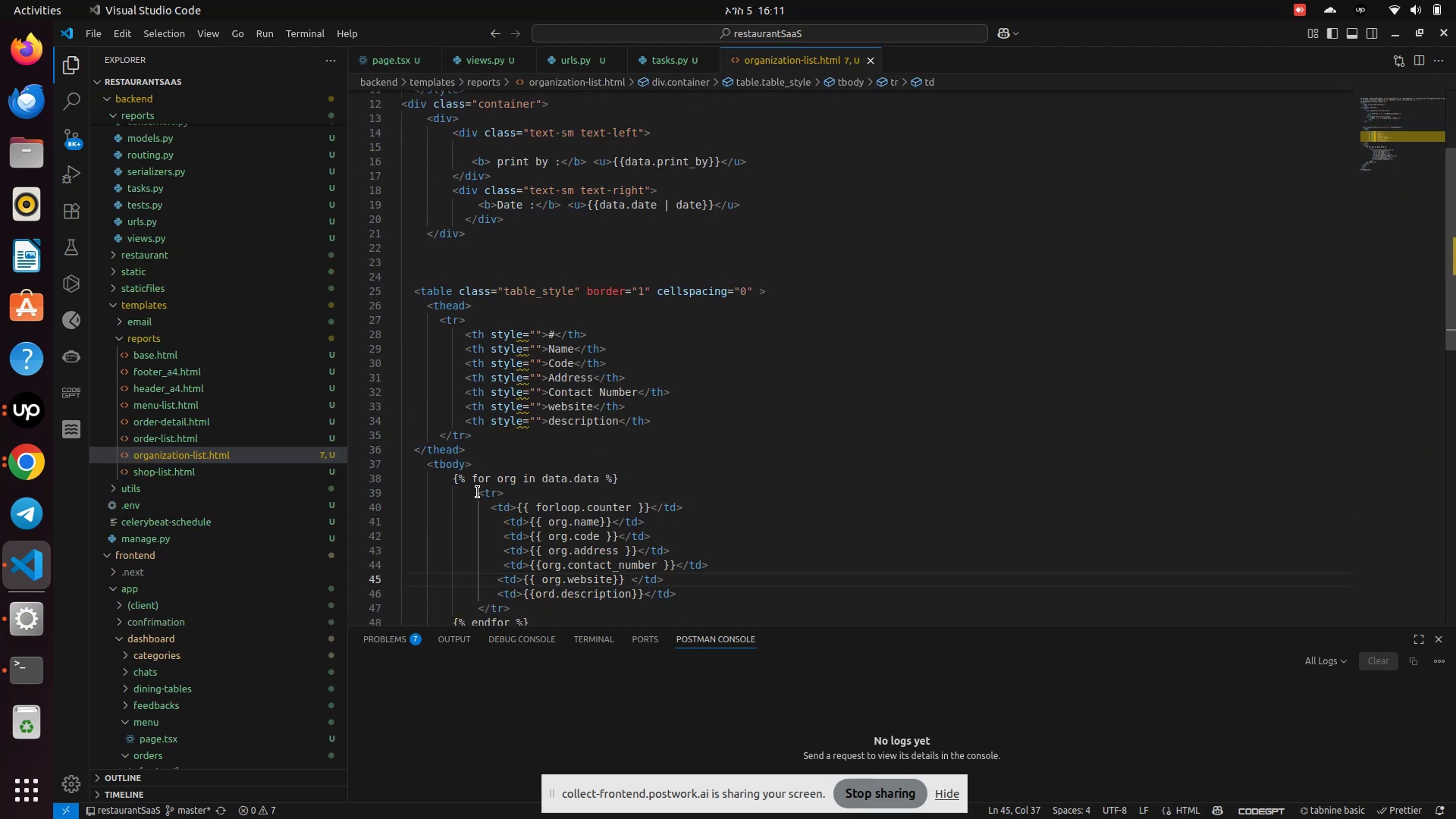 
scroll: coordinate [549, 416], scroll_direction: down, amount: 4.0
 